 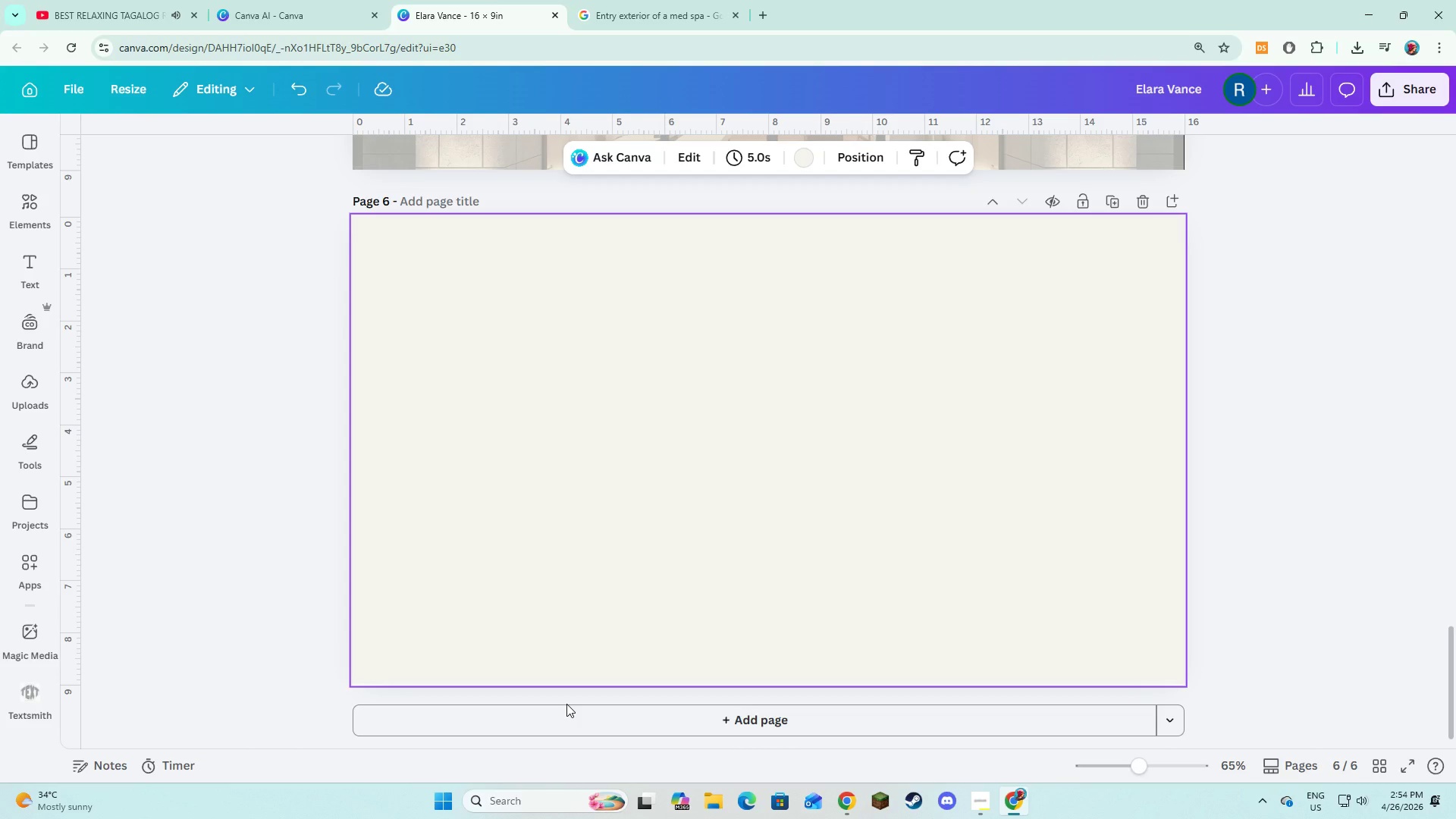 
left_click([617, 601])
 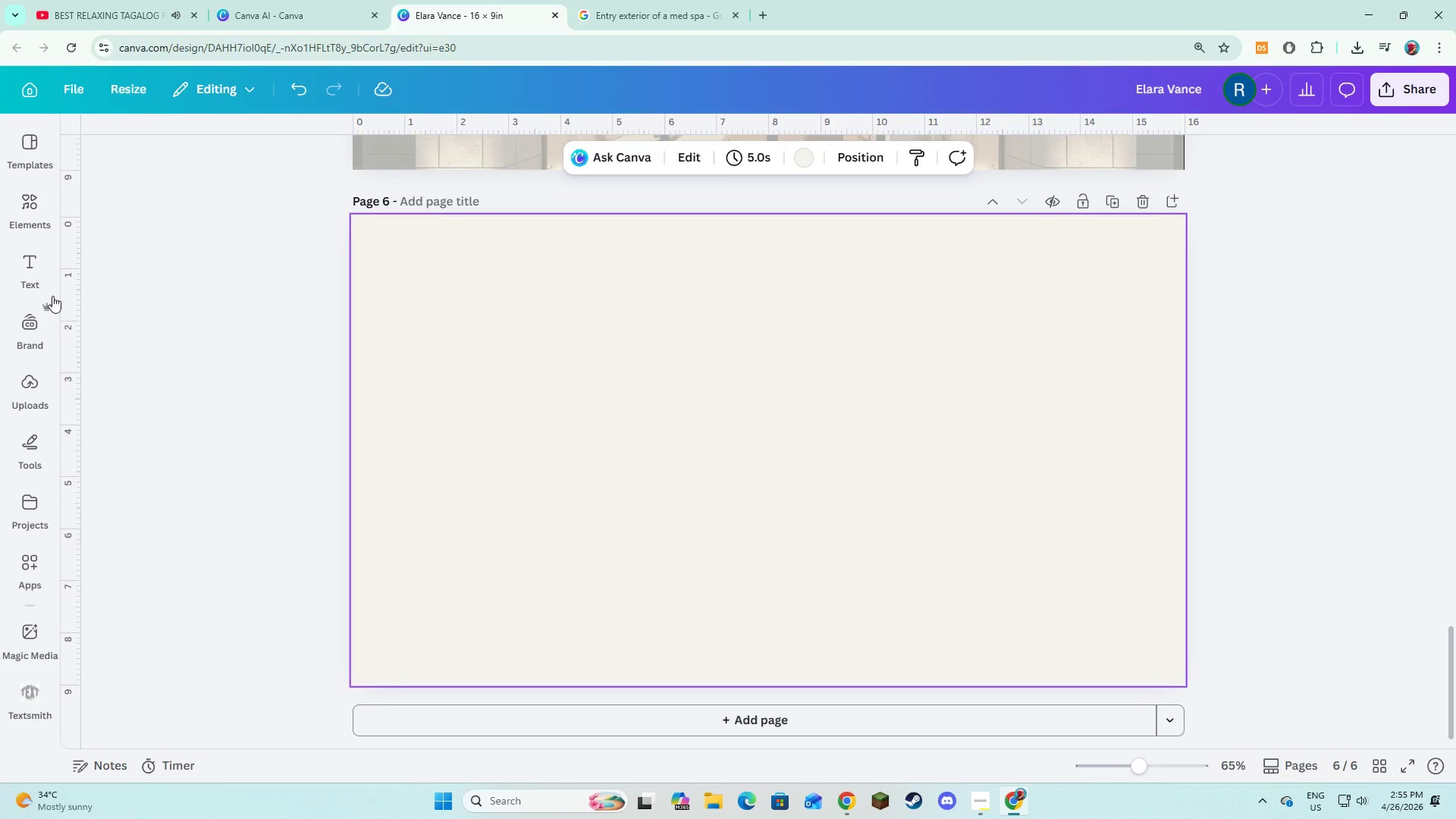 
left_click([31, 221])
 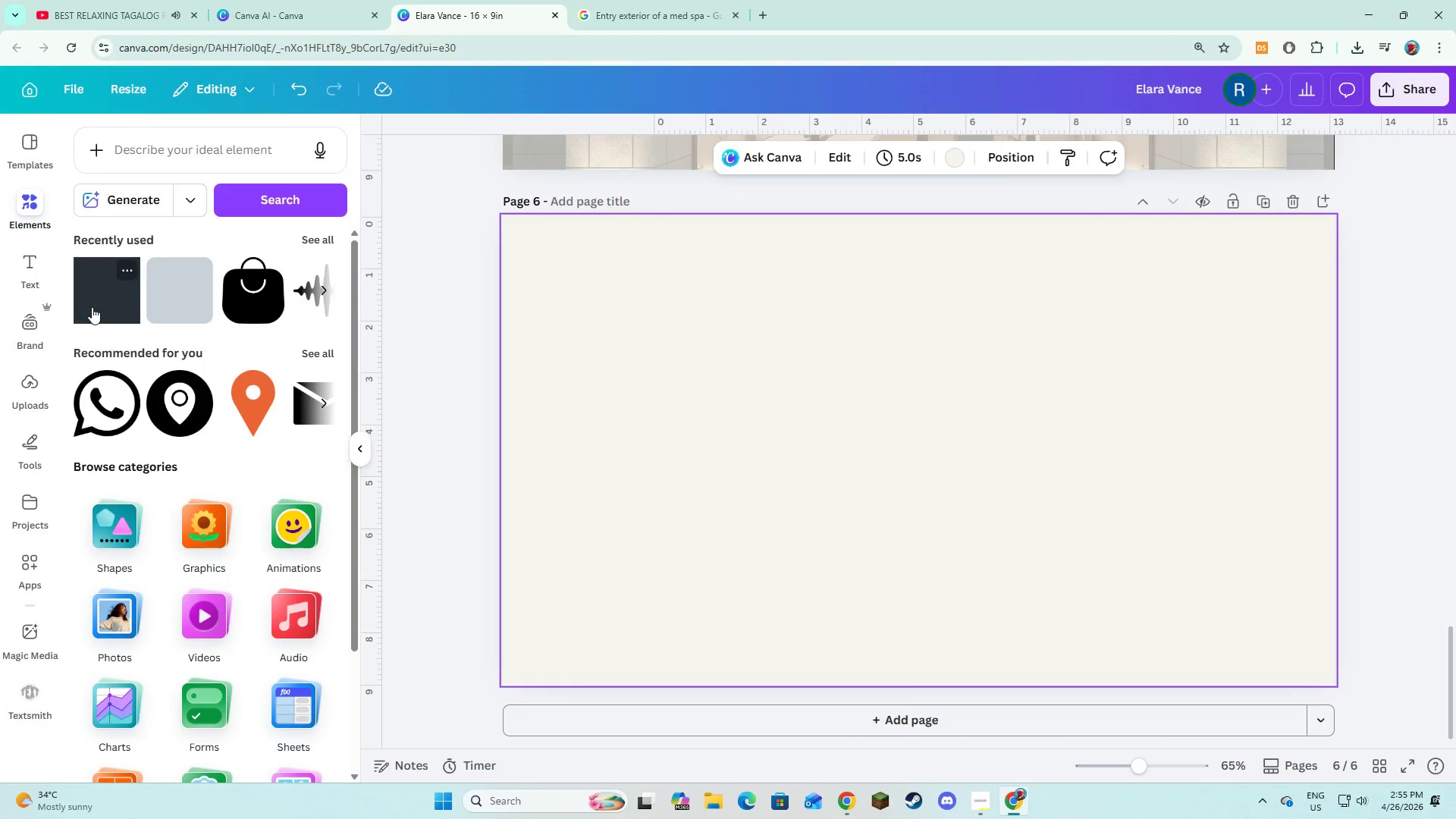 
left_click([92, 307])
 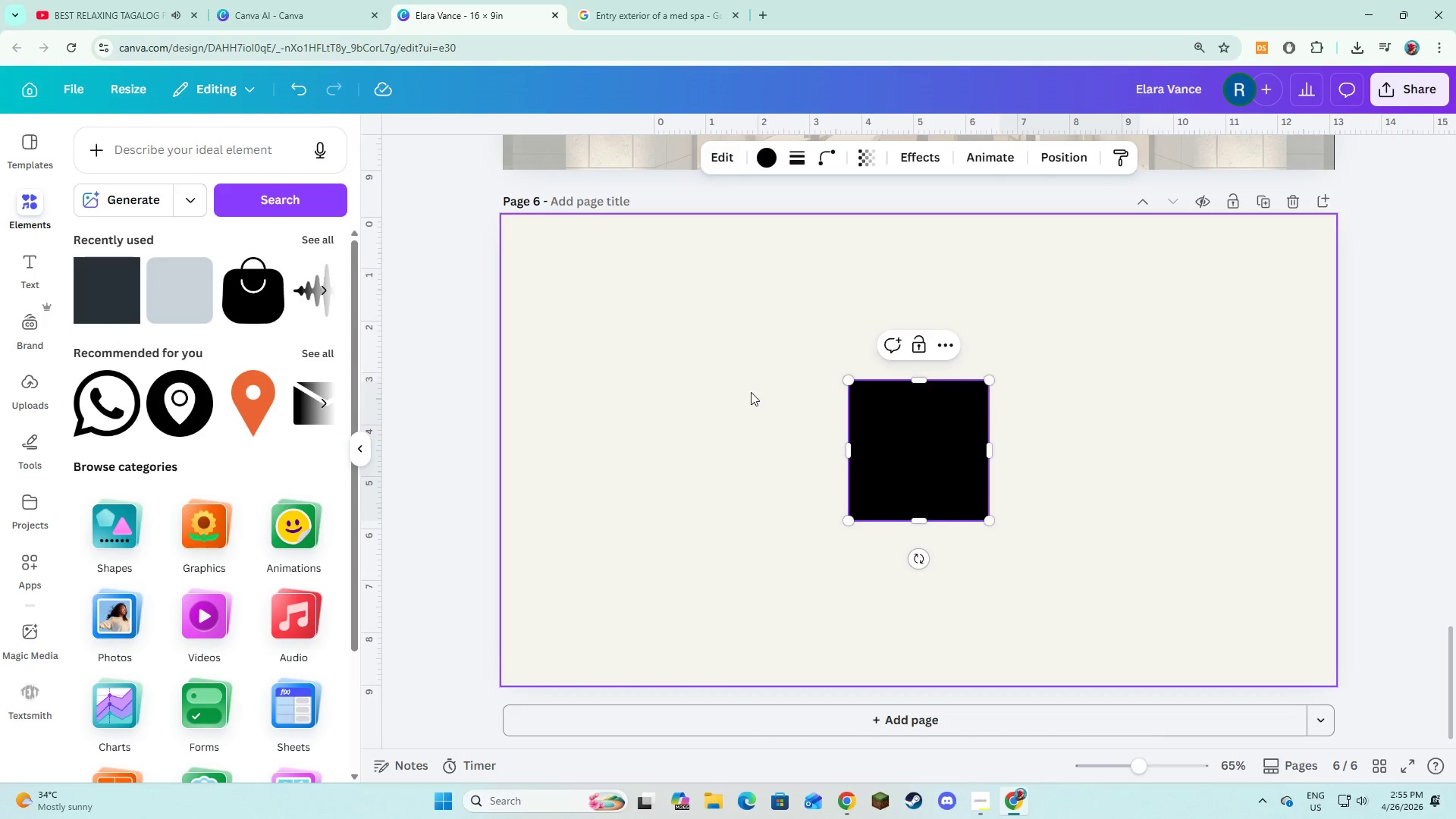 
double_click([943, 409])
 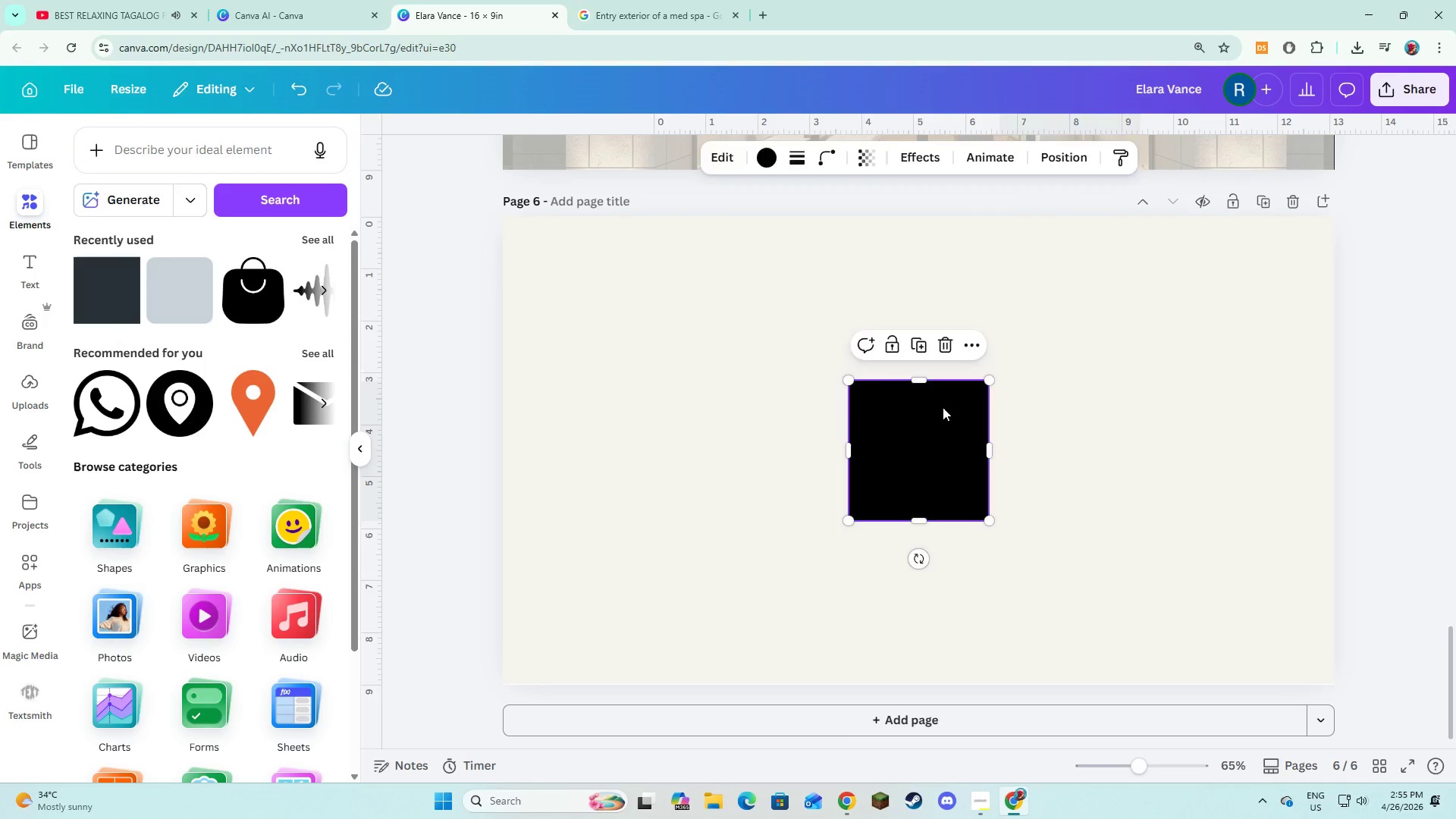 
key(Backspace)
 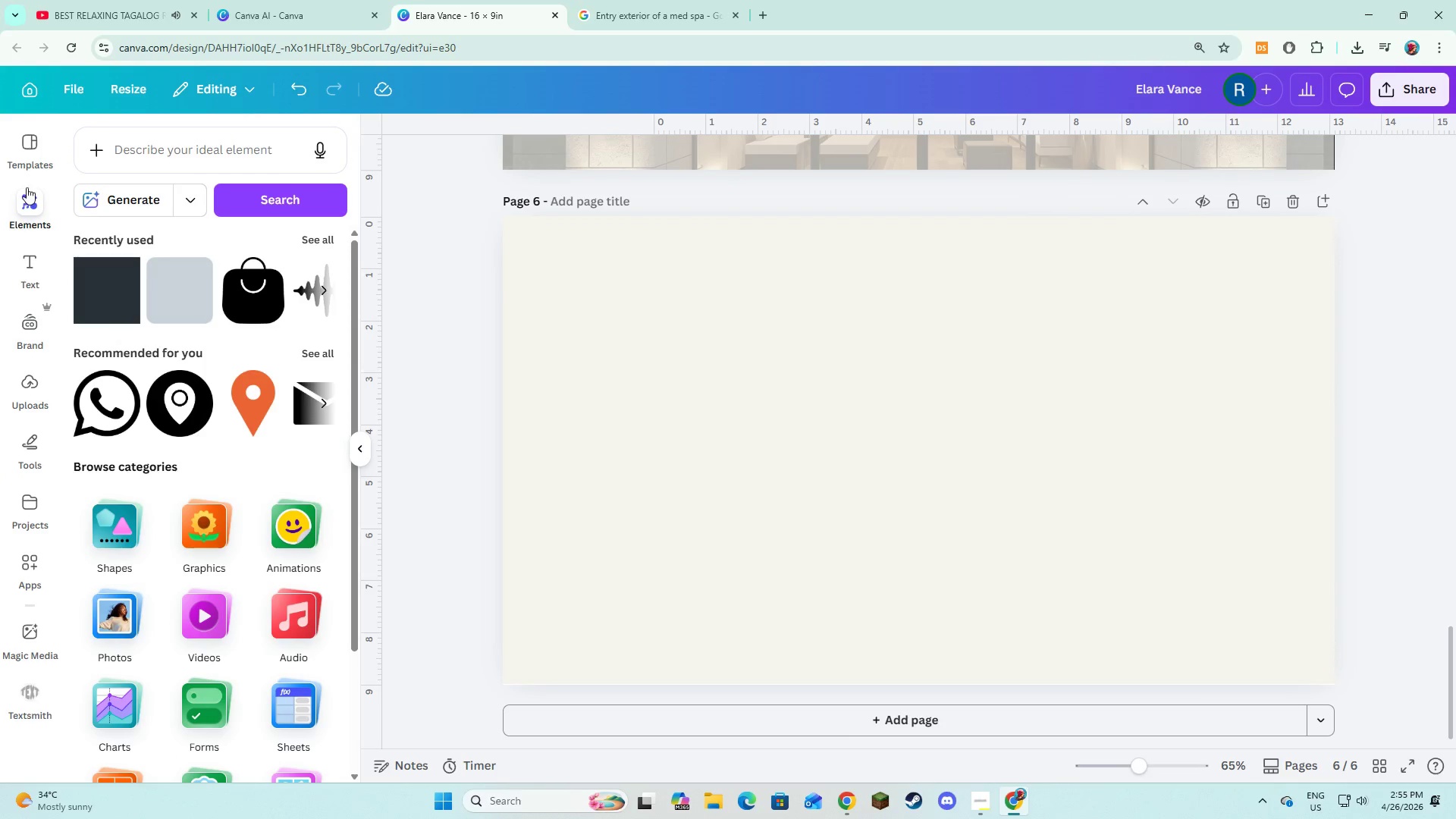 
scroll: coordinate [212, 642], scroll_direction: down, amount: 3.0
 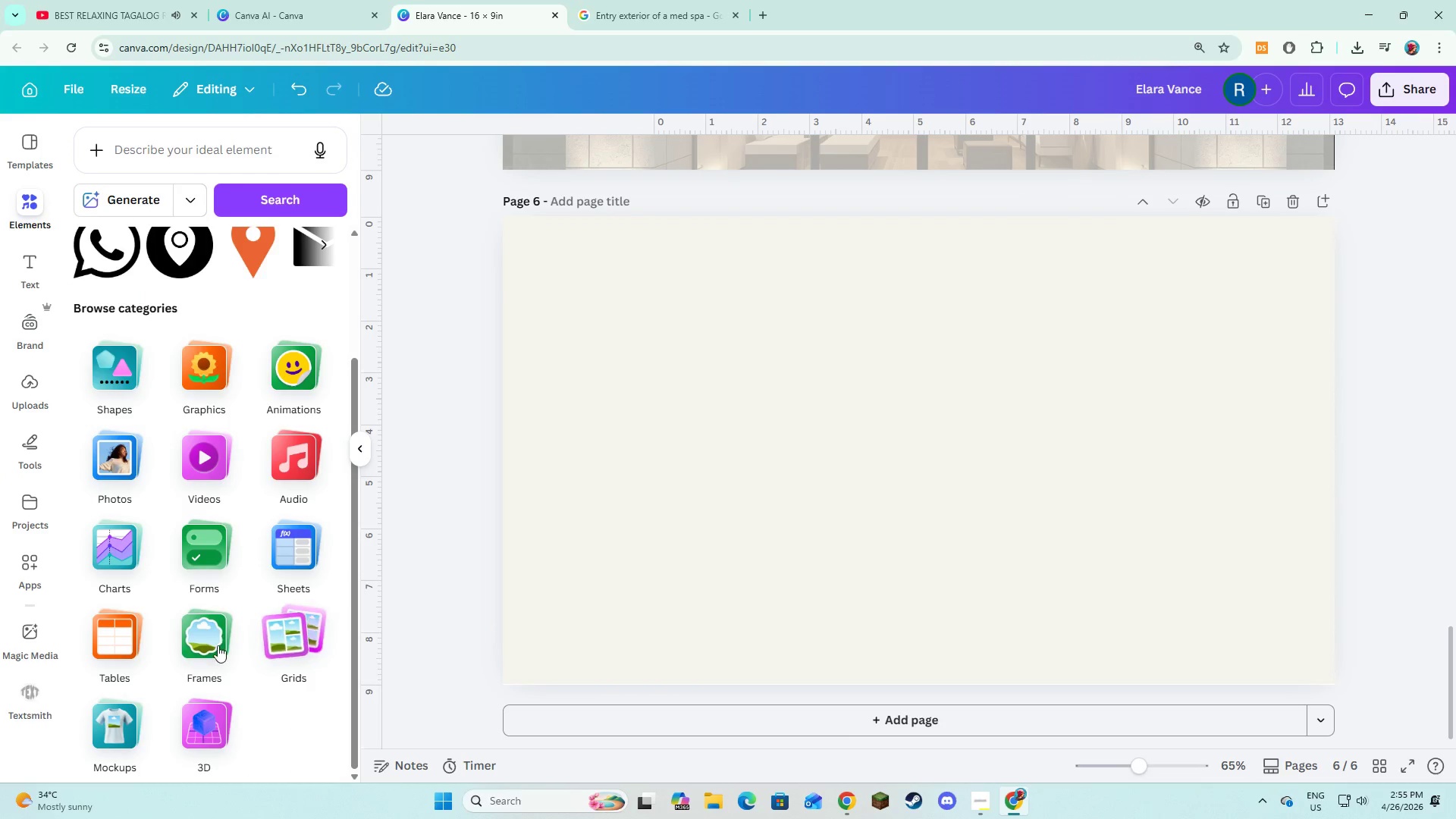 
left_click([218, 645])
 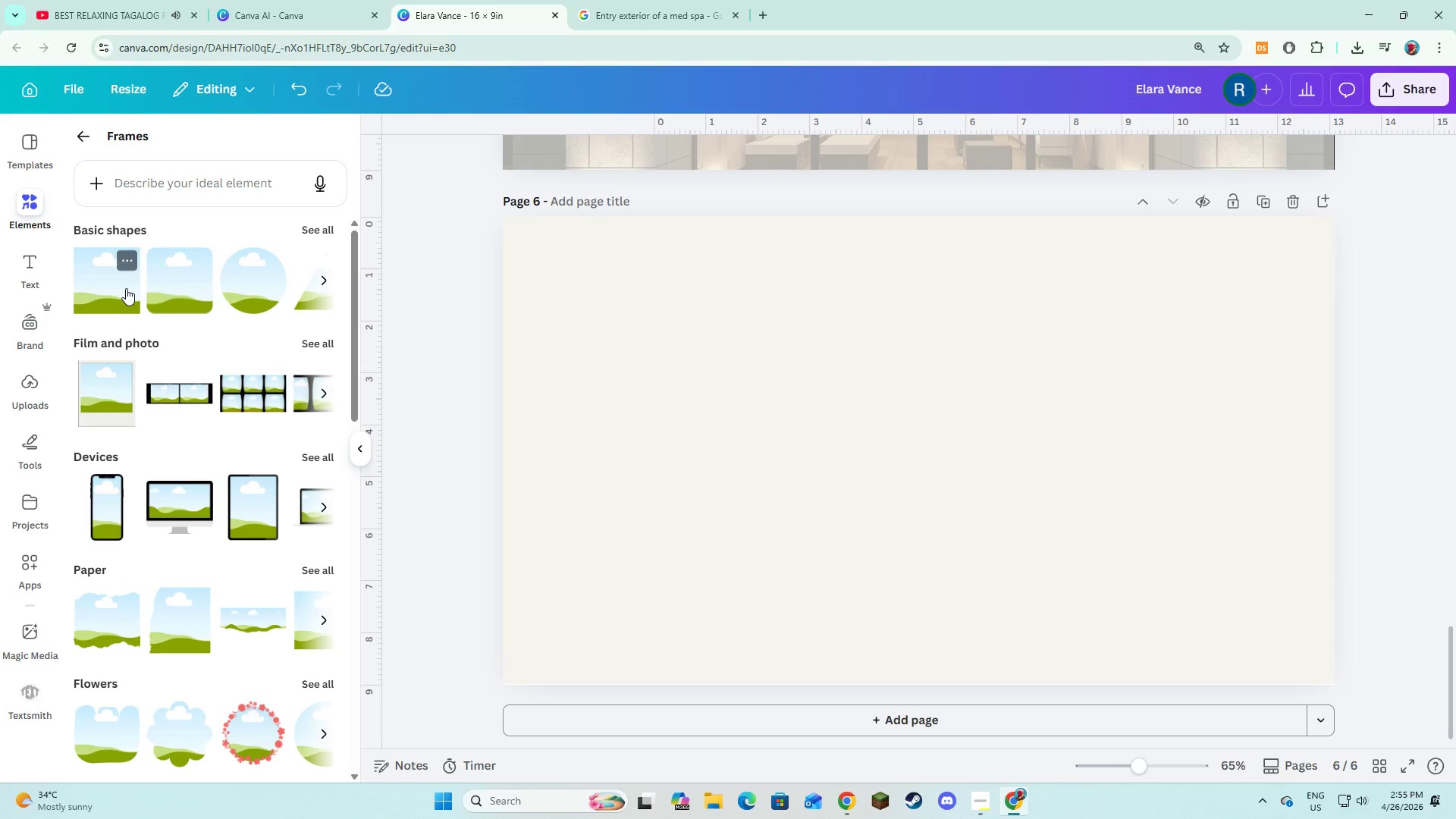 
left_click([114, 297])
 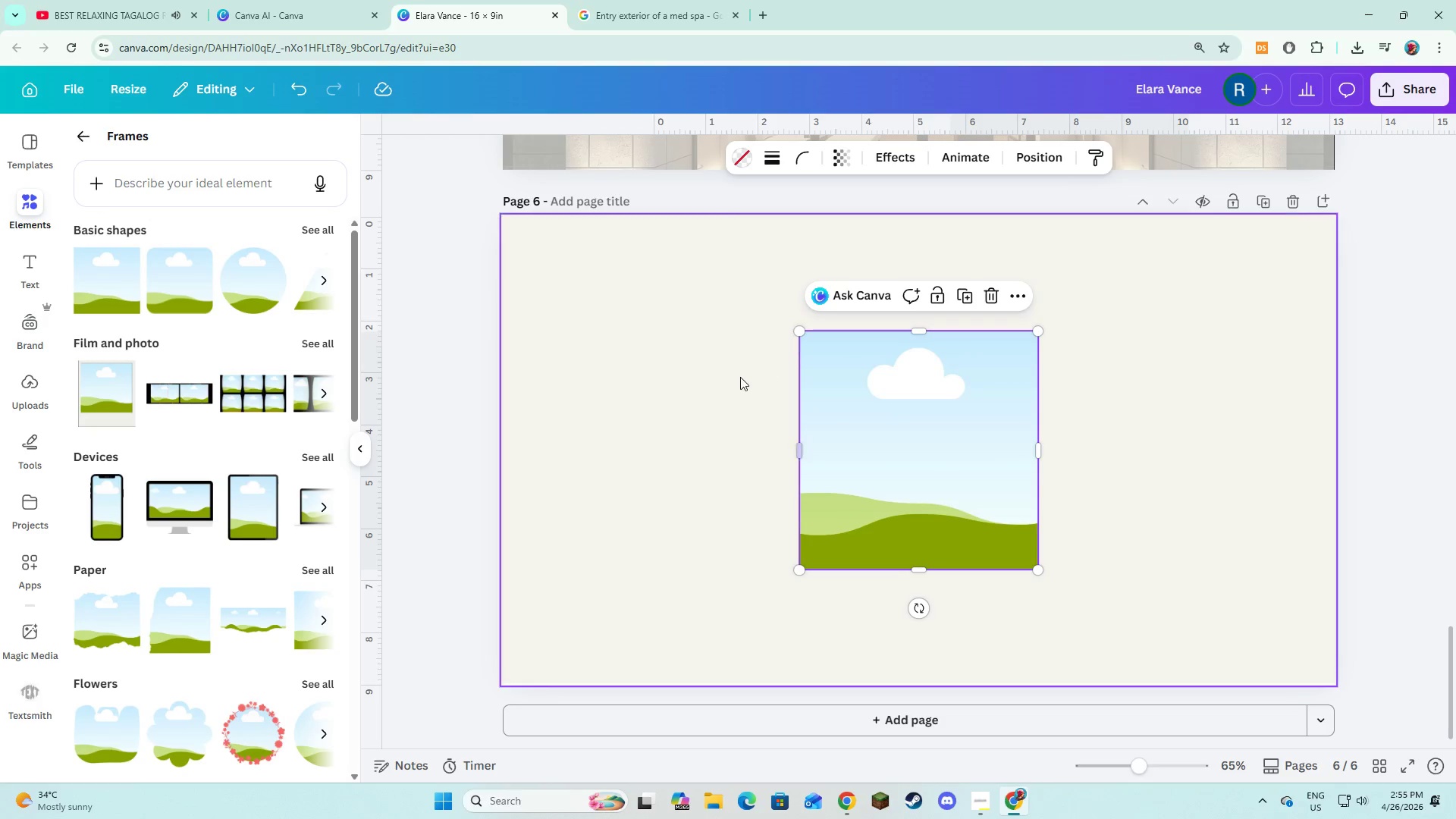 
left_click([739, 378])
 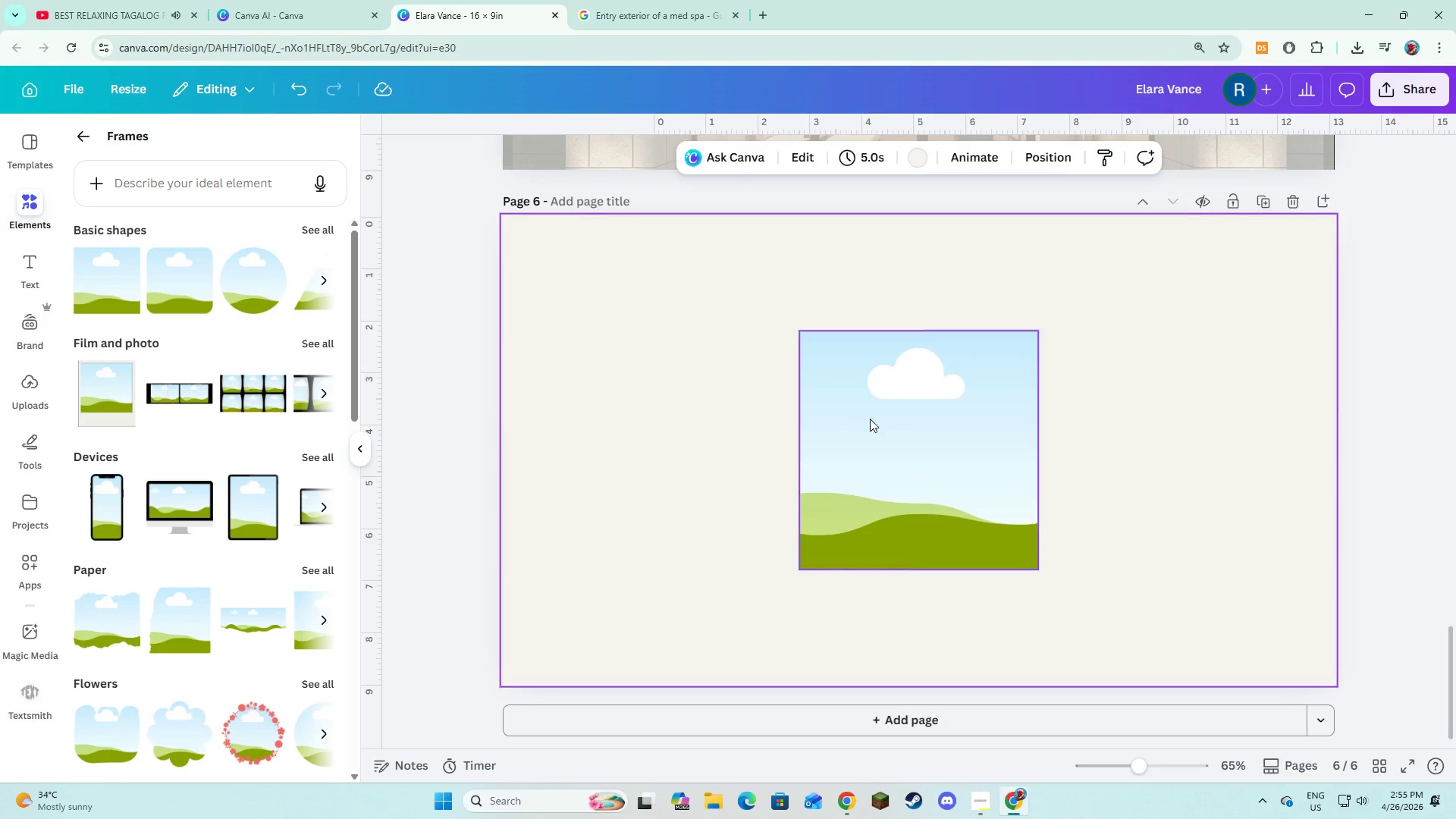 
left_click_drag(start_coordinate=[870, 419], to_coordinate=[993, 306])
 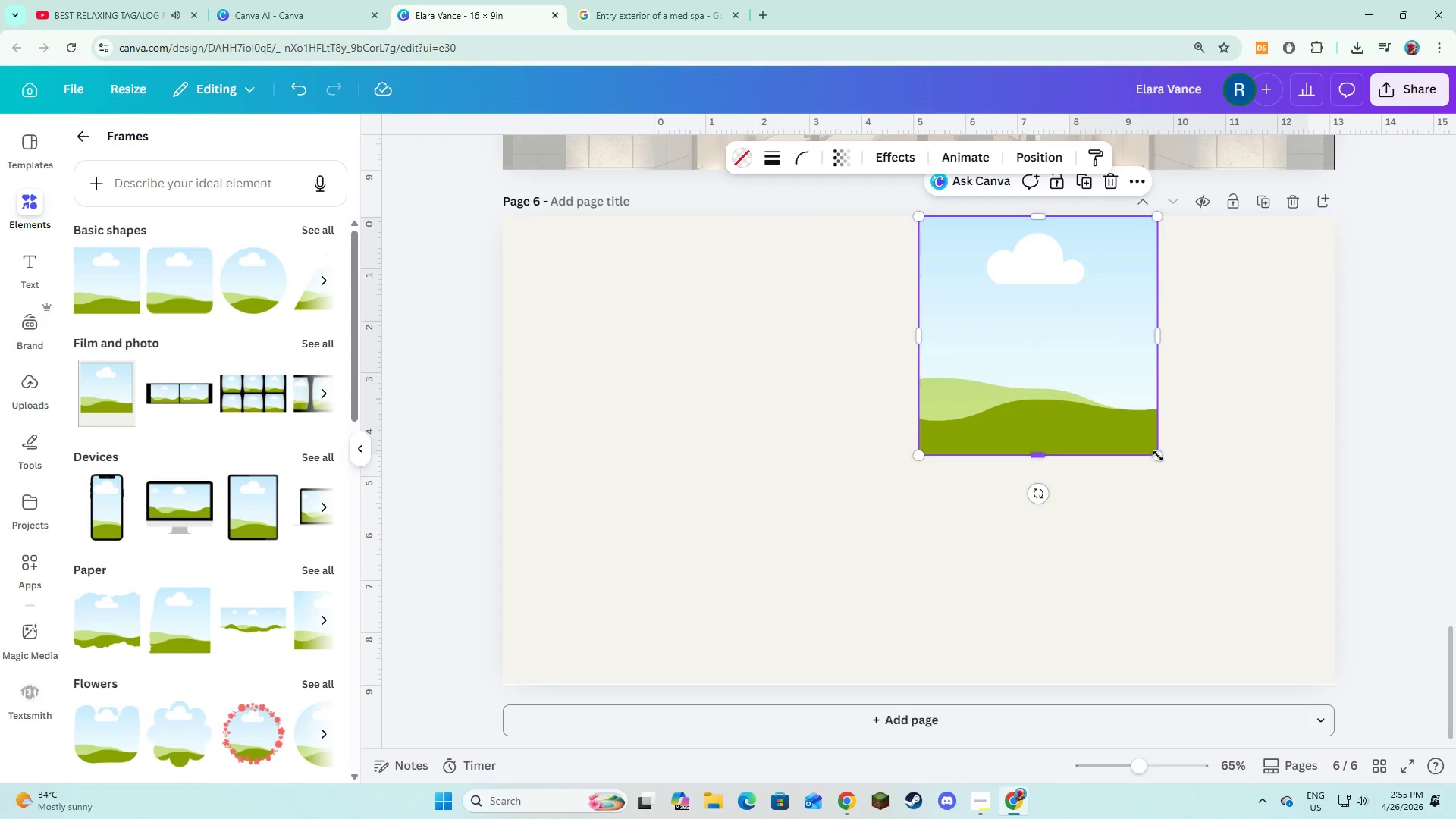 
left_click_drag(start_coordinate=[1159, 456], to_coordinate=[1307, 661])
 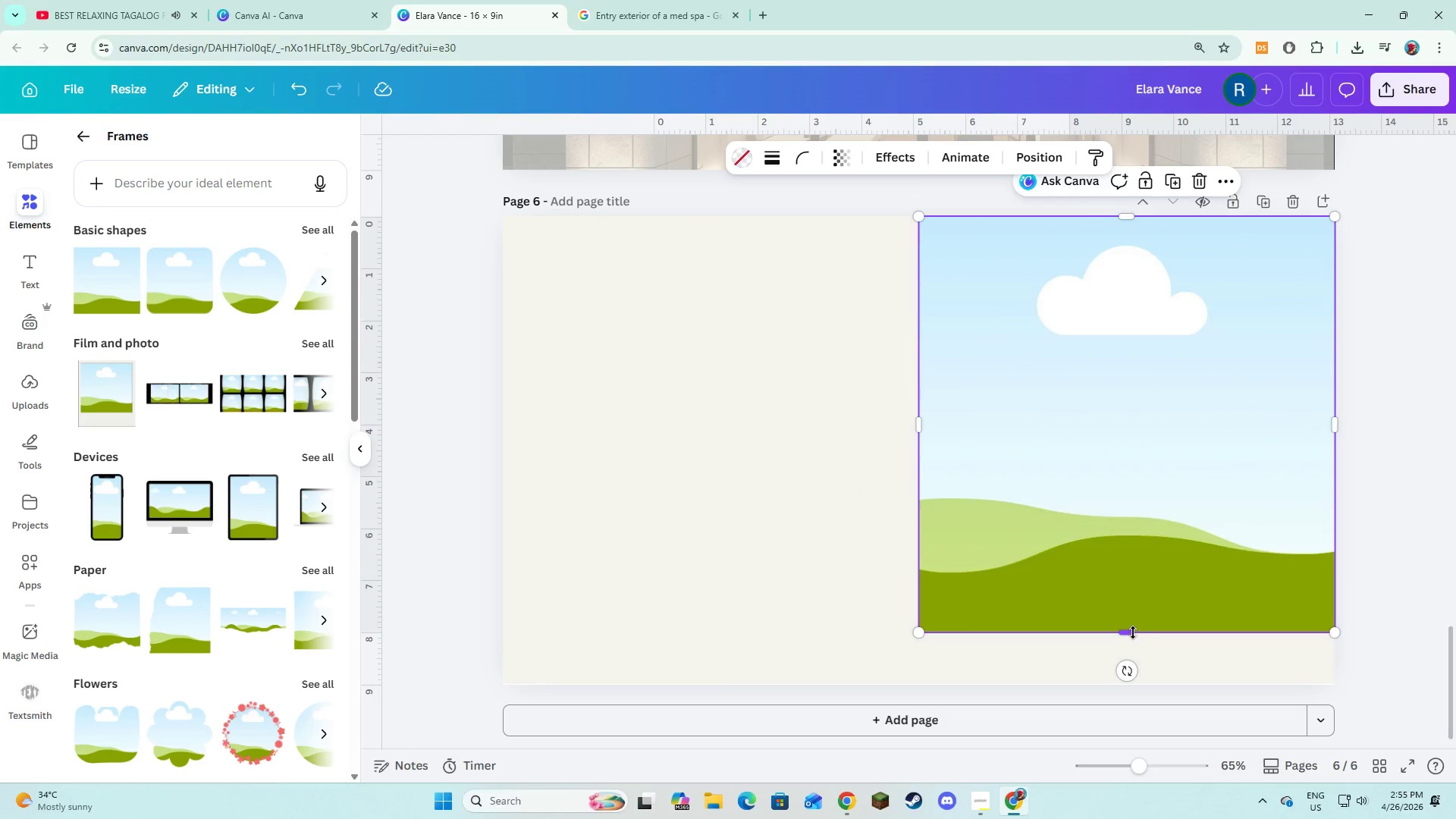 
left_click_drag(start_coordinate=[1133, 632], to_coordinate=[1125, 681])
 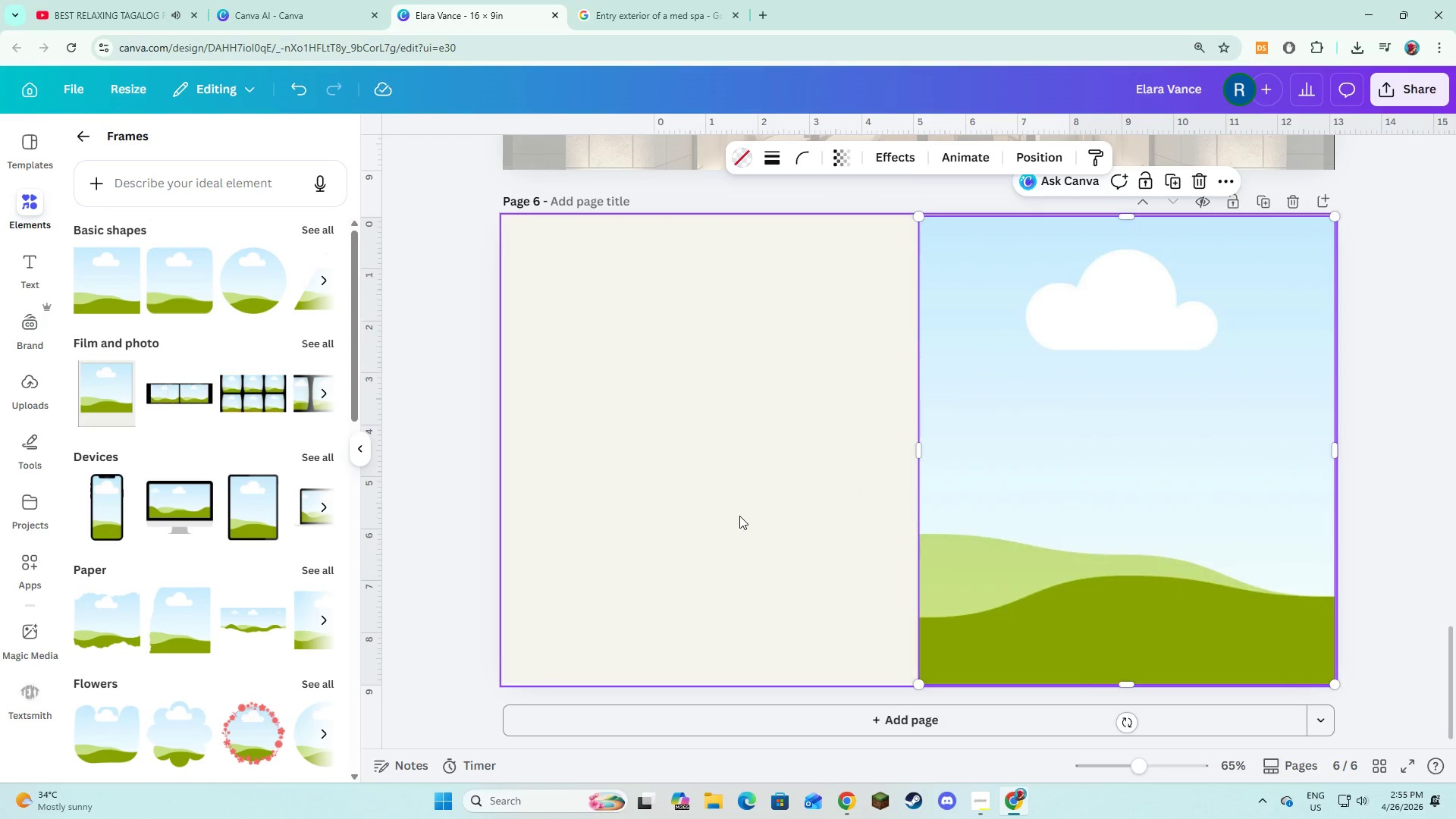 
left_click([739, 516])
 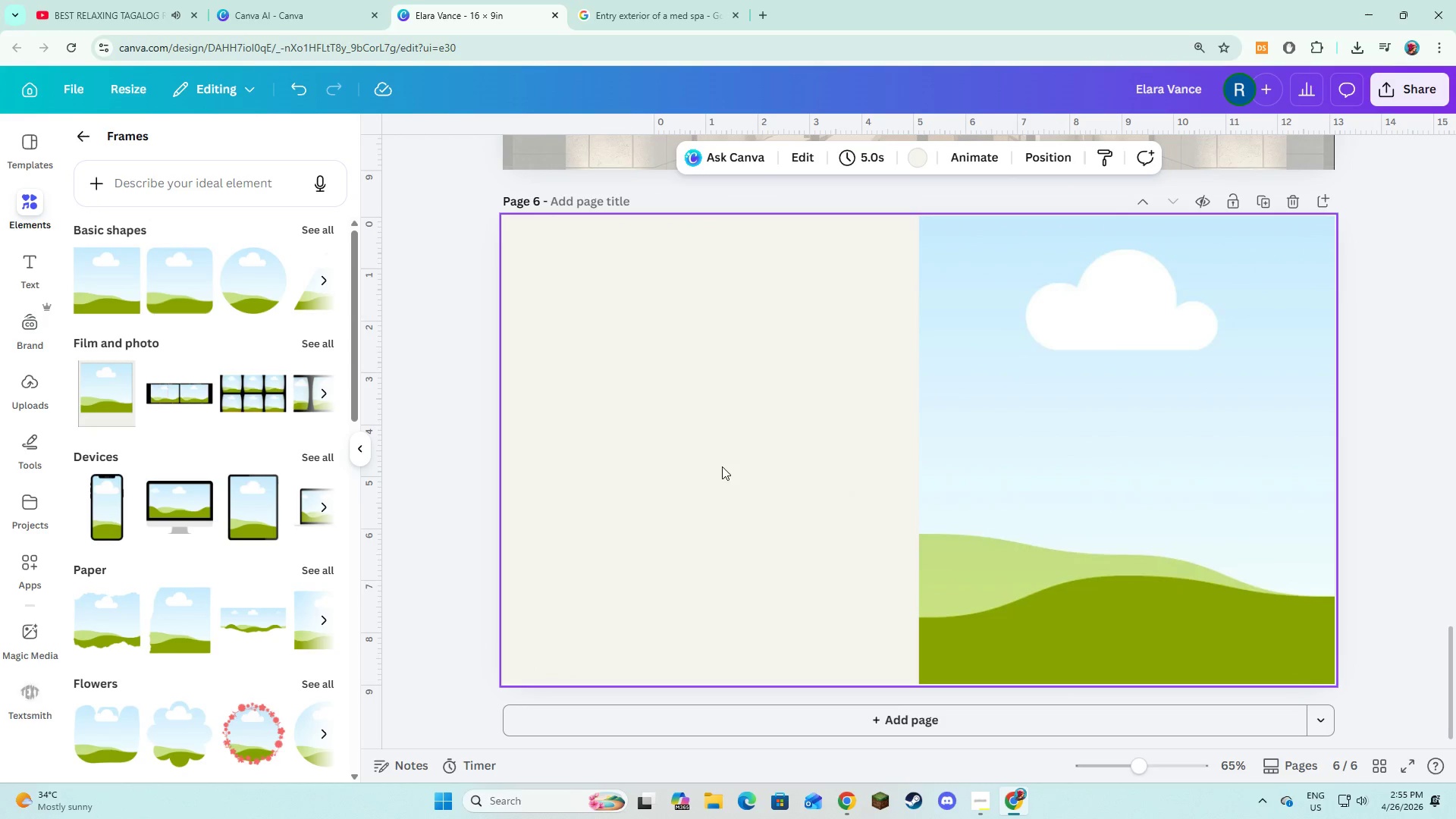 
left_click([989, 450])
 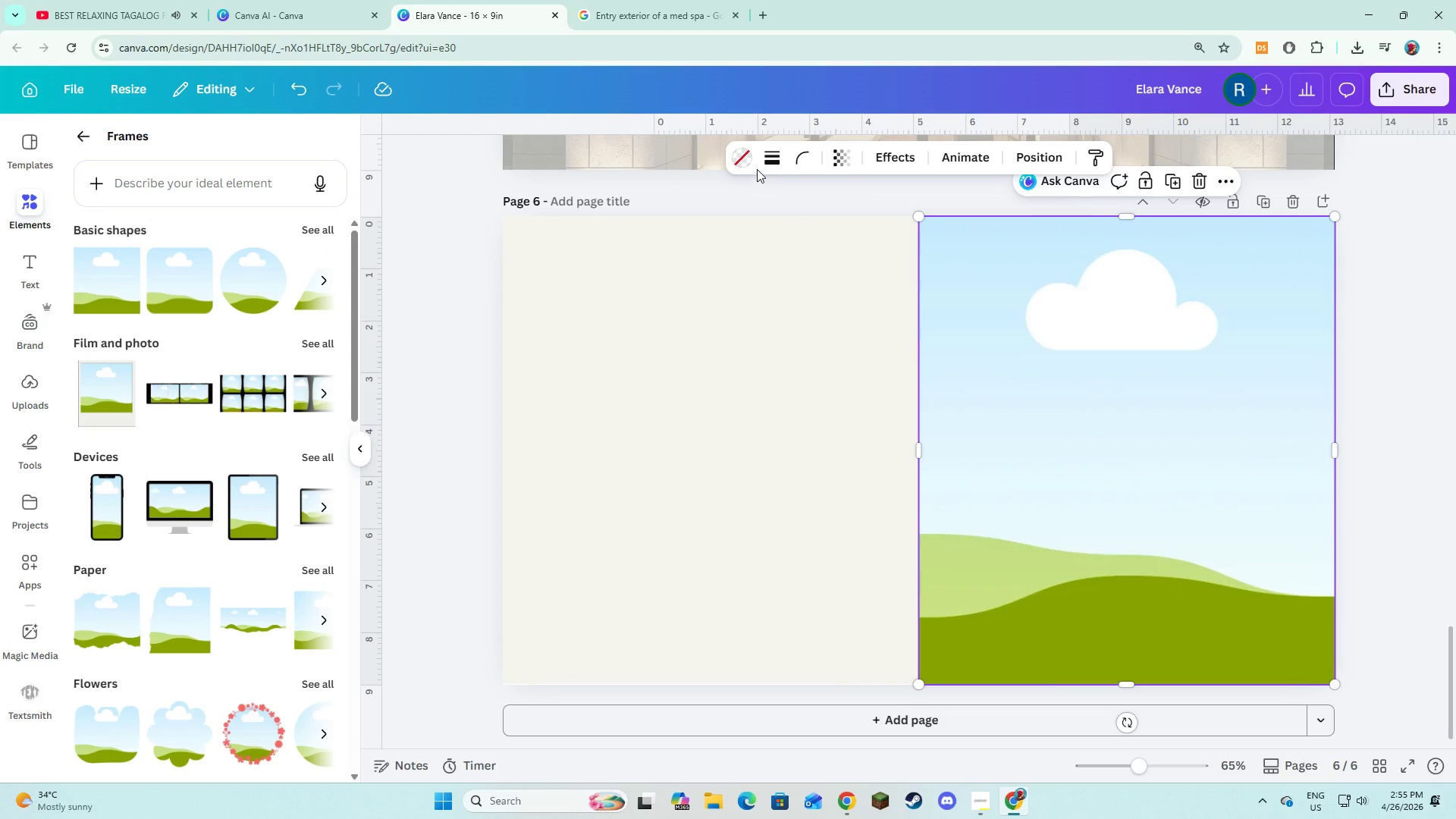 
left_click([772, 158])
 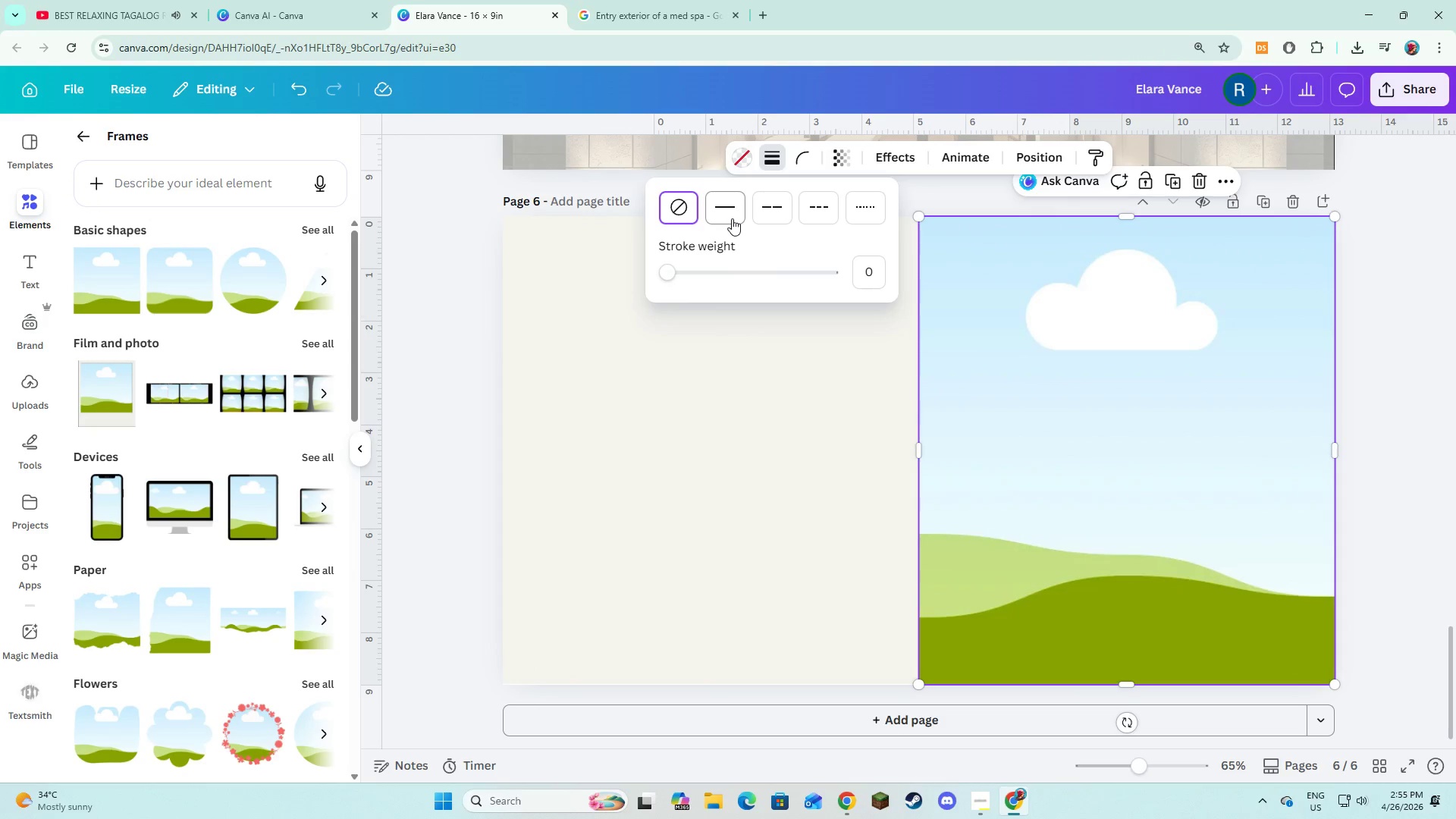 
left_click([732, 218])
 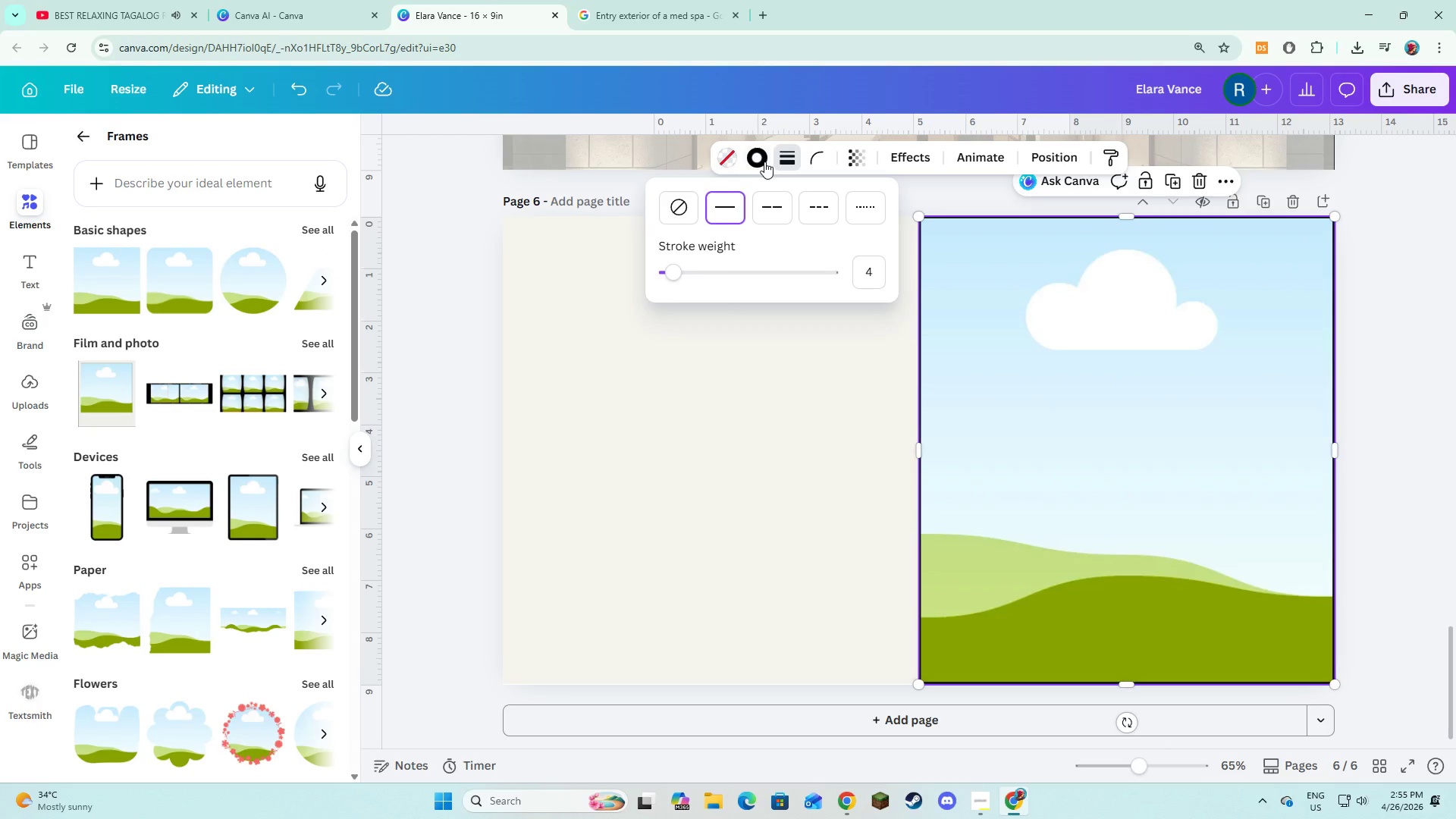 
left_click([764, 162])
 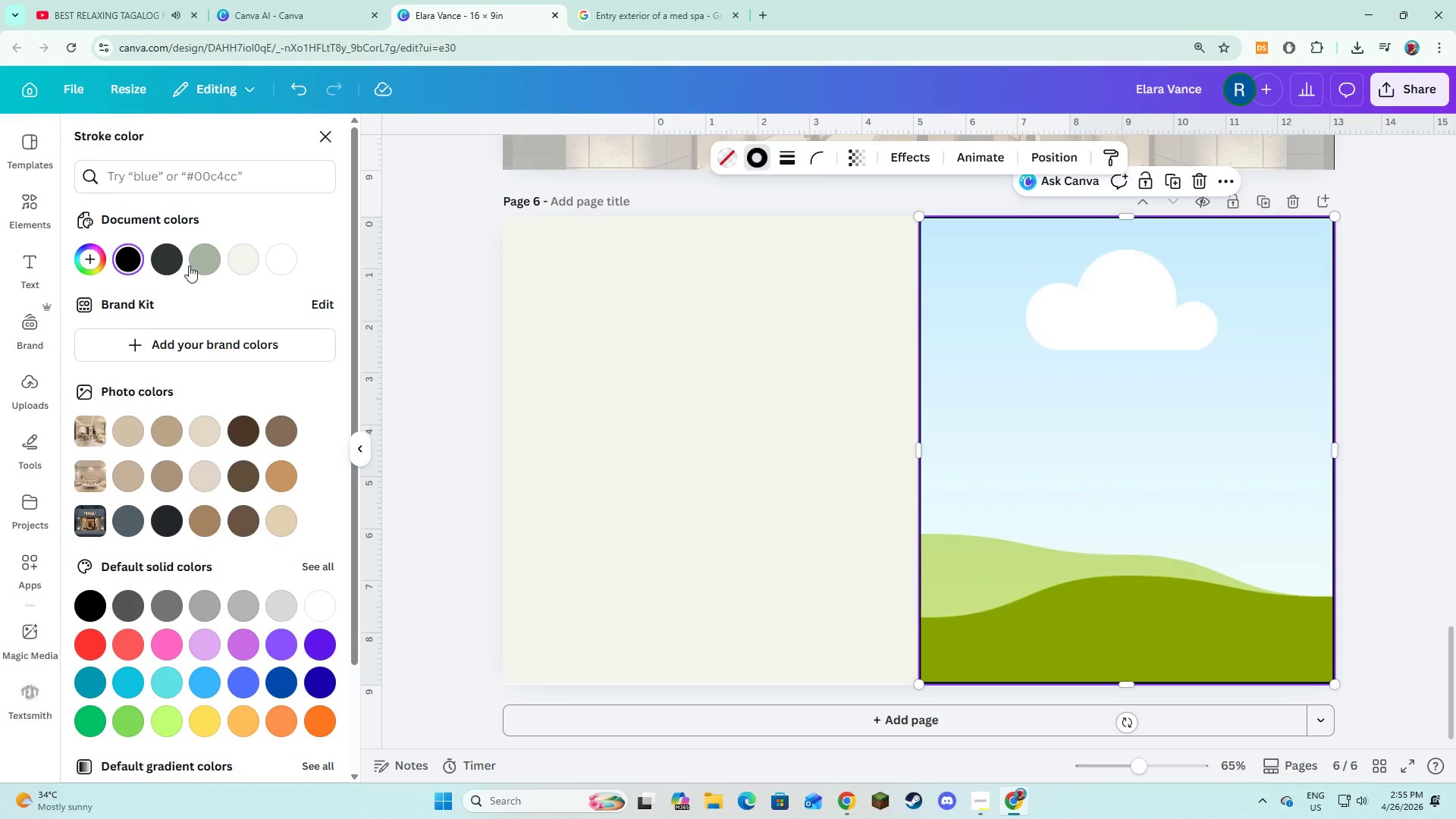 
double_click([189, 265])
 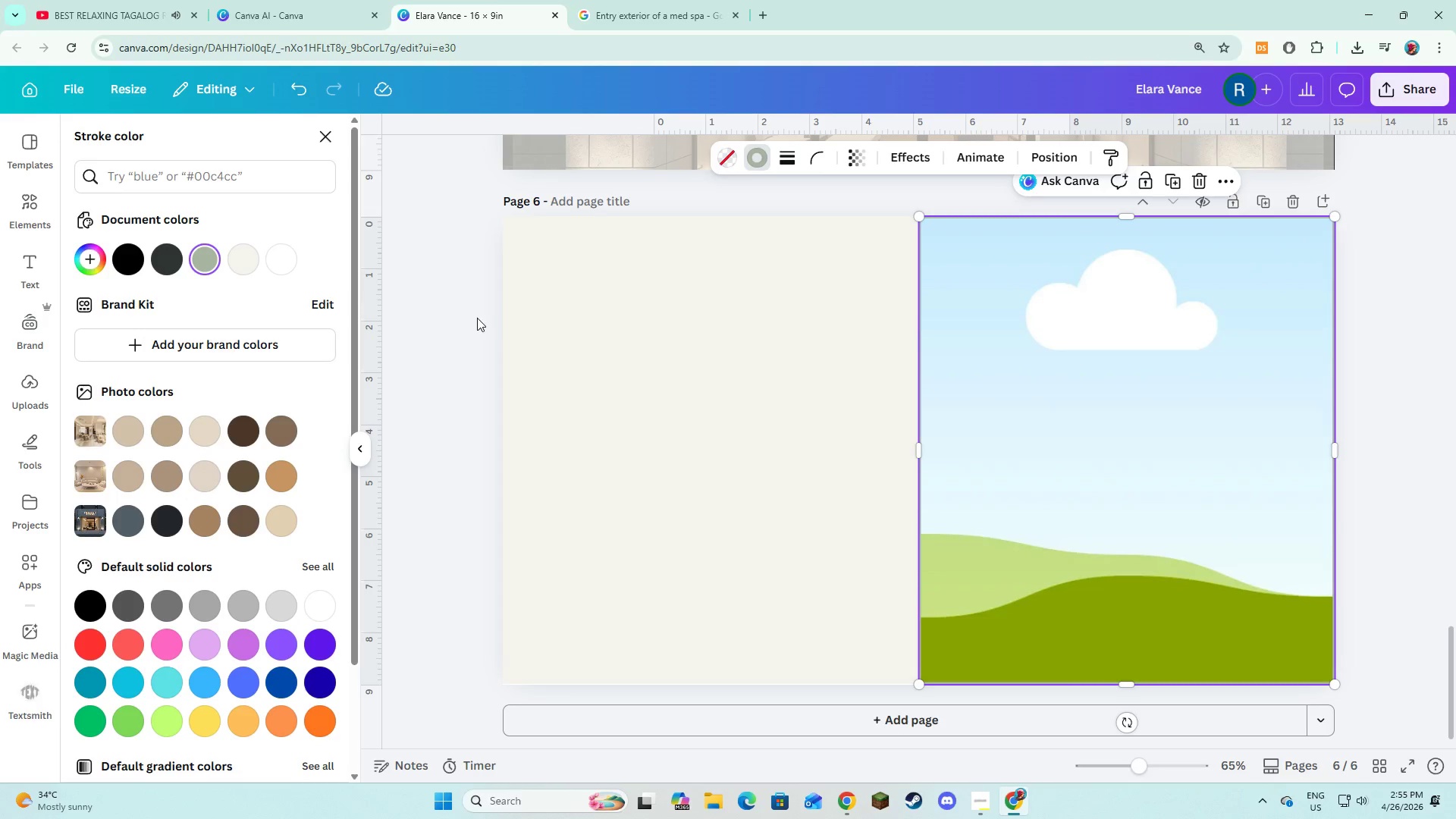 
triple_click([477, 318])
 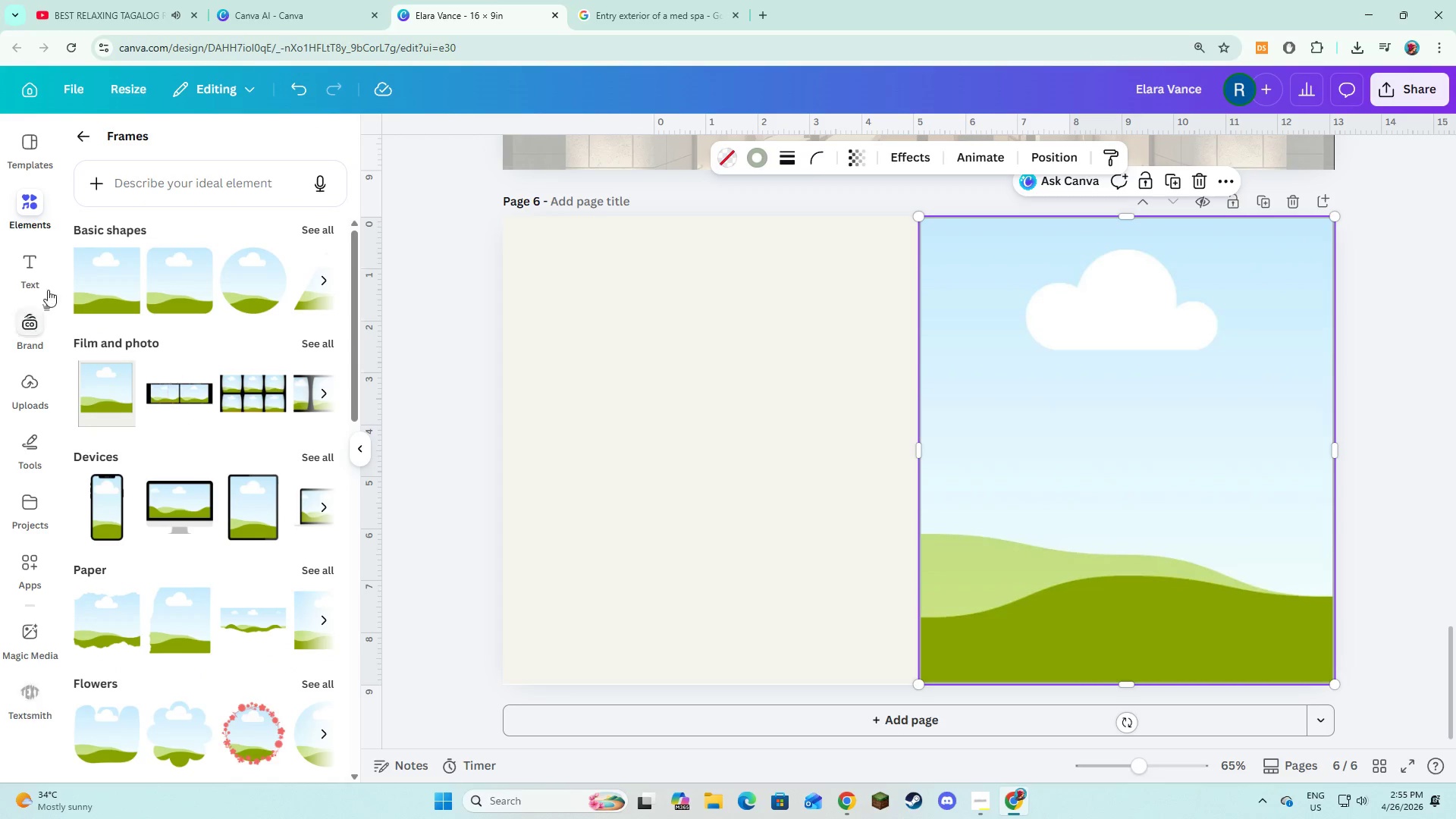 
left_click([36, 271])
 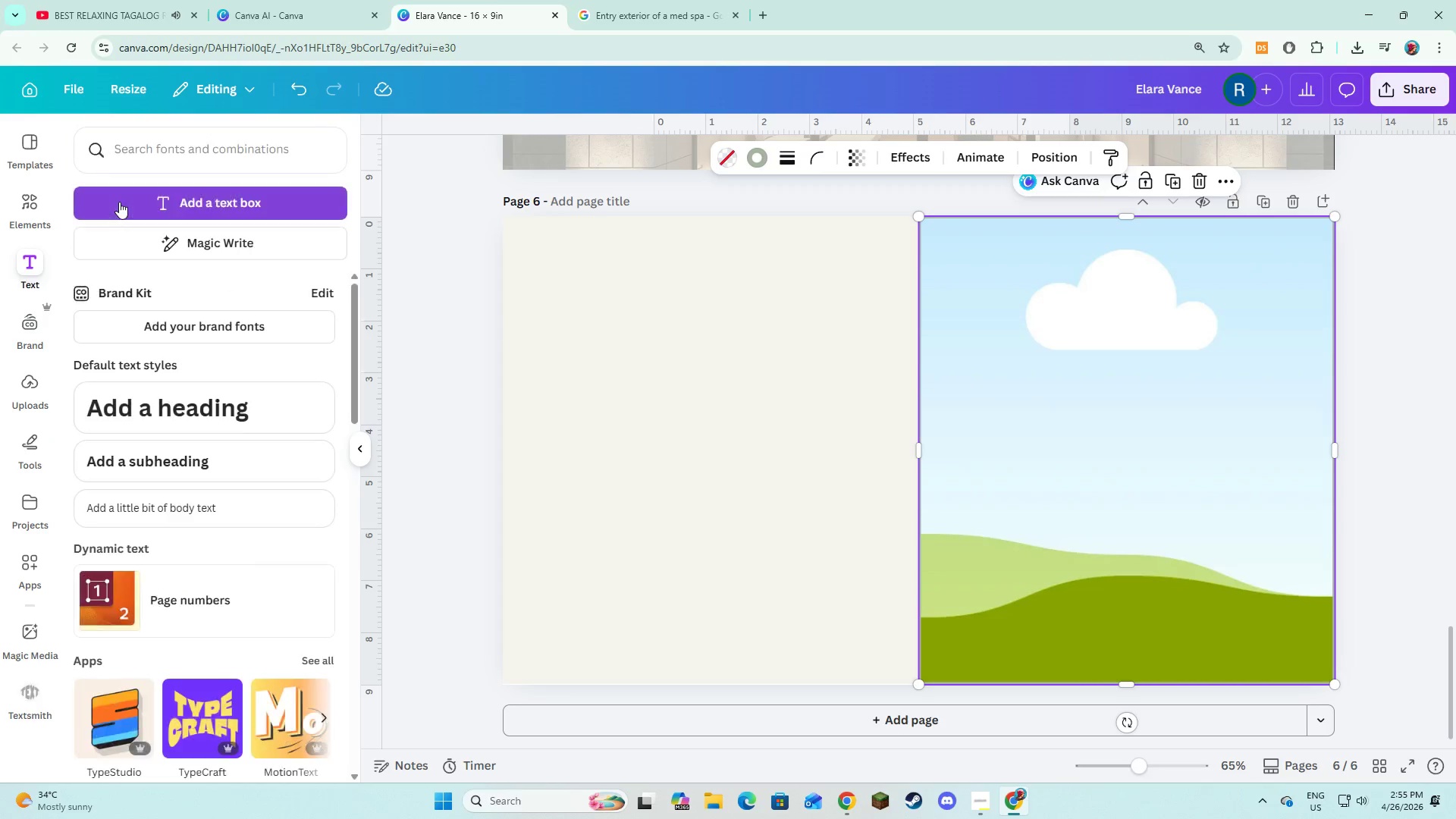 
left_click([119, 202])
 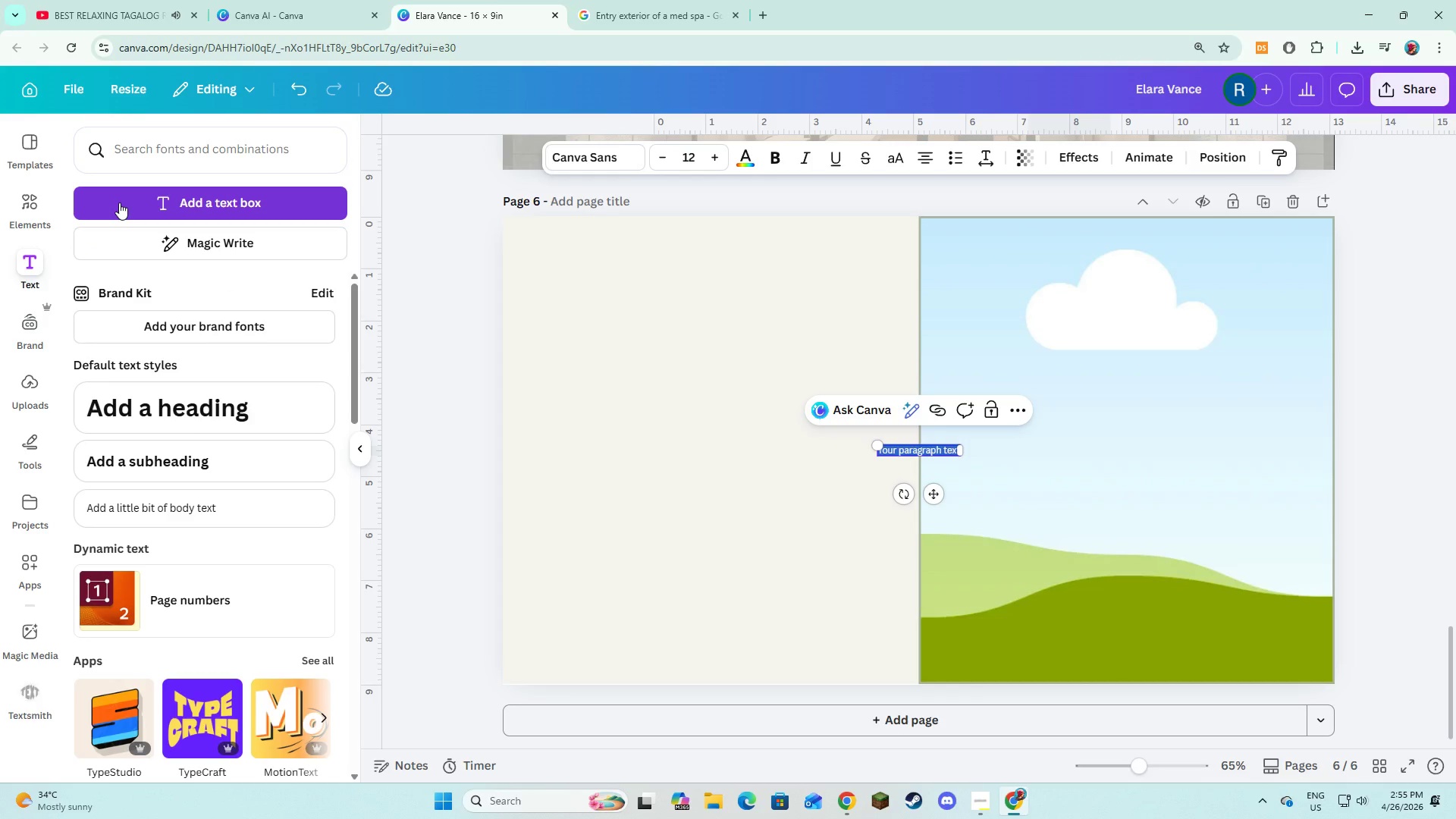 
type(Where the Experience Breaks Down)
 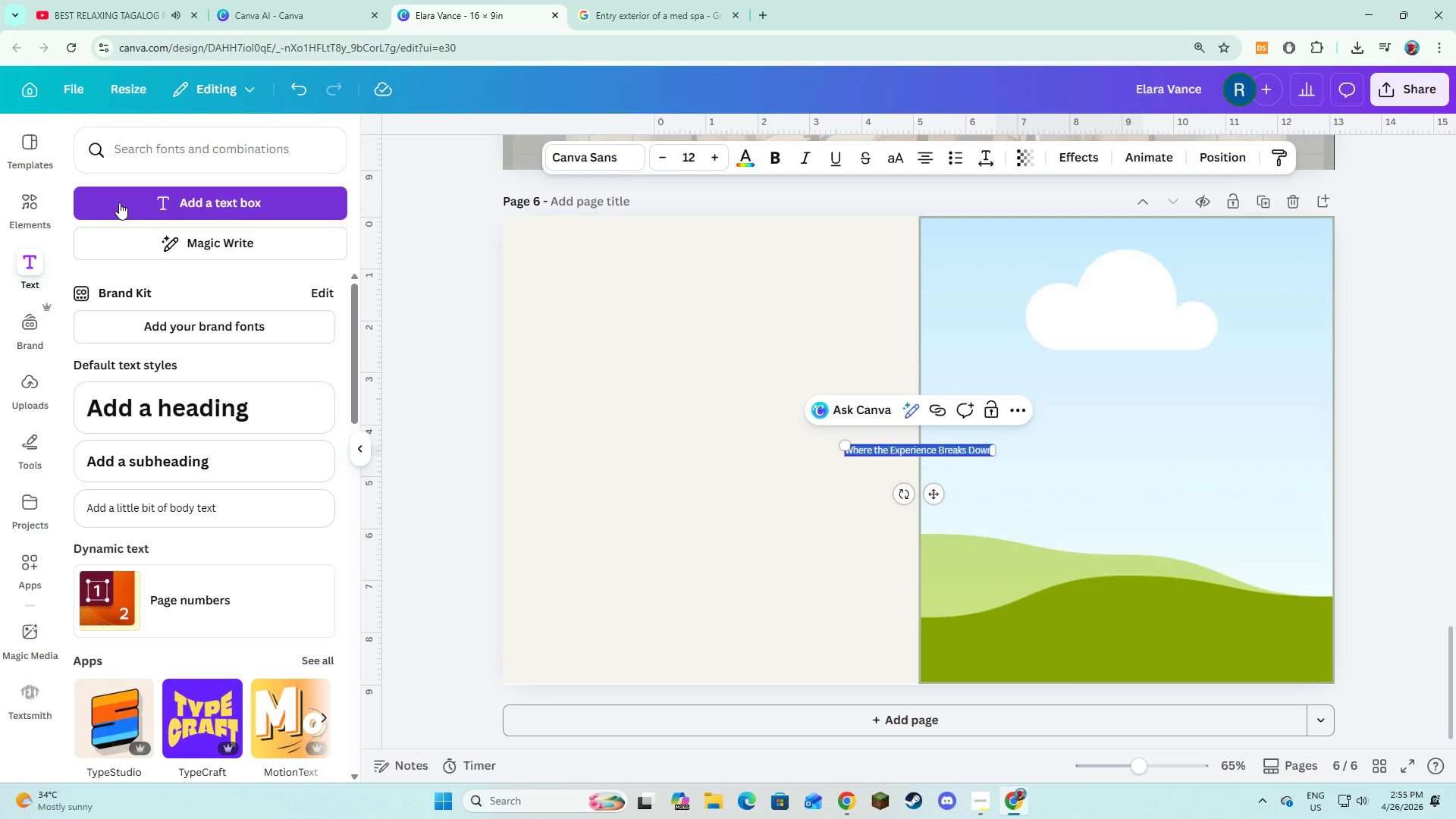 
key(Control+A)
 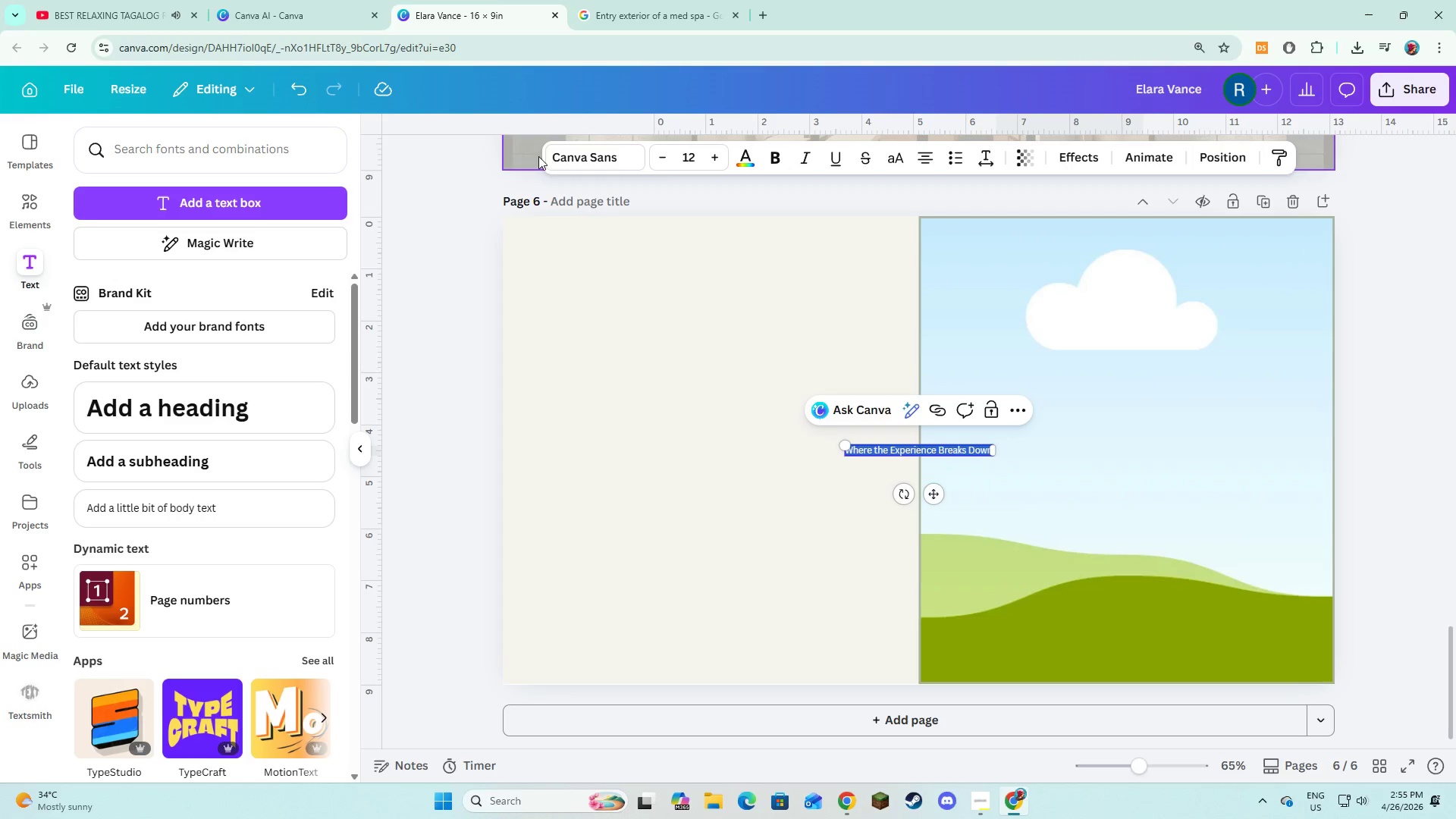 
left_click([556, 155])
 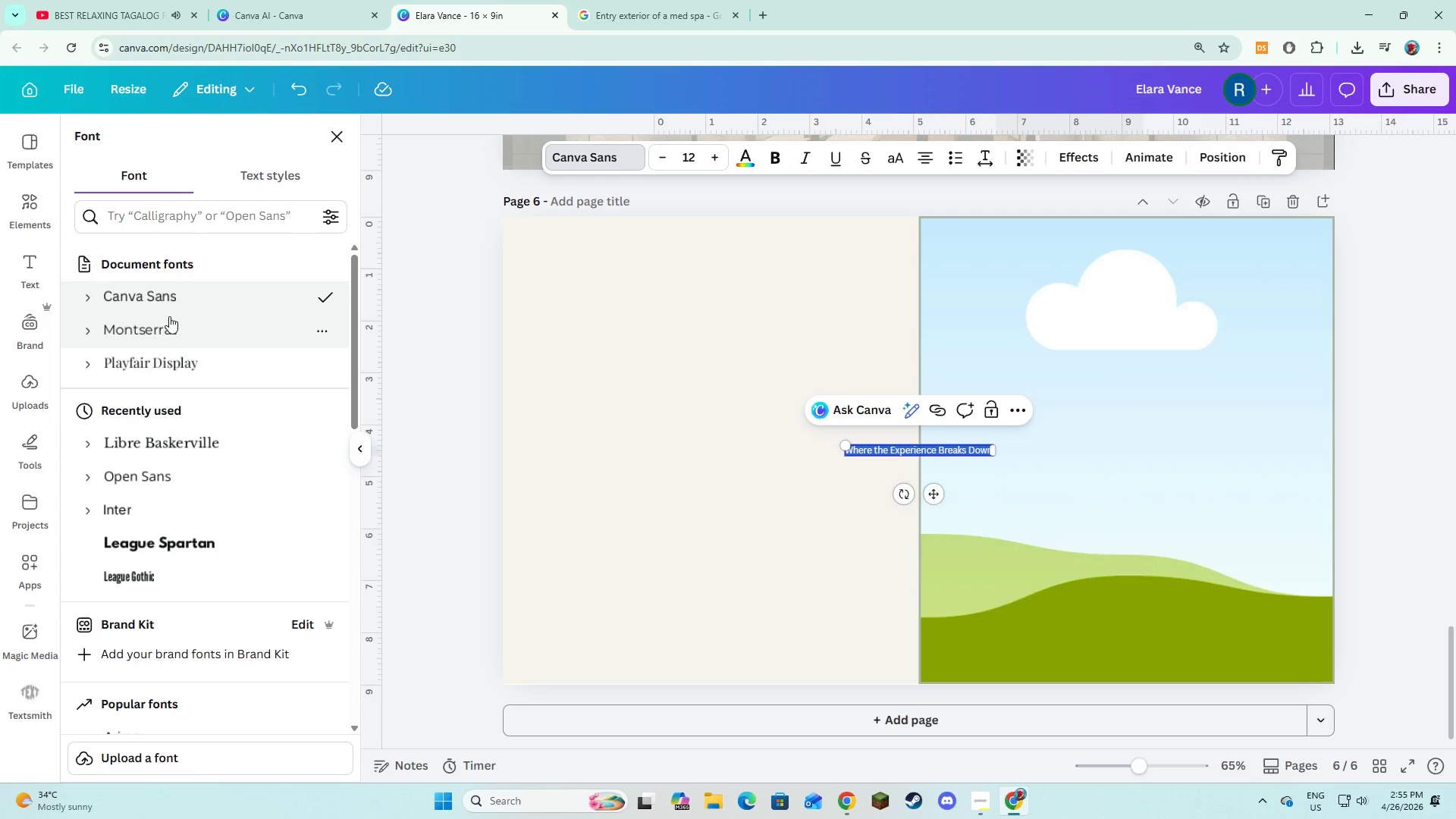 
left_click([157, 356])
 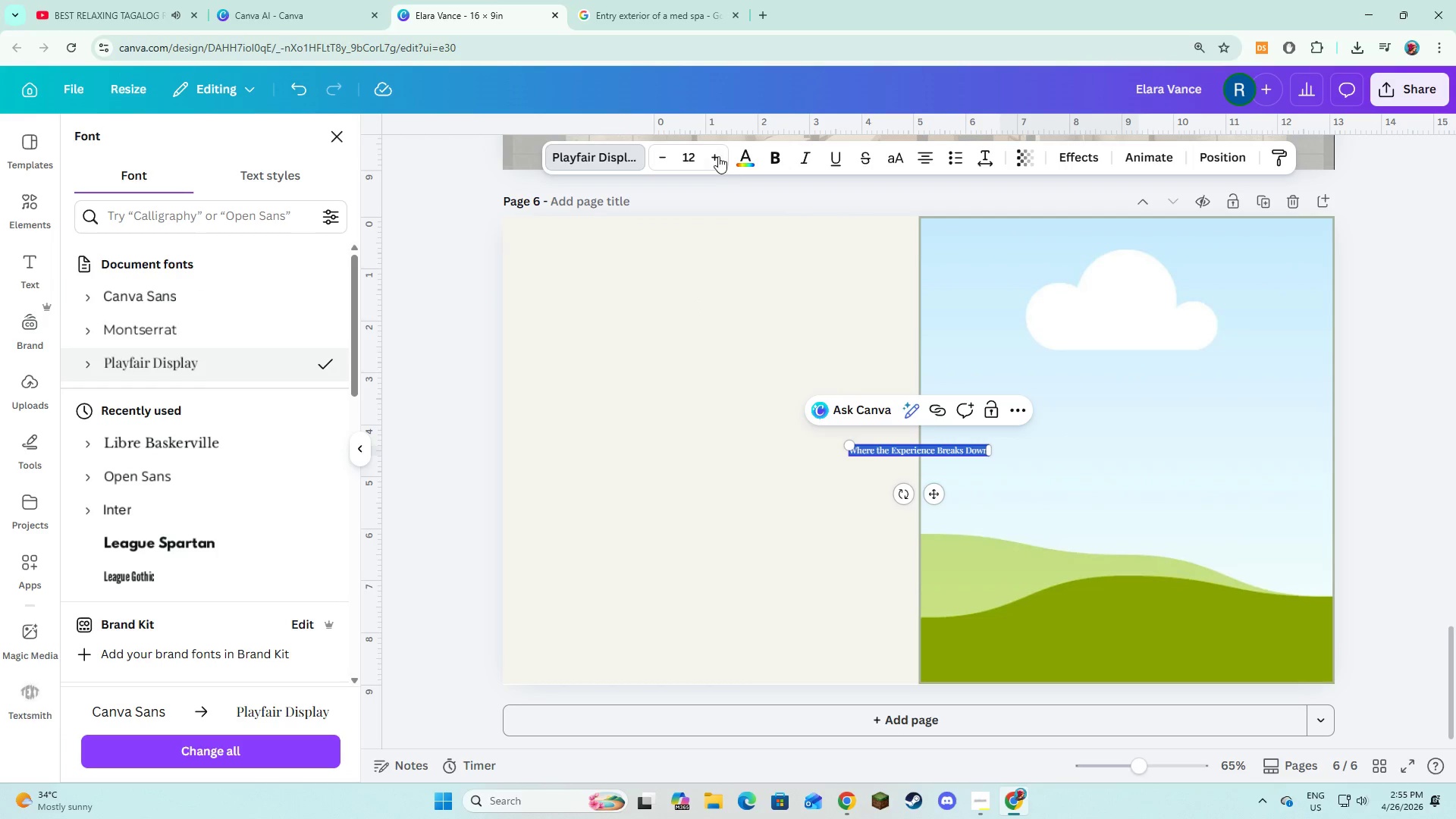 
double_click([718, 156])
 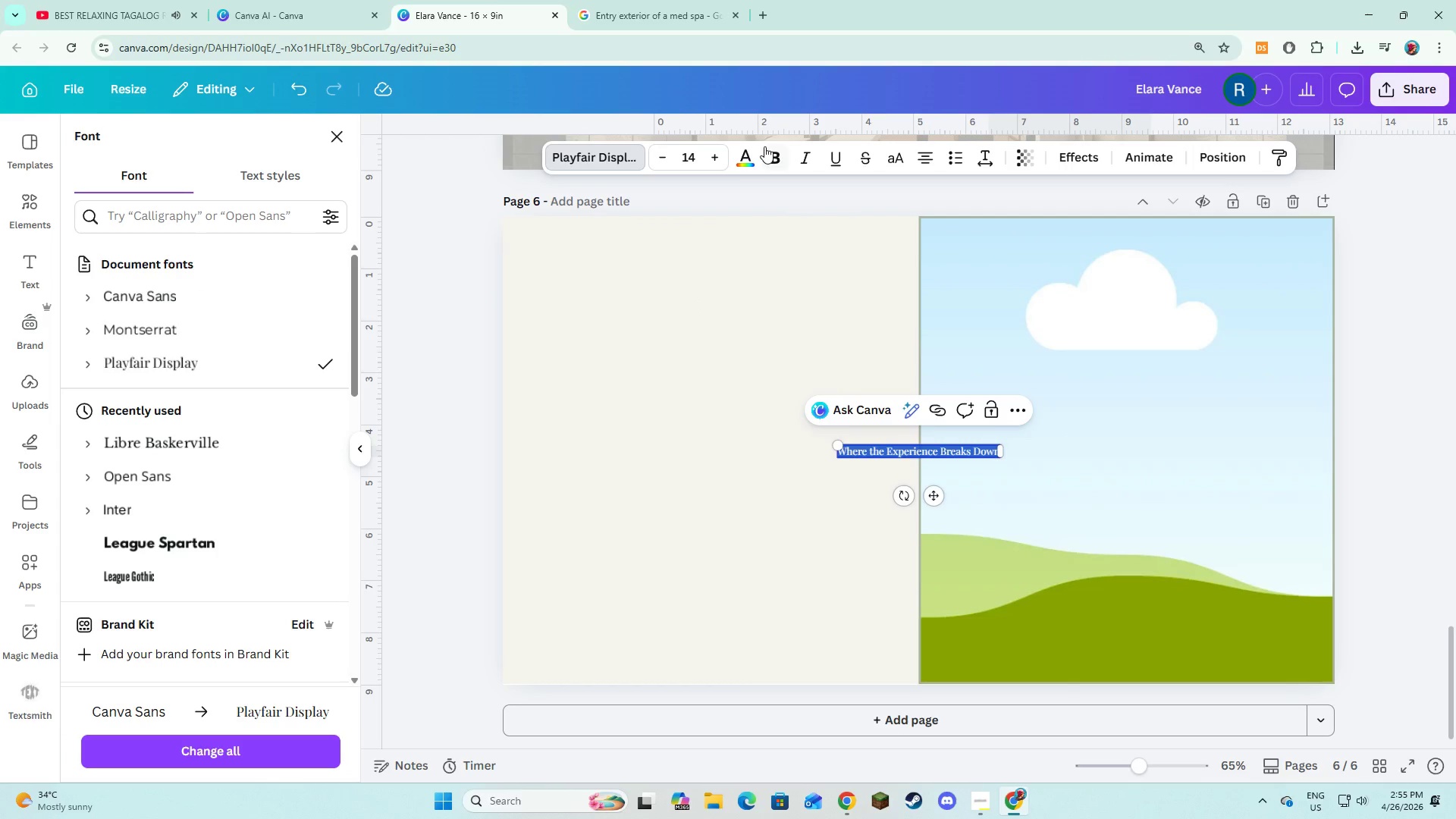 
triple_click([765, 146])
 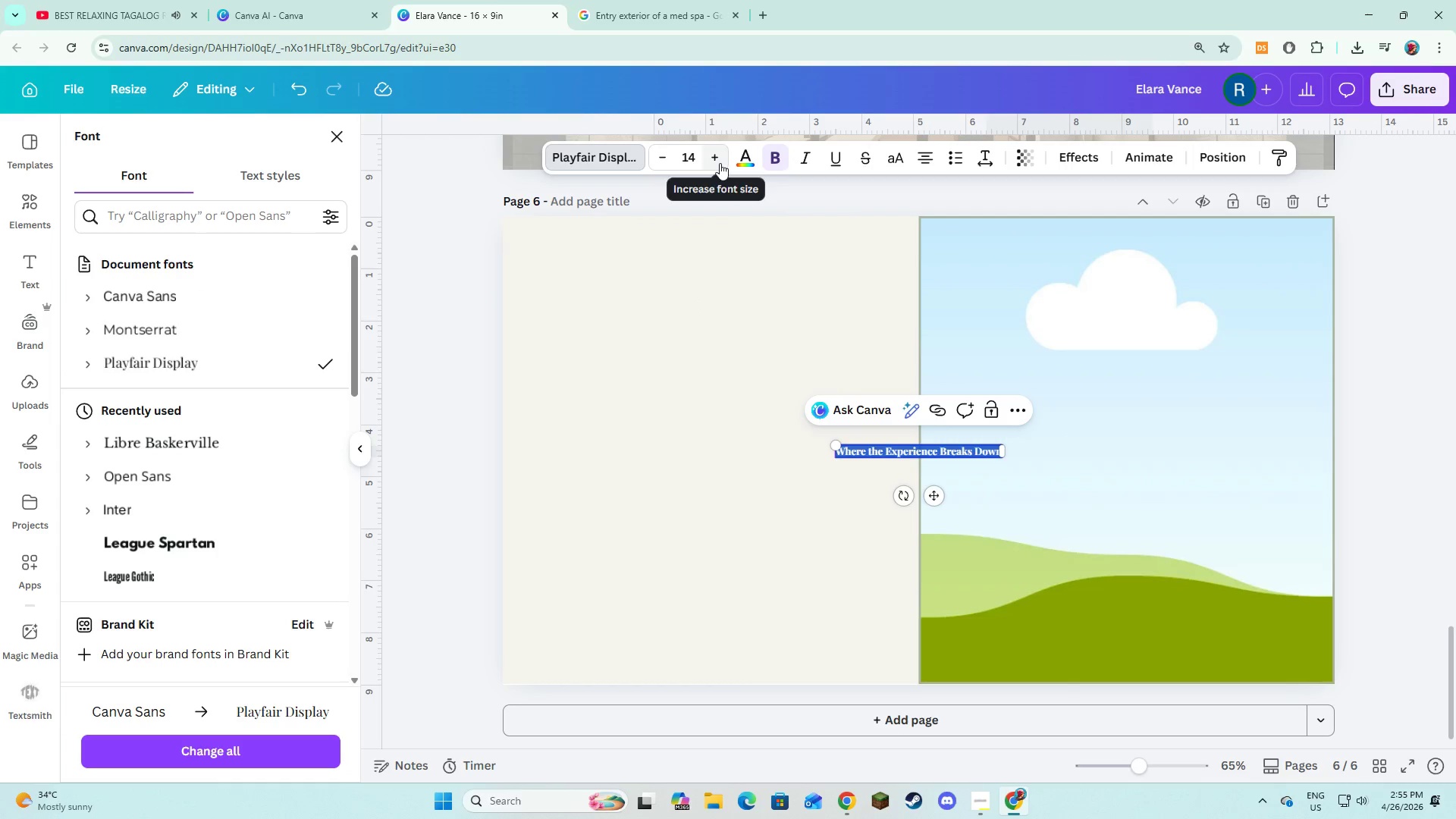 
double_click([720, 163])
 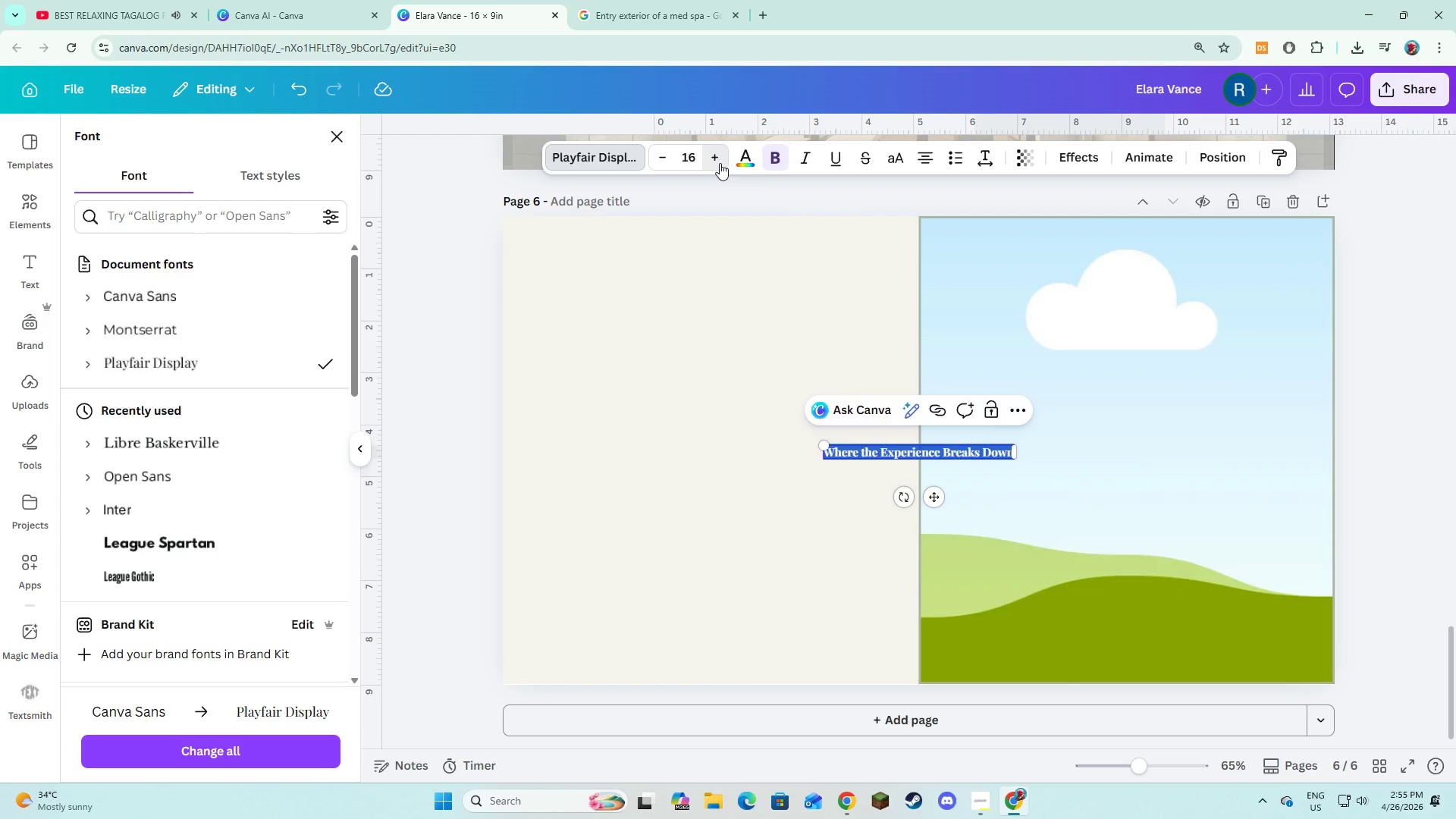 
triple_click([720, 163])
 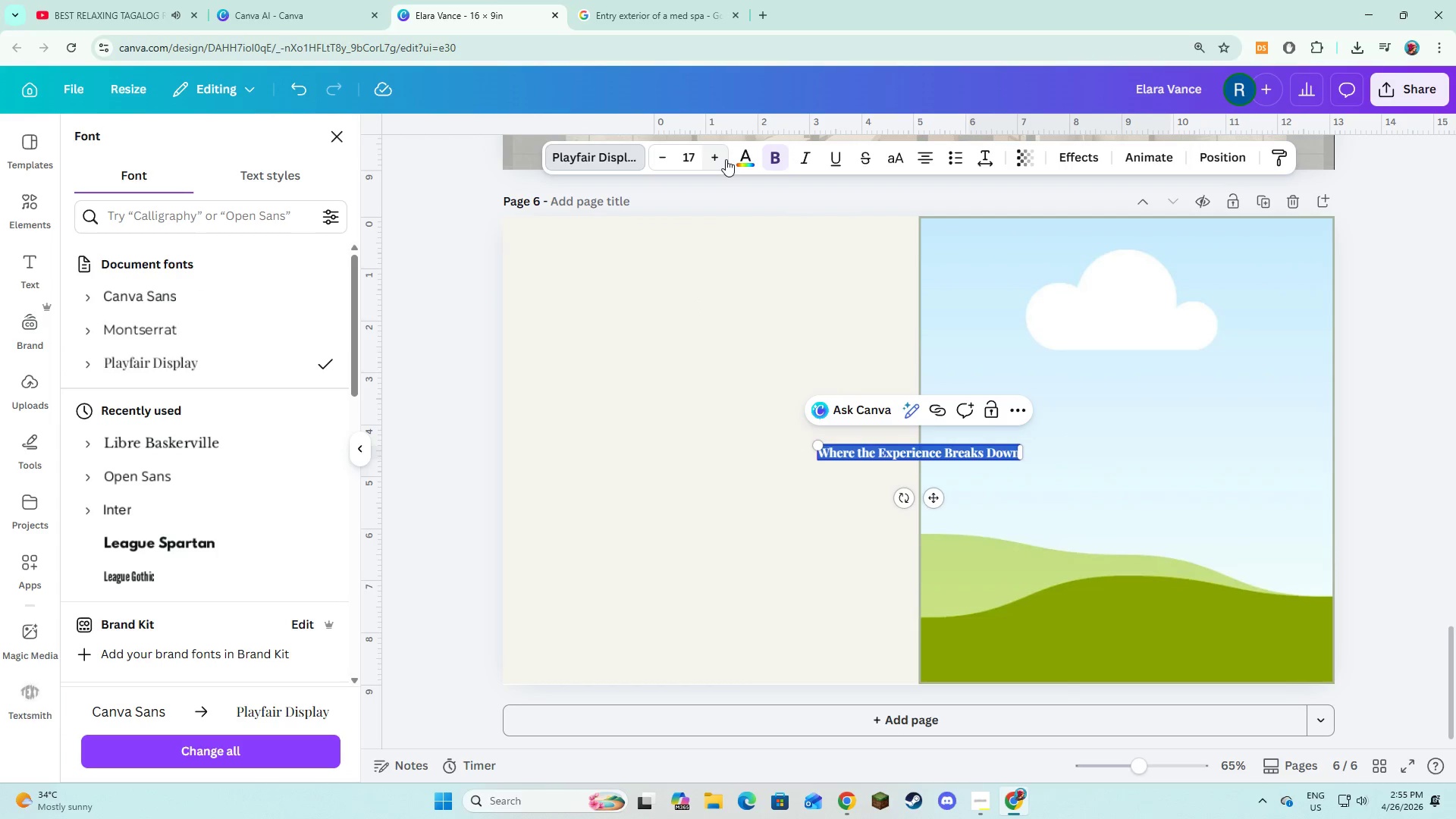 
triple_click([726, 159])
 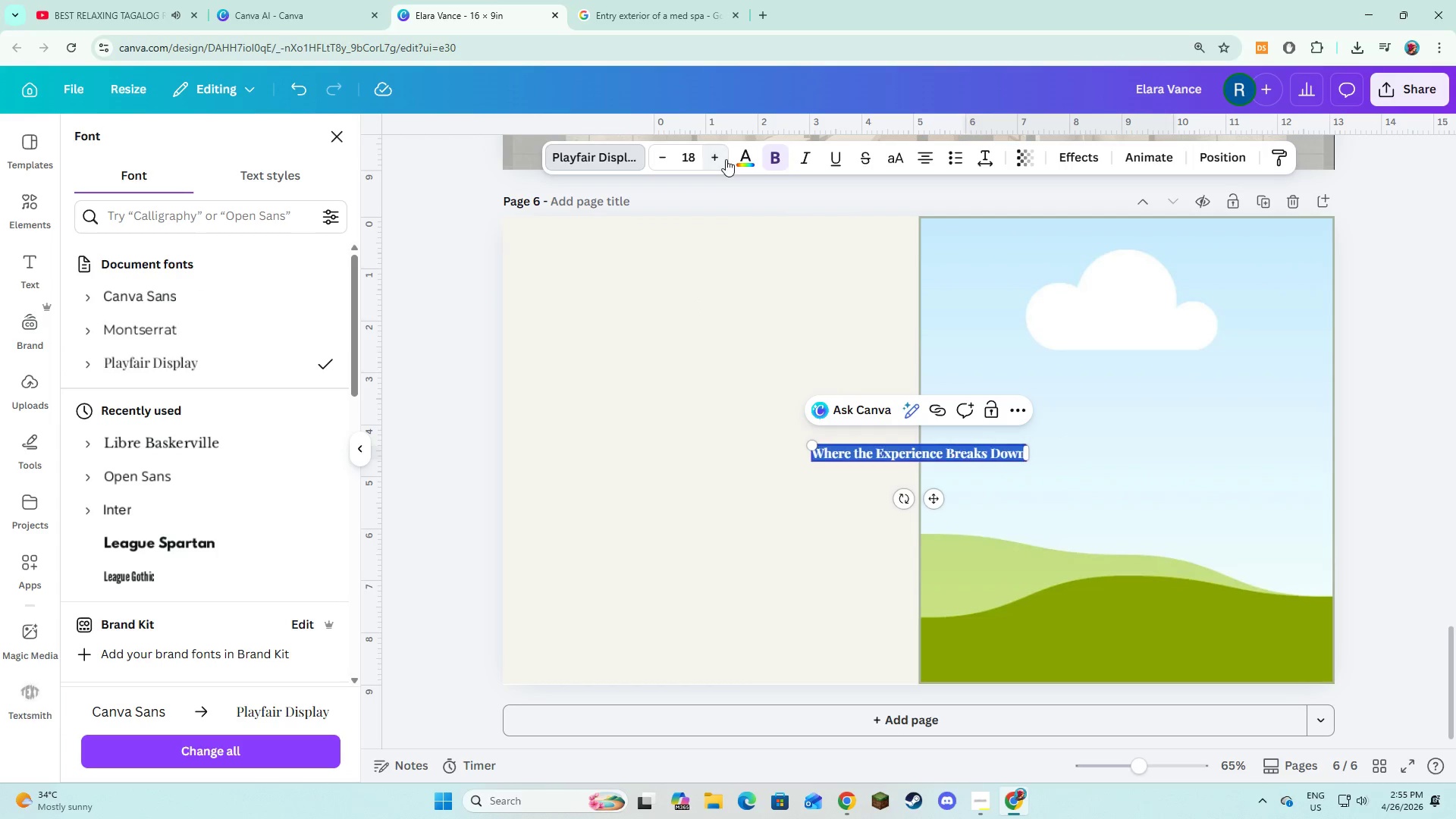 
triple_click([726, 159])
 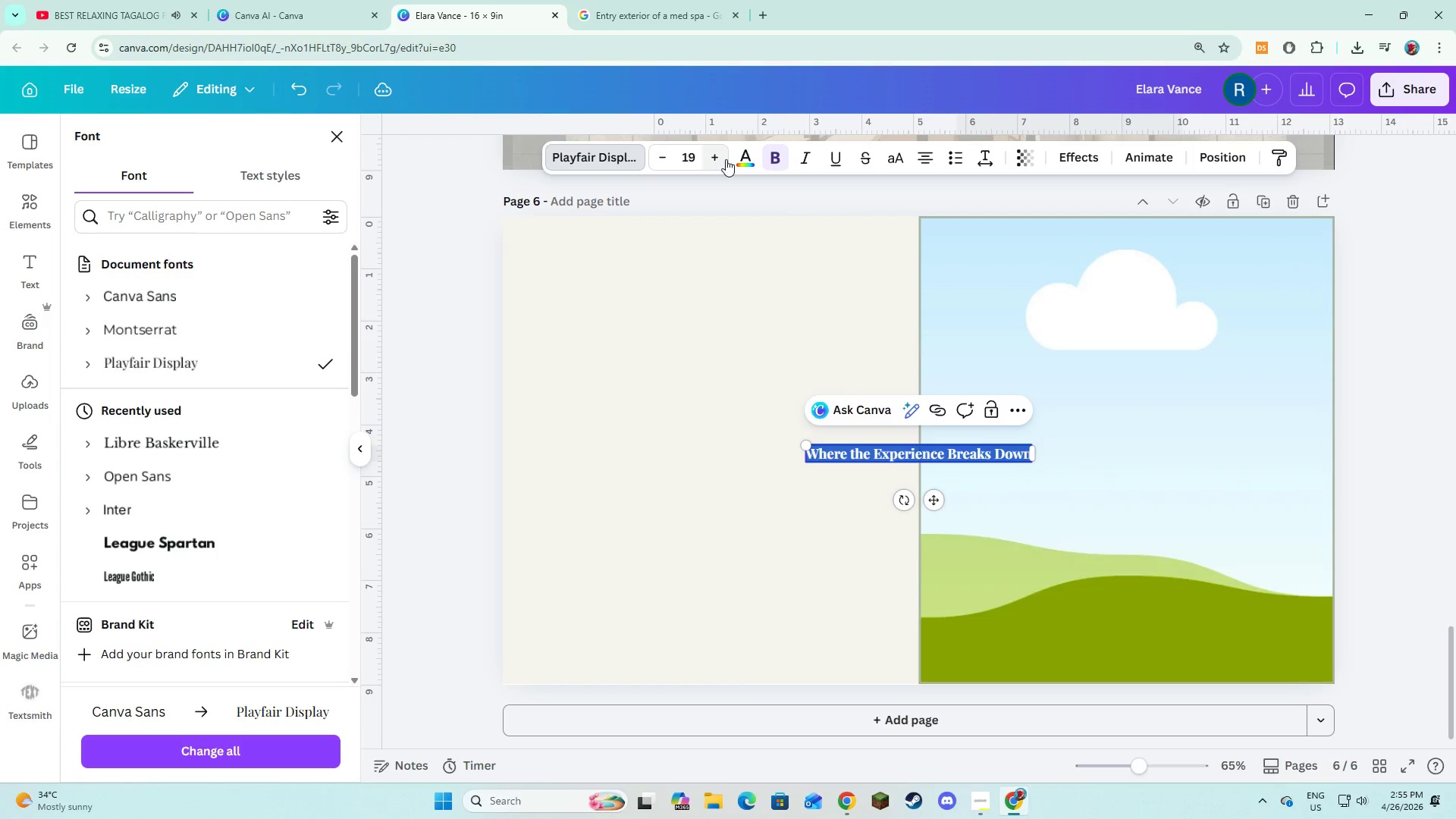 
triple_click([726, 159])
 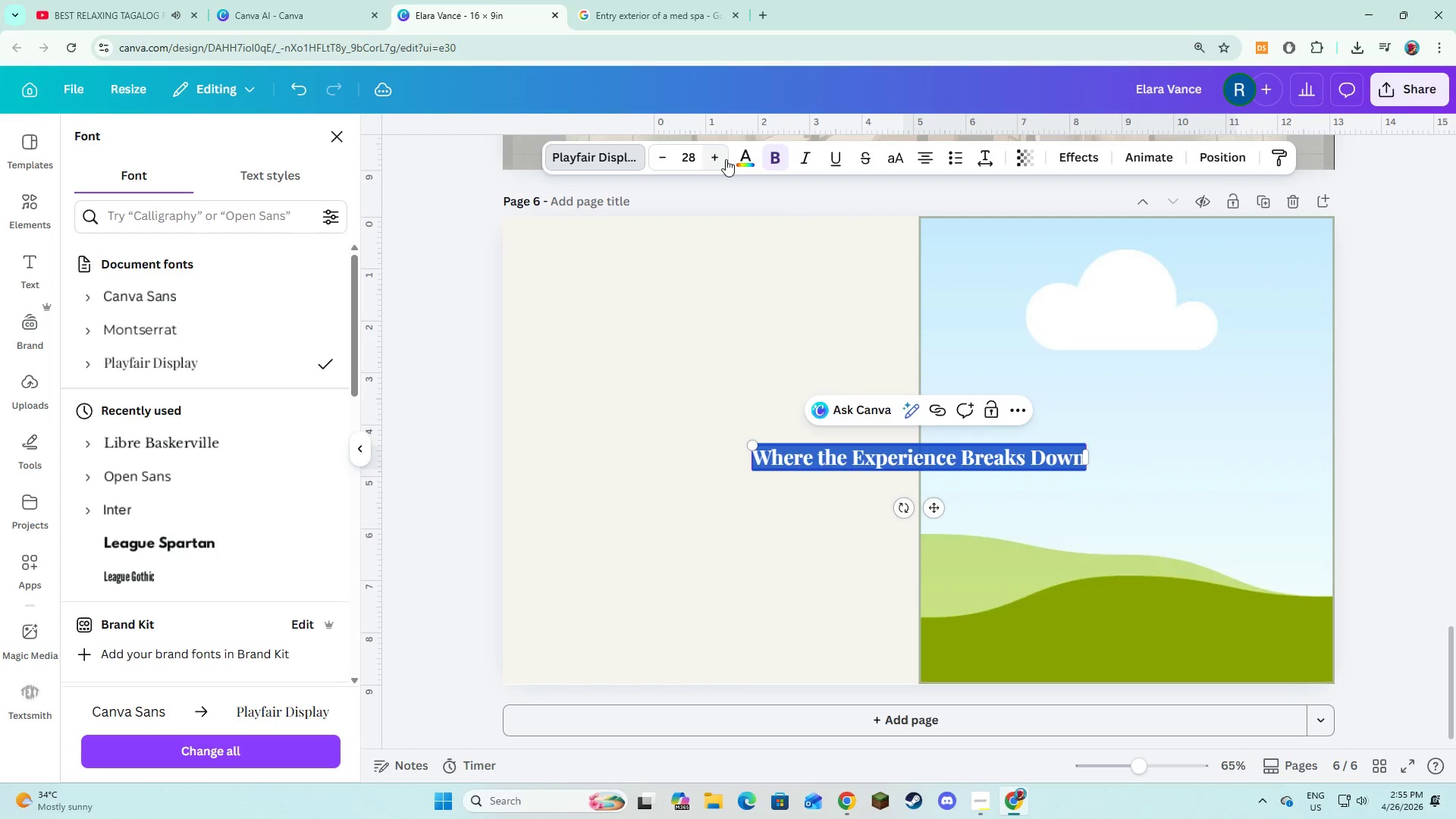 
triple_click([726, 159])
 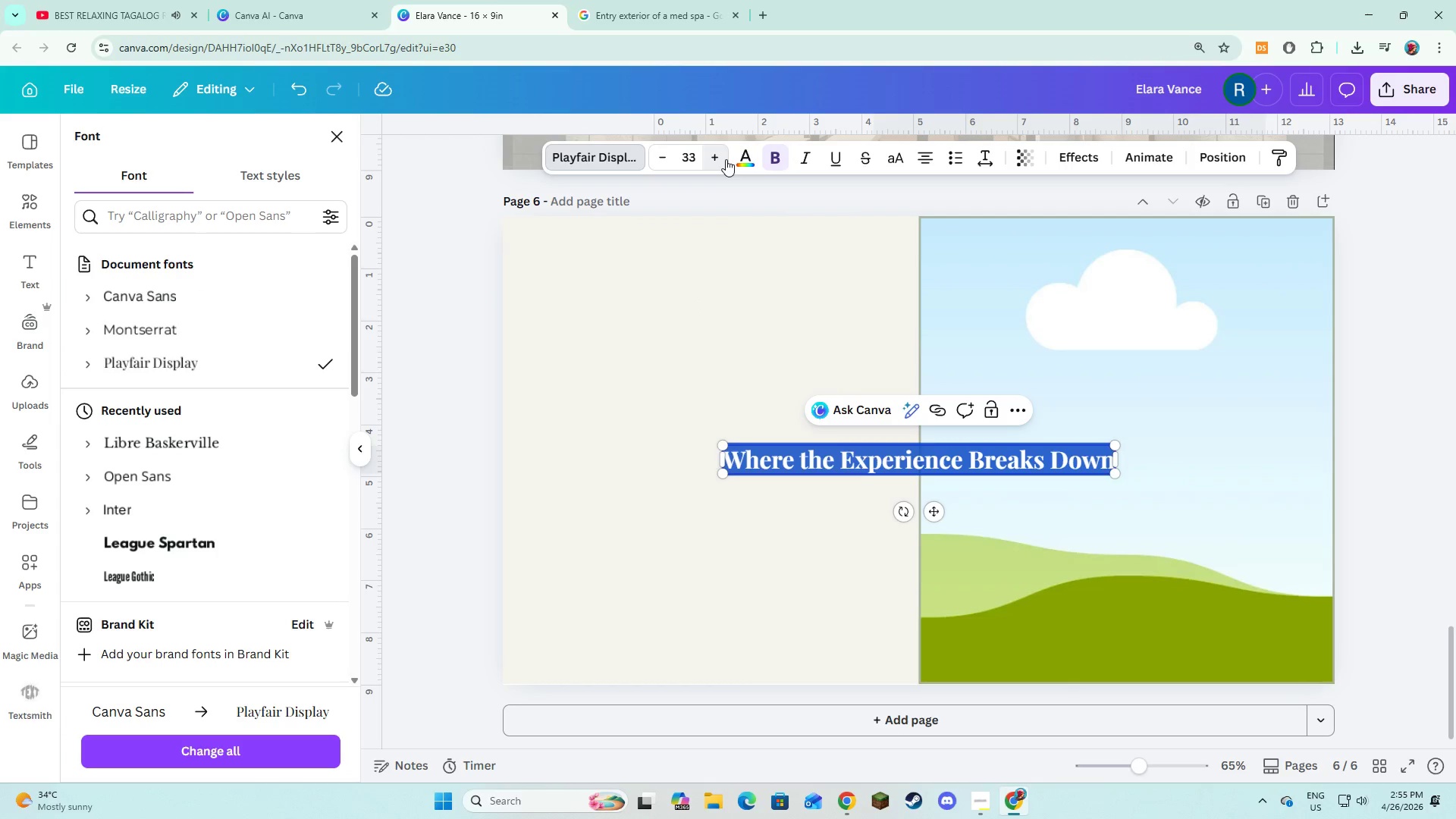 
double_click([726, 159])
 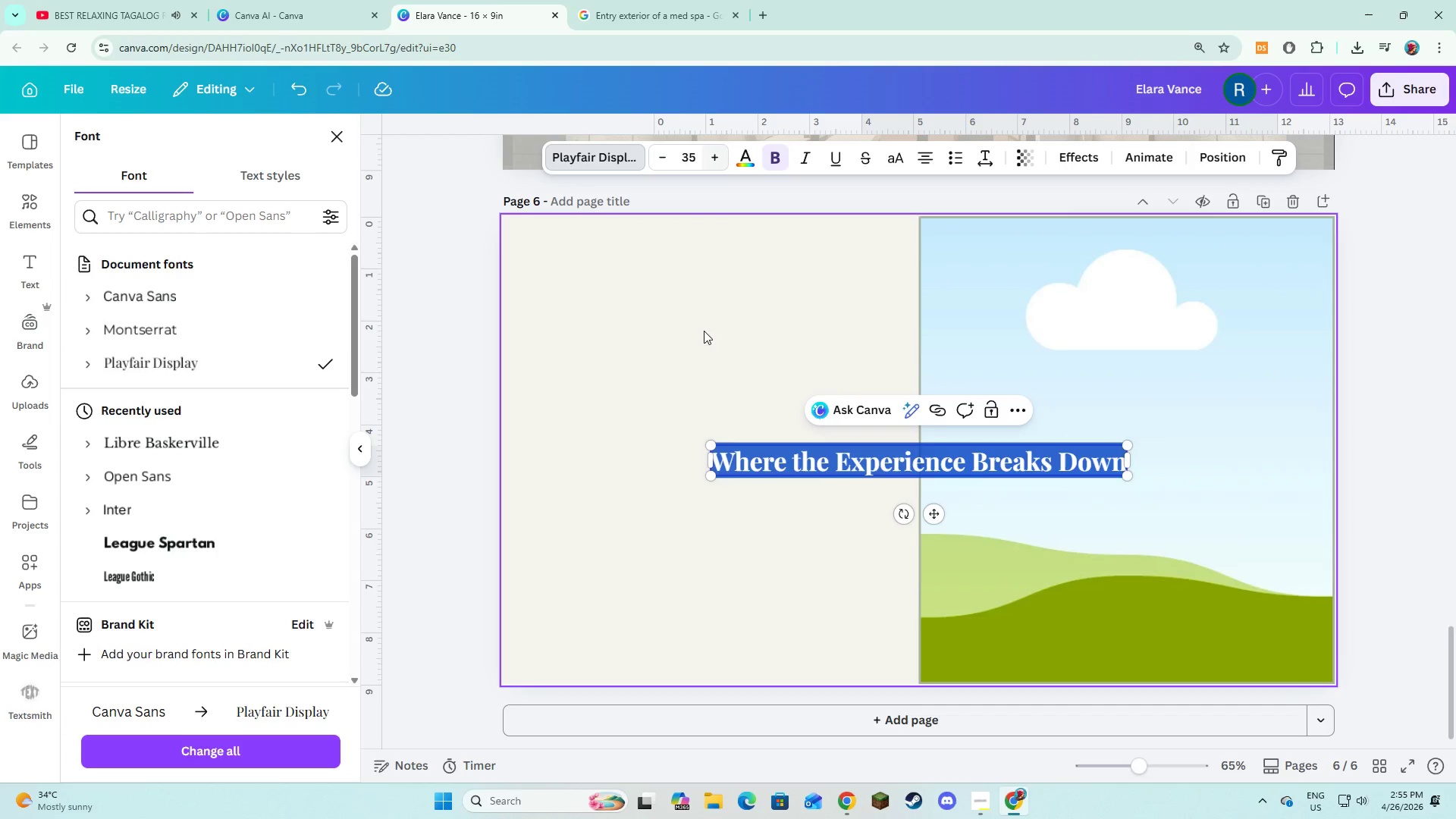 
left_click([702, 349])
 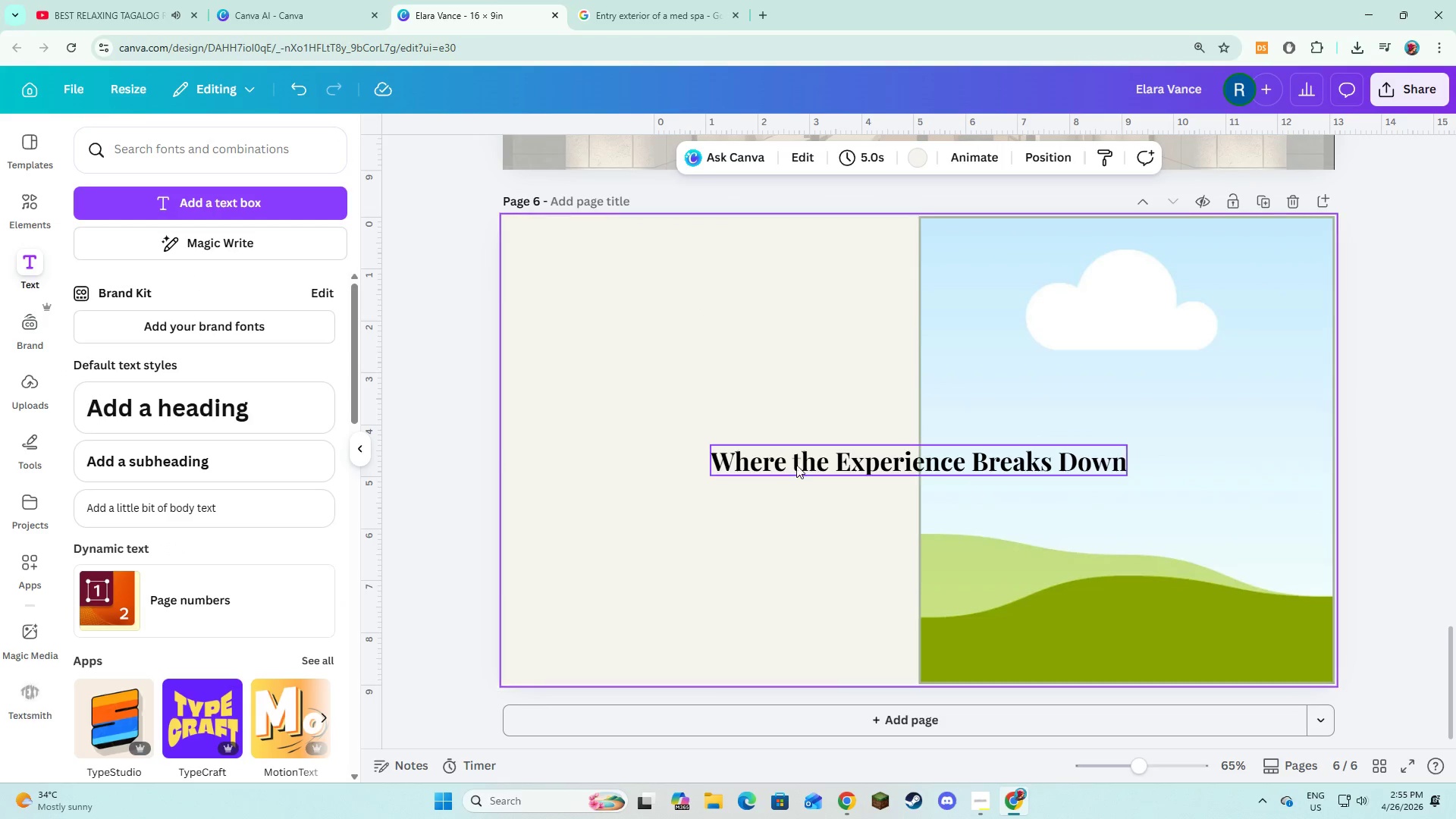 
left_click([802, 472])
 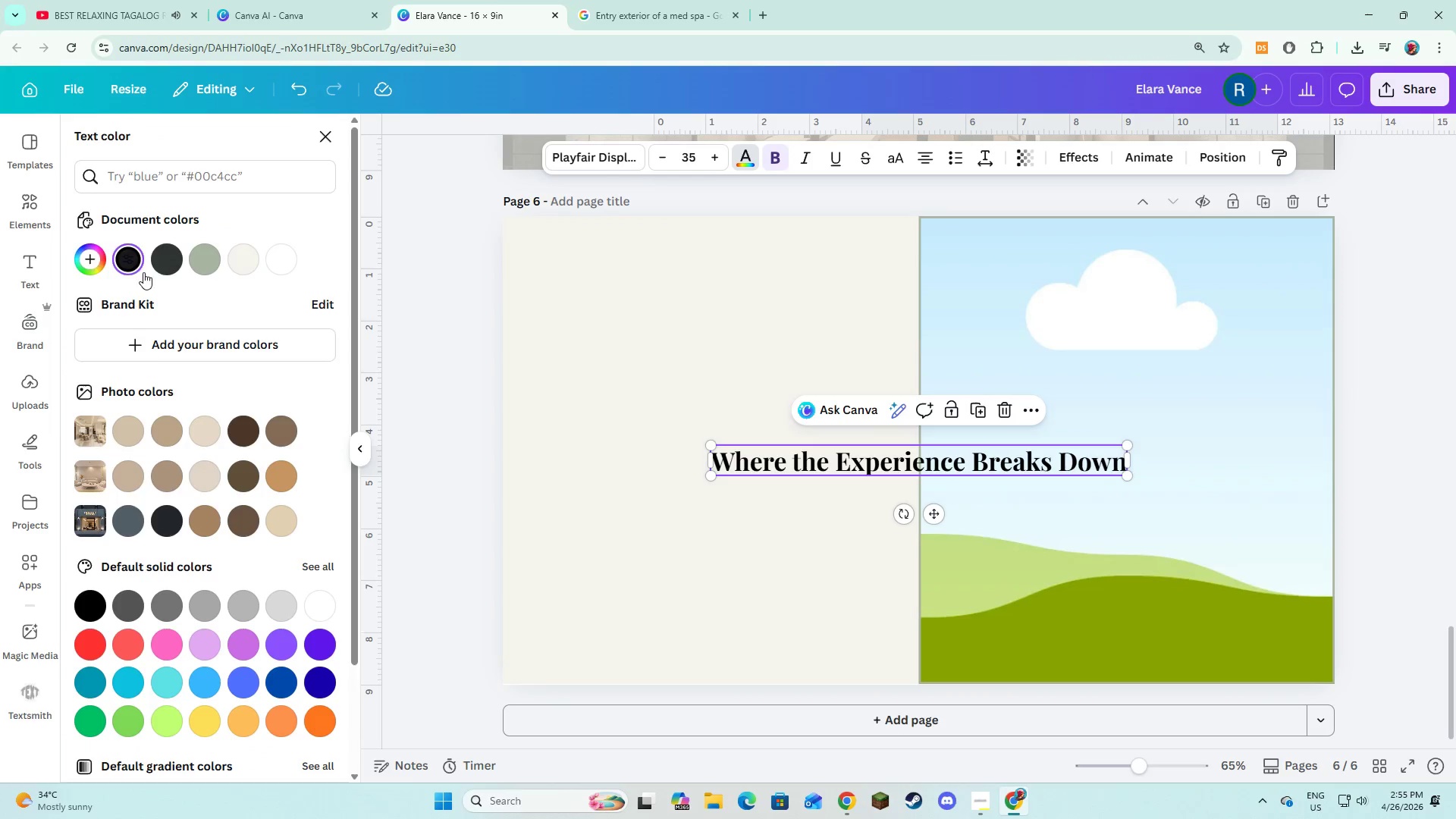 
double_click([541, 340])
 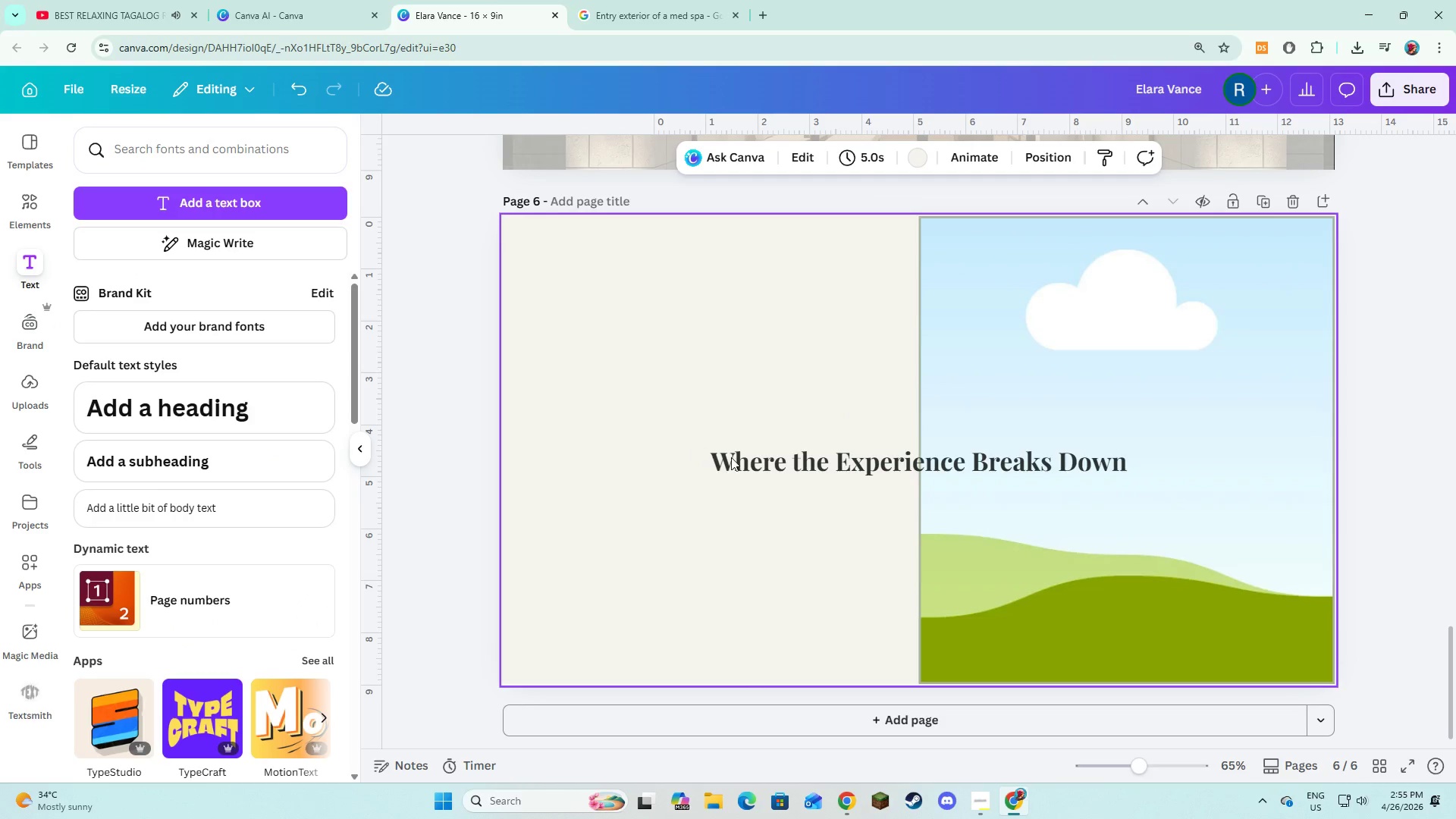 
left_click_drag(start_coordinate=[765, 463], to_coordinate=[595, 303])
 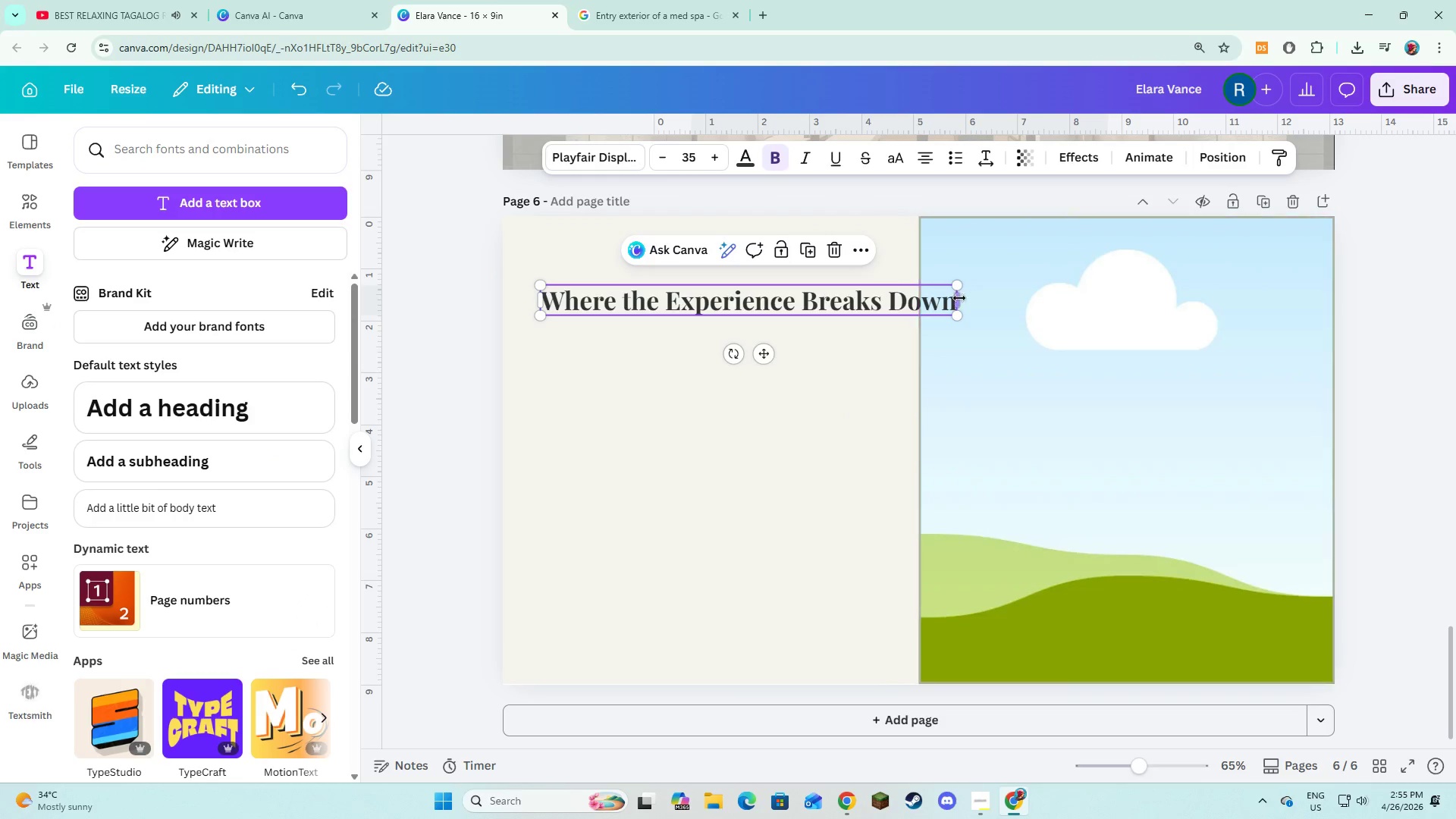 
left_click([955, 299])
 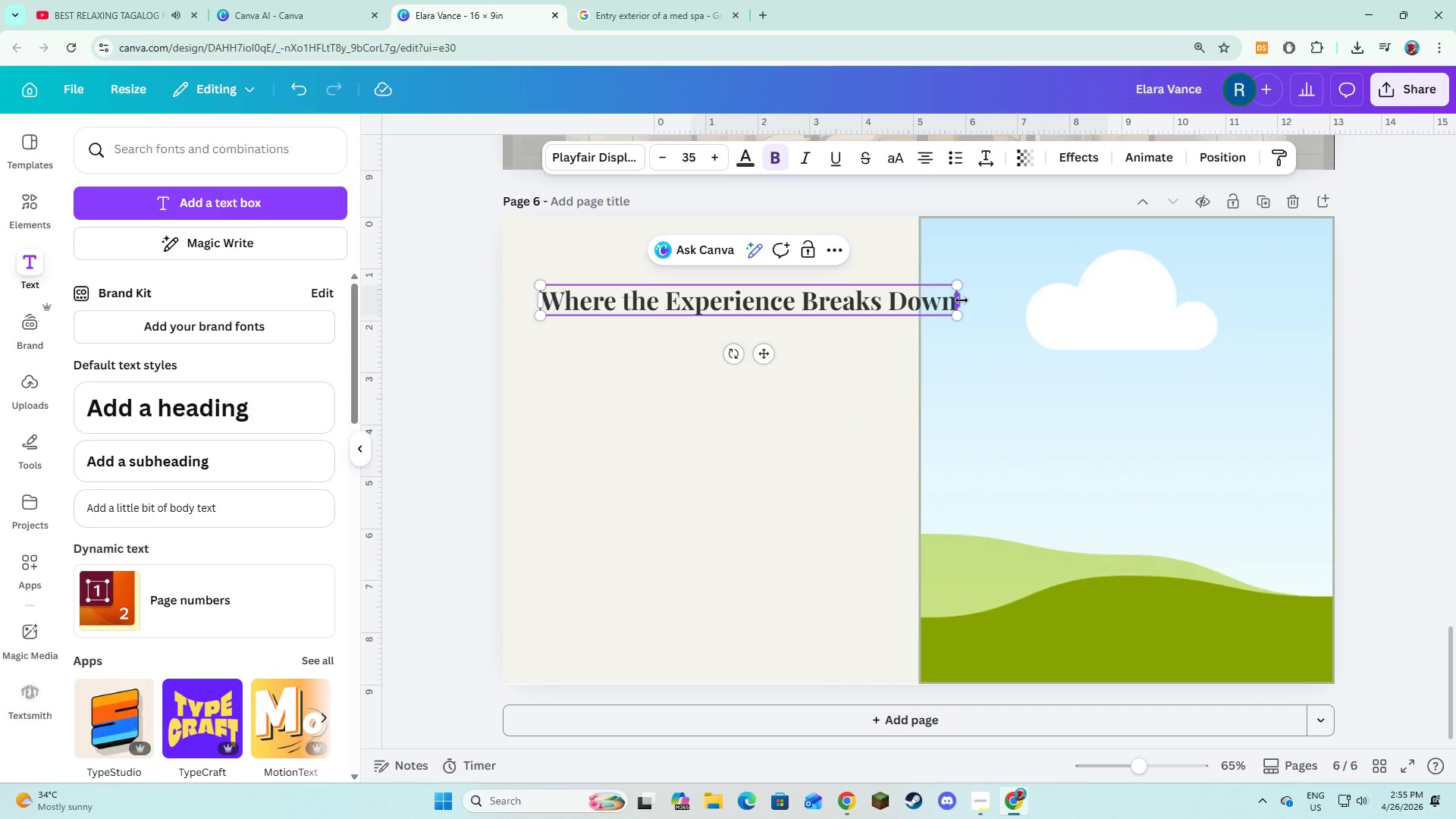 
left_click_drag(start_coordinate=[962, 300], to_coordinate=[873, 300])
 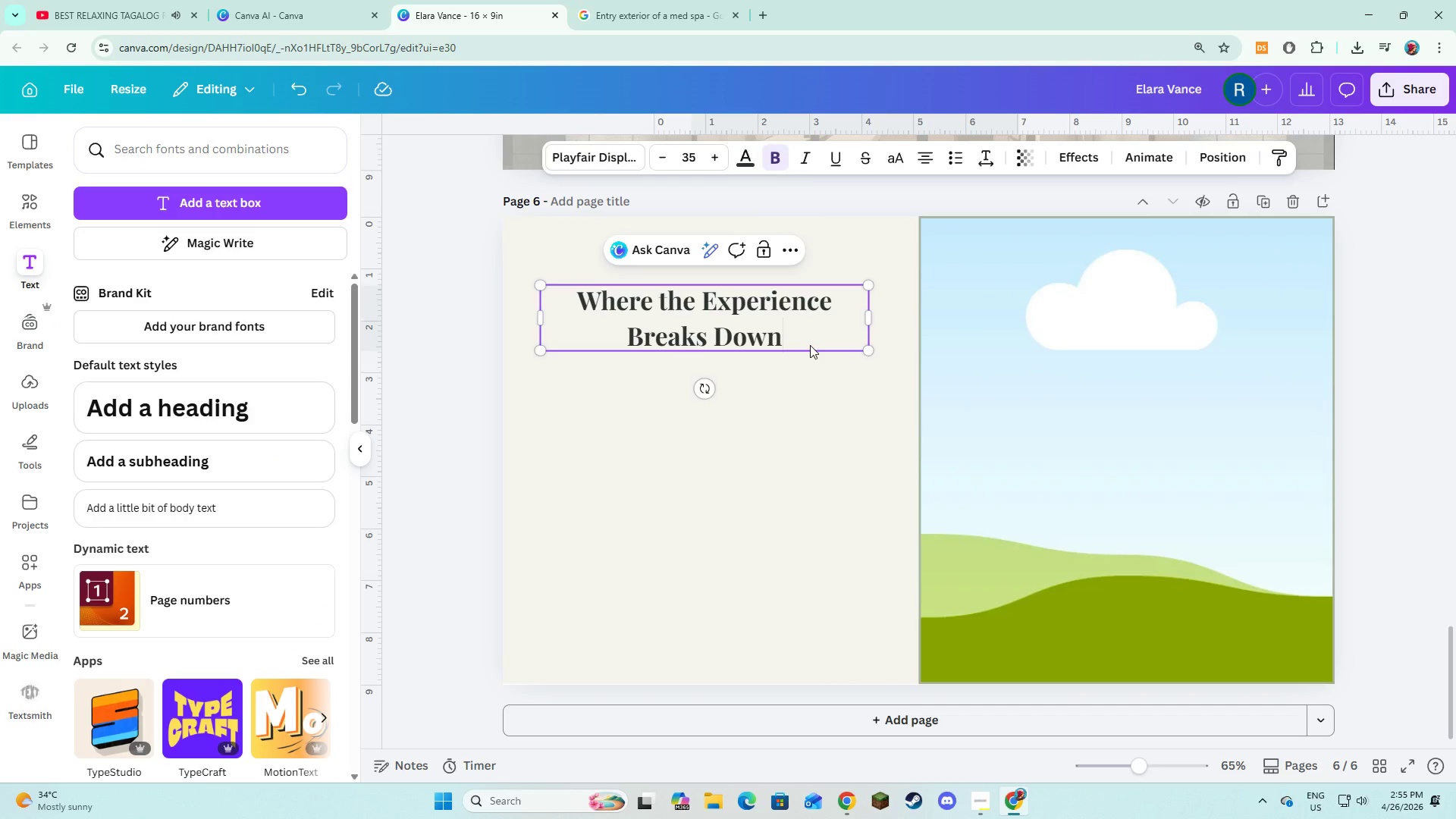 
double_click([755, 319])
 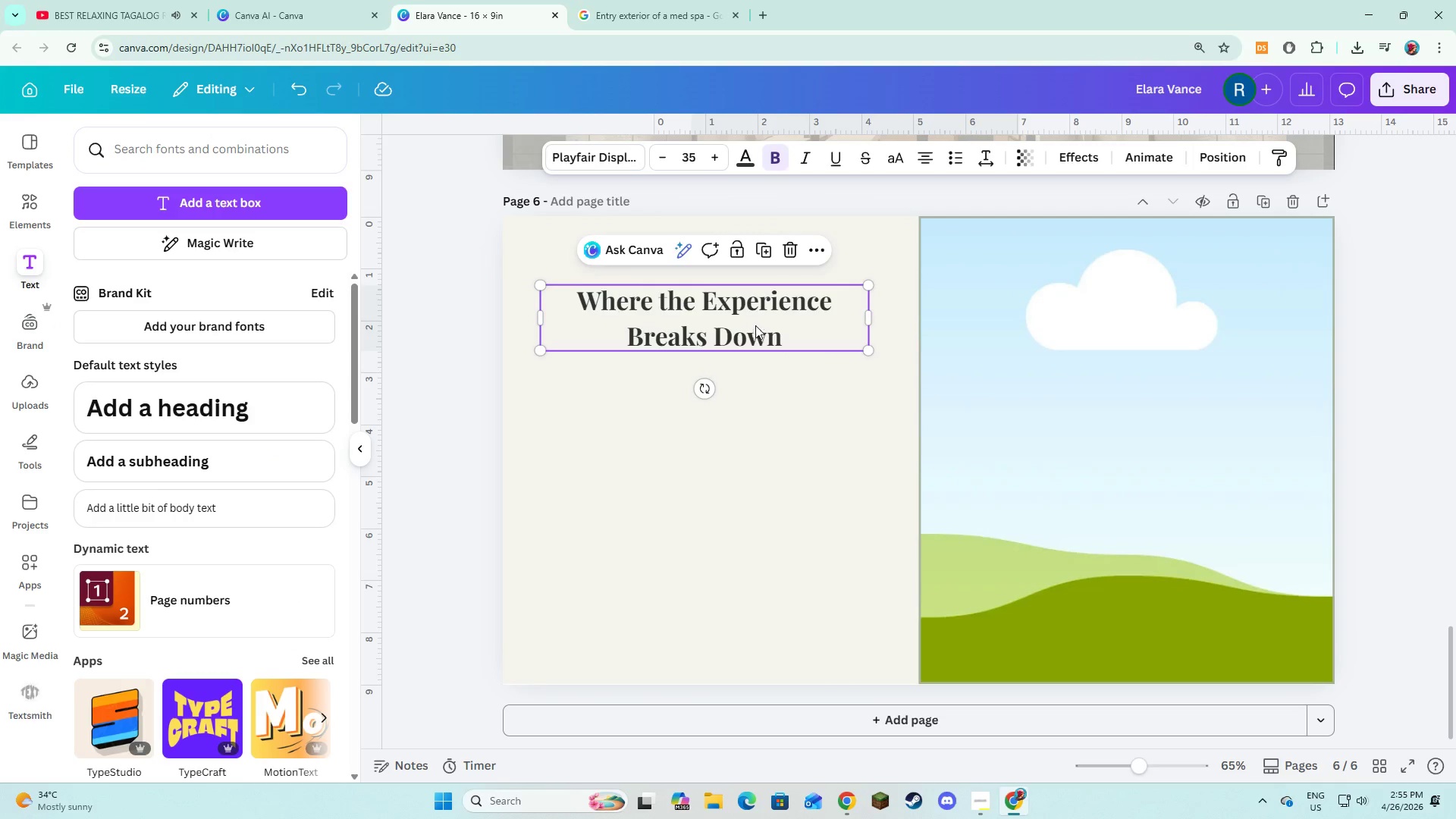 
left_click_drag(start_coordinate=[754, 329], to_coordinate=[756, 316])
 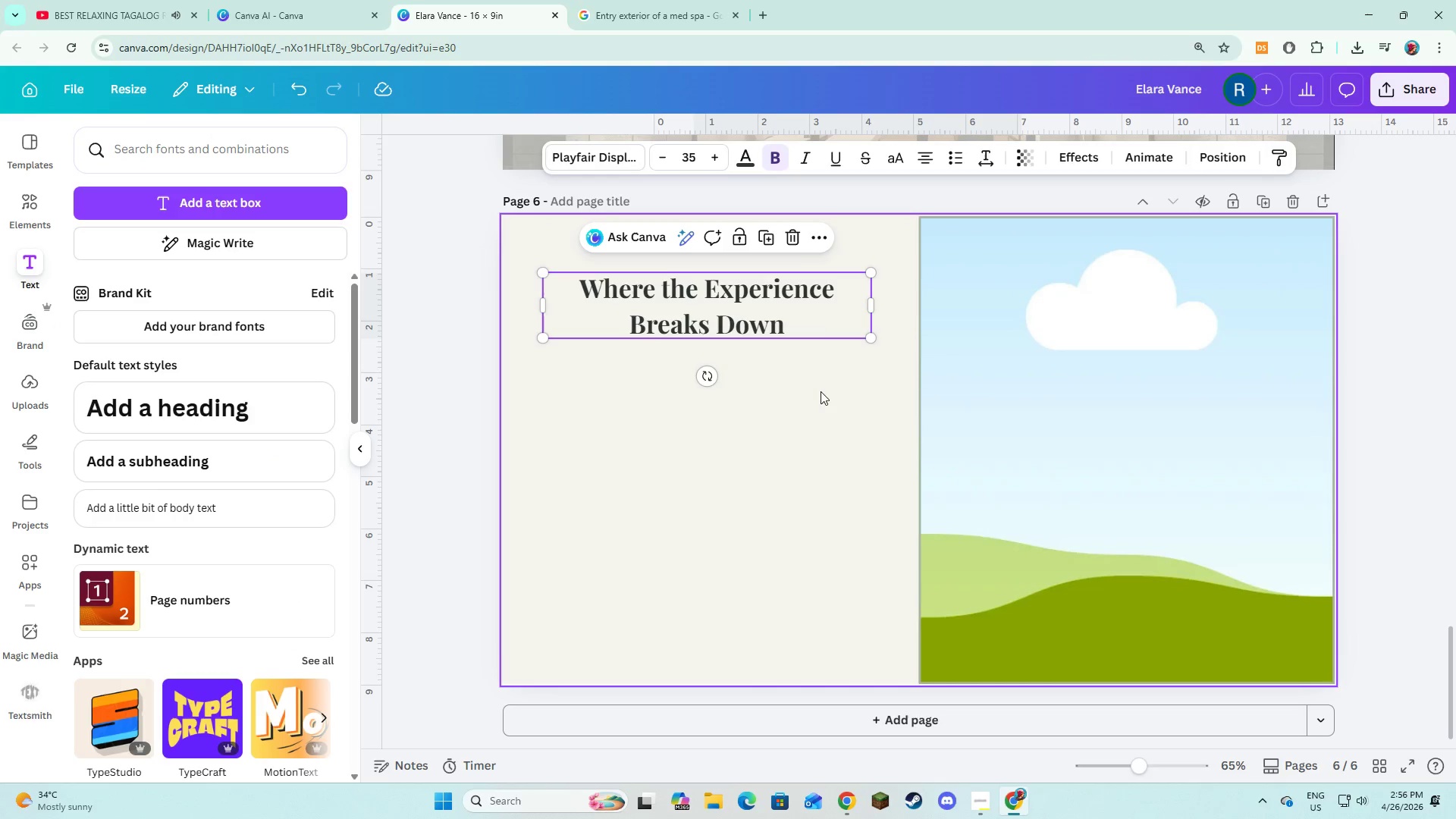 
left_click_drag(start_coordinate=[774, 304], to_coordinate=[774, 294])
 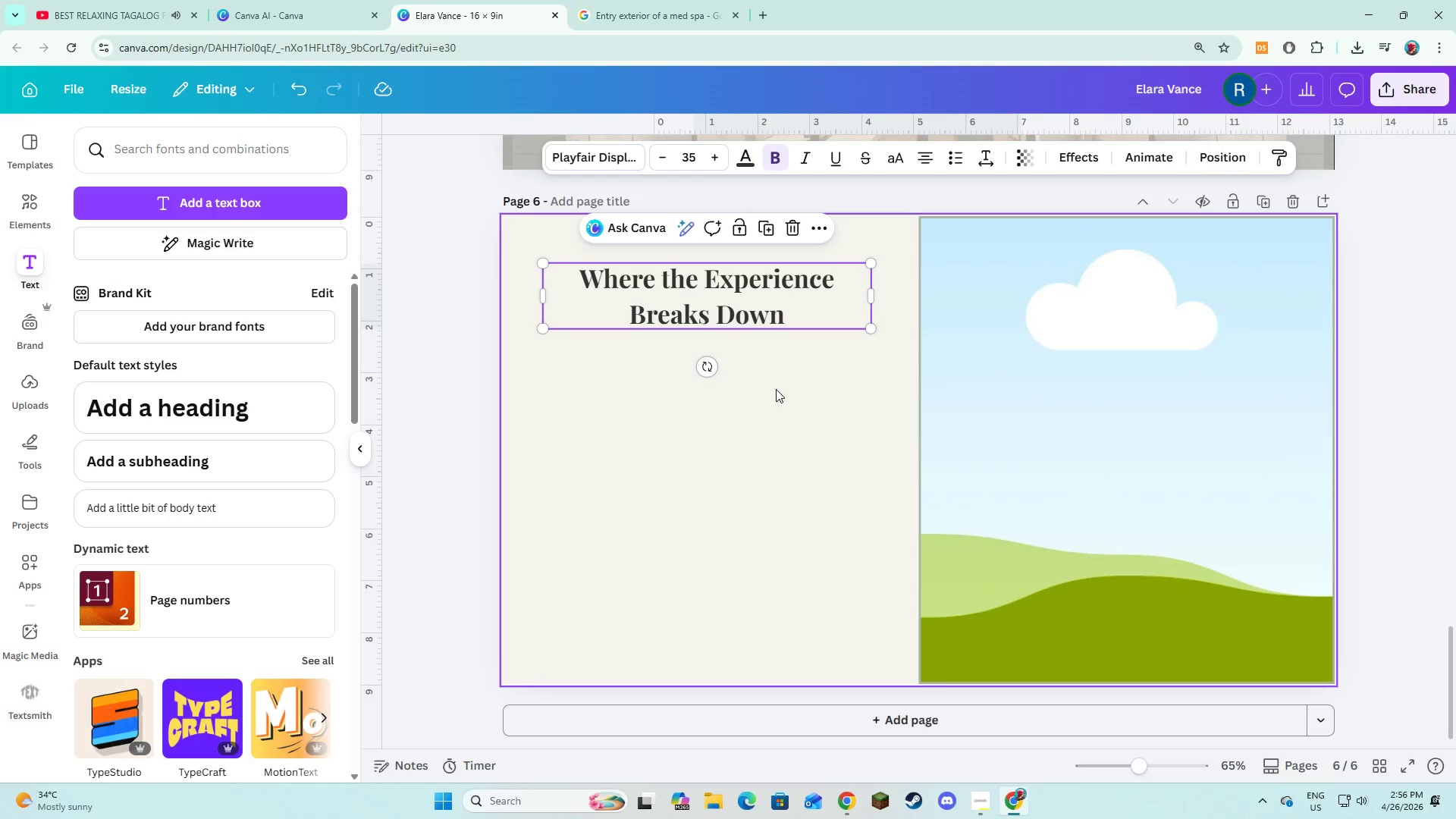 
left_click_drag(start_coordinate=[776, 389], to_coordinate=[776, 385])
 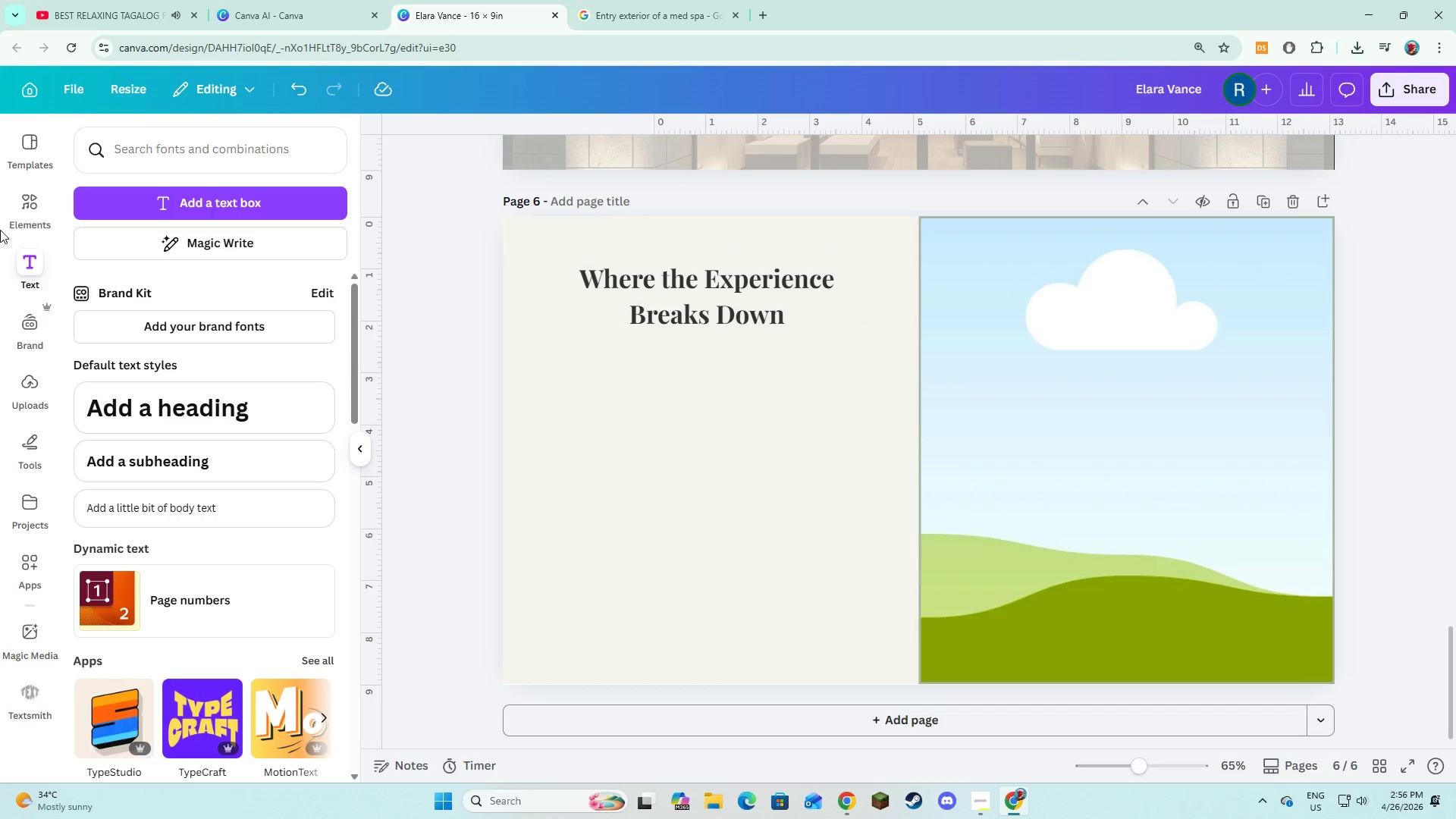 
left_click([23, 215])
 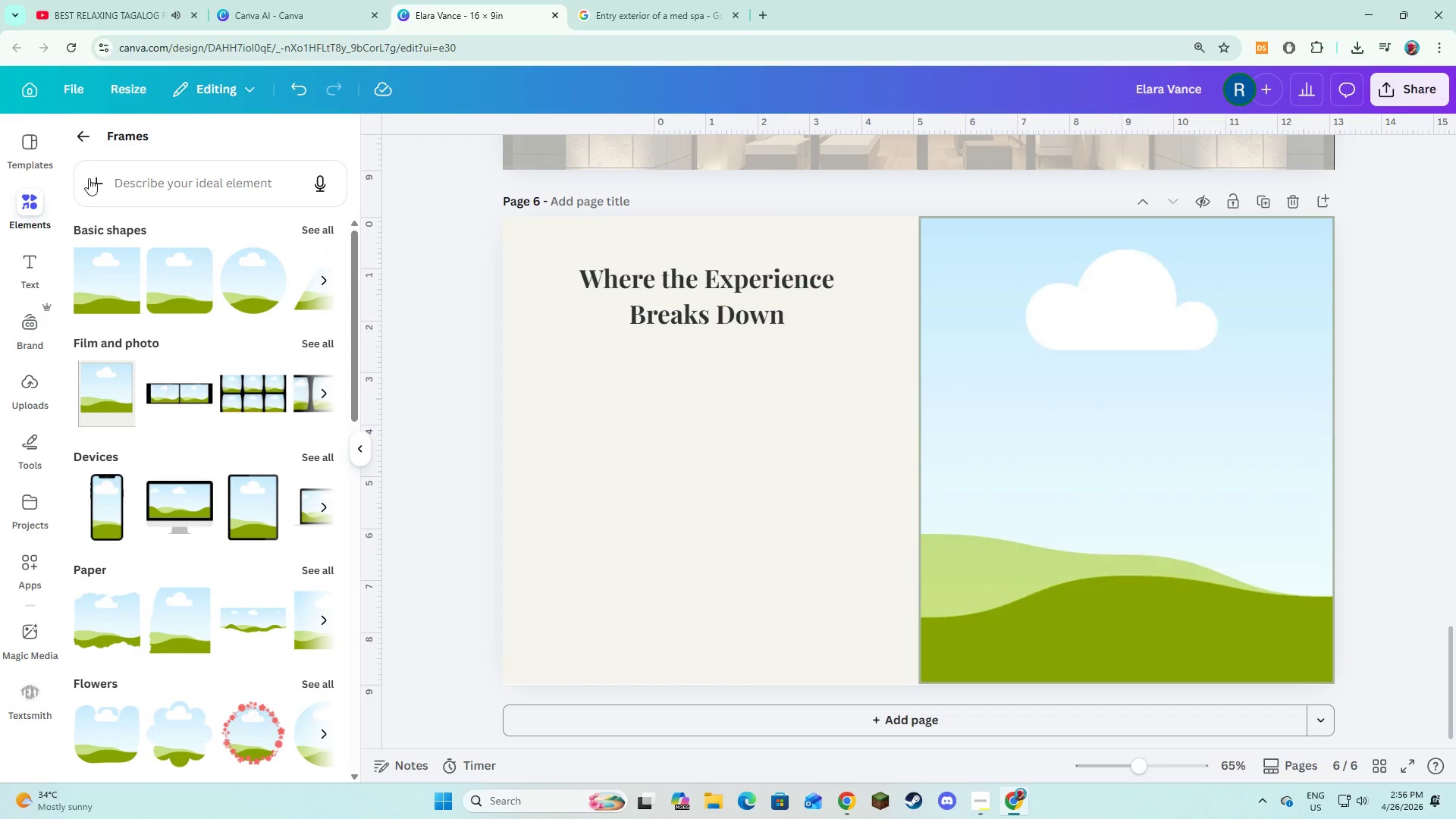 
left_click([87, 141])
 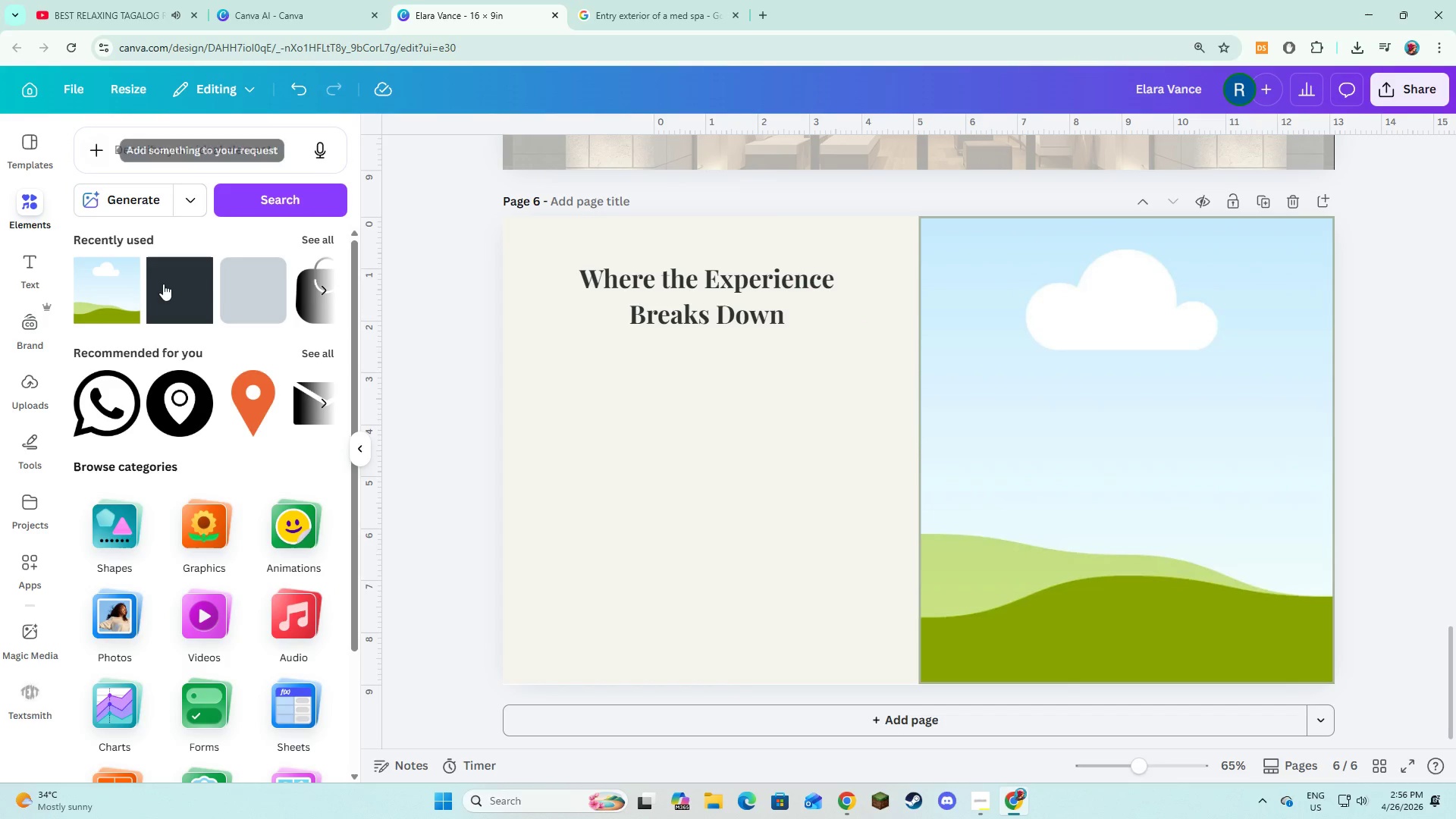 
left_click([167, 287])
 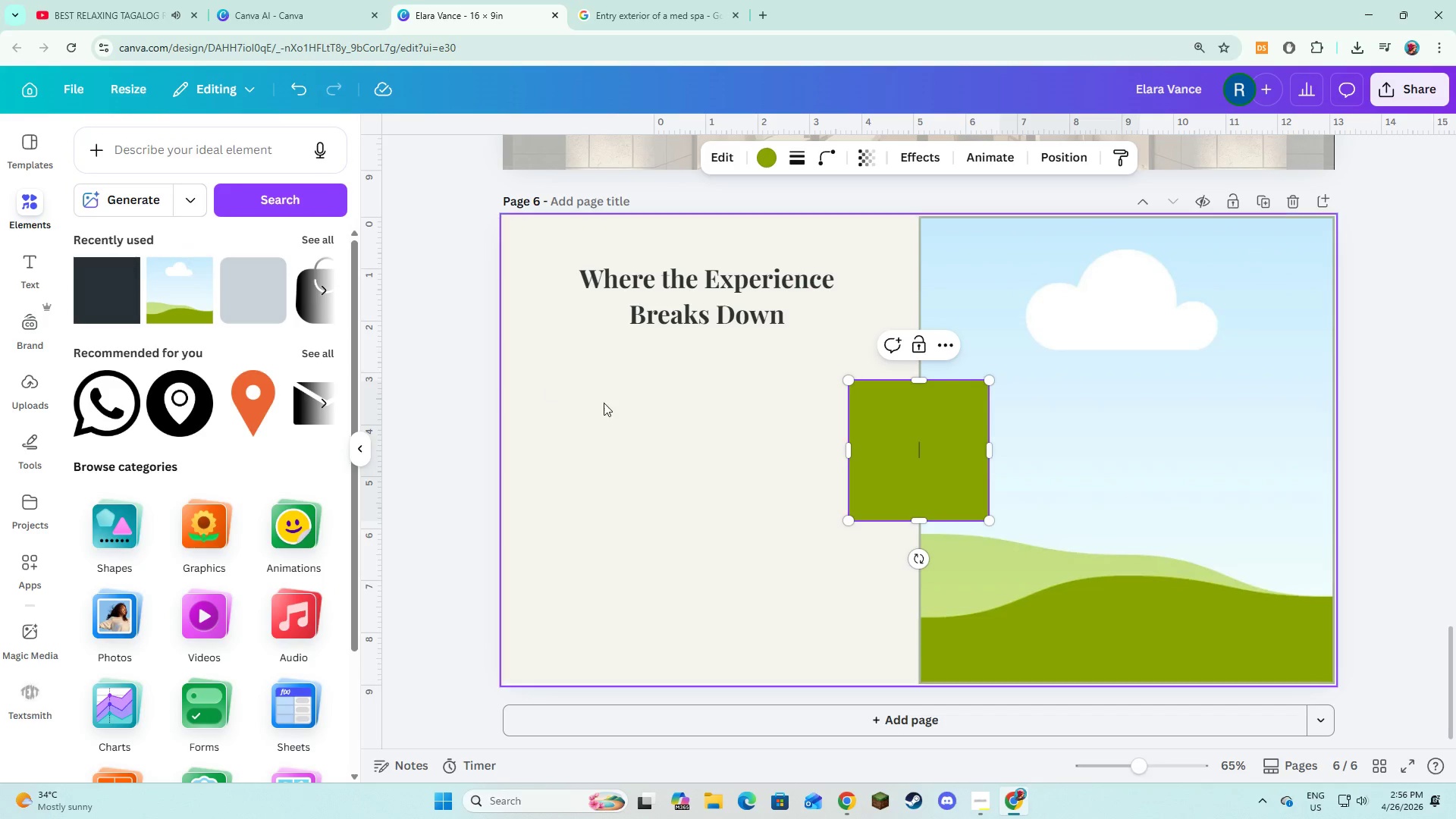 
left_click([604, 403])
 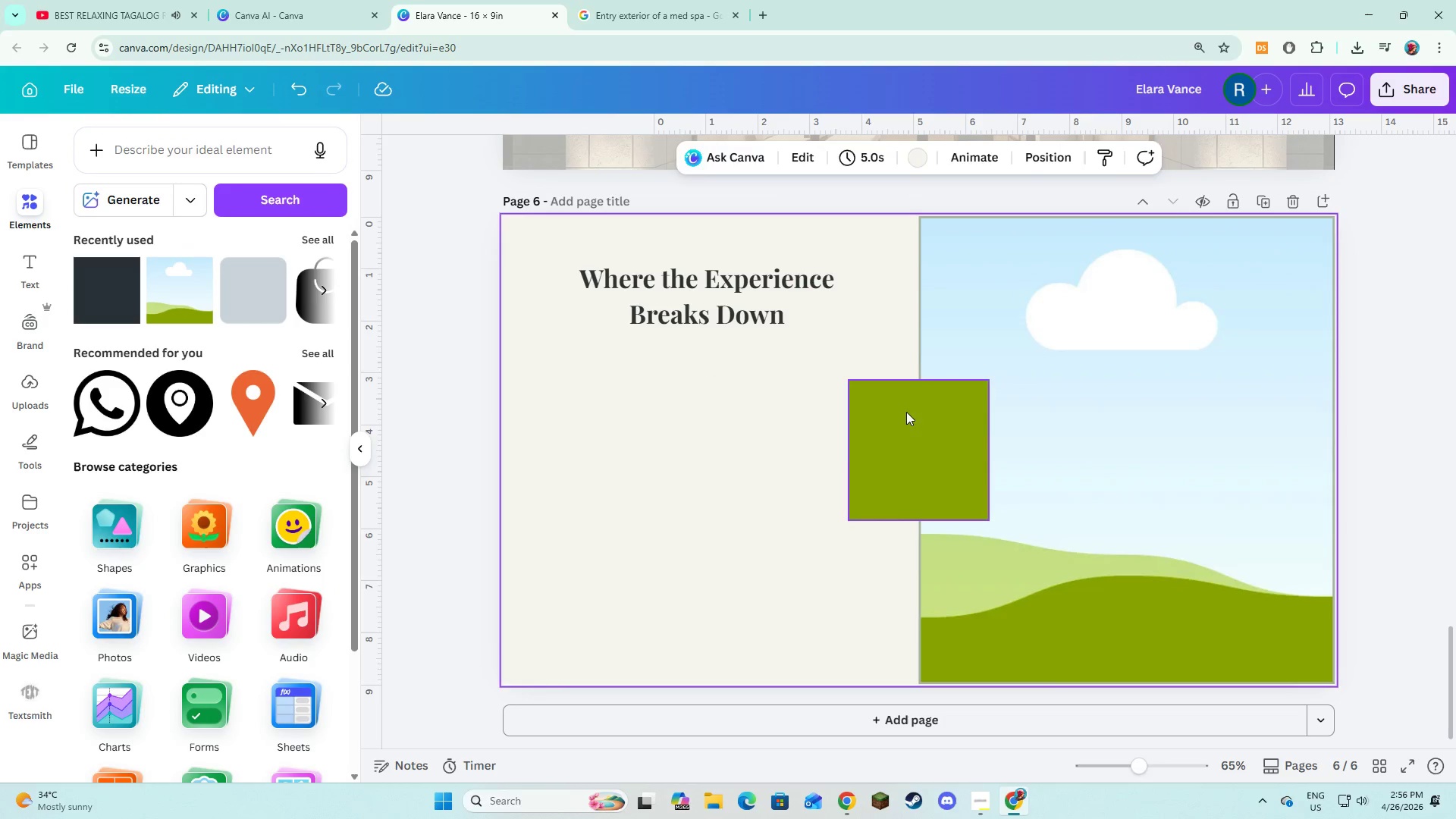 
left_click_drag(start_coordinate=[915, 416], to_coordinate=[624, 288])
 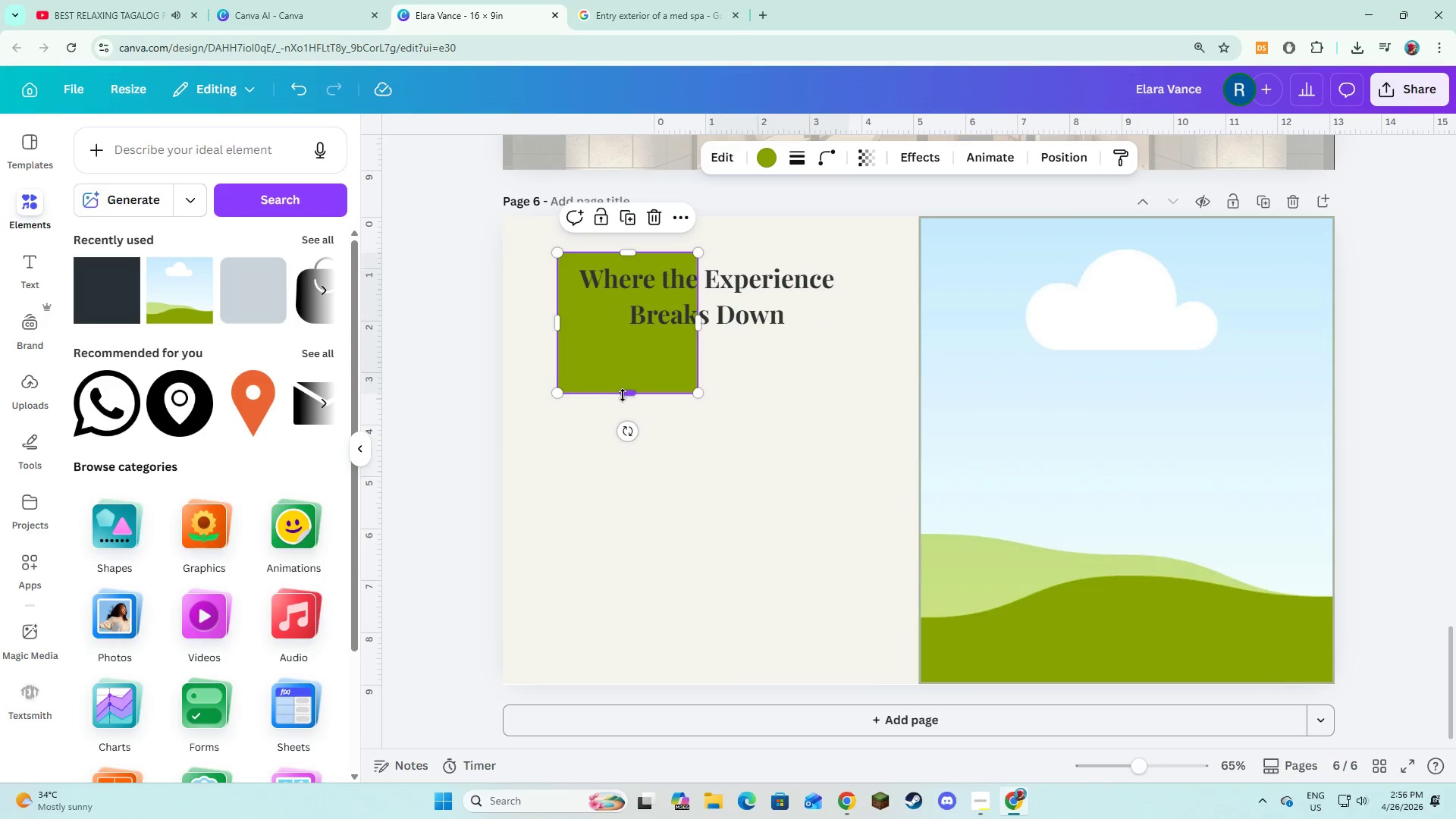 
left_click_drag(start_coordinate=[623, 395], to_coordinate=[627, 344])
 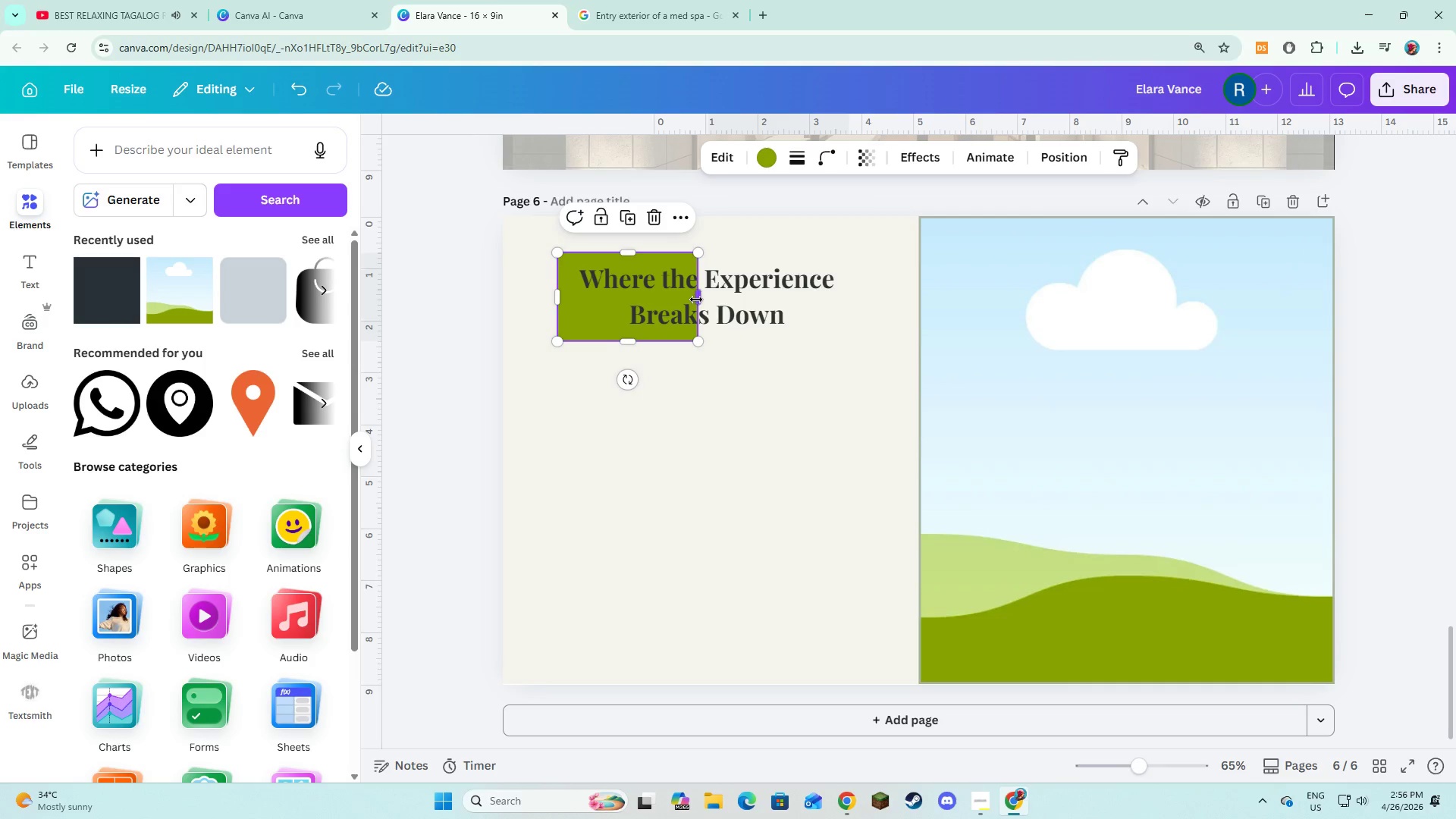 
left_click_drag(start_coordinate=[696, 300], to_coordinate=[855, 312])
 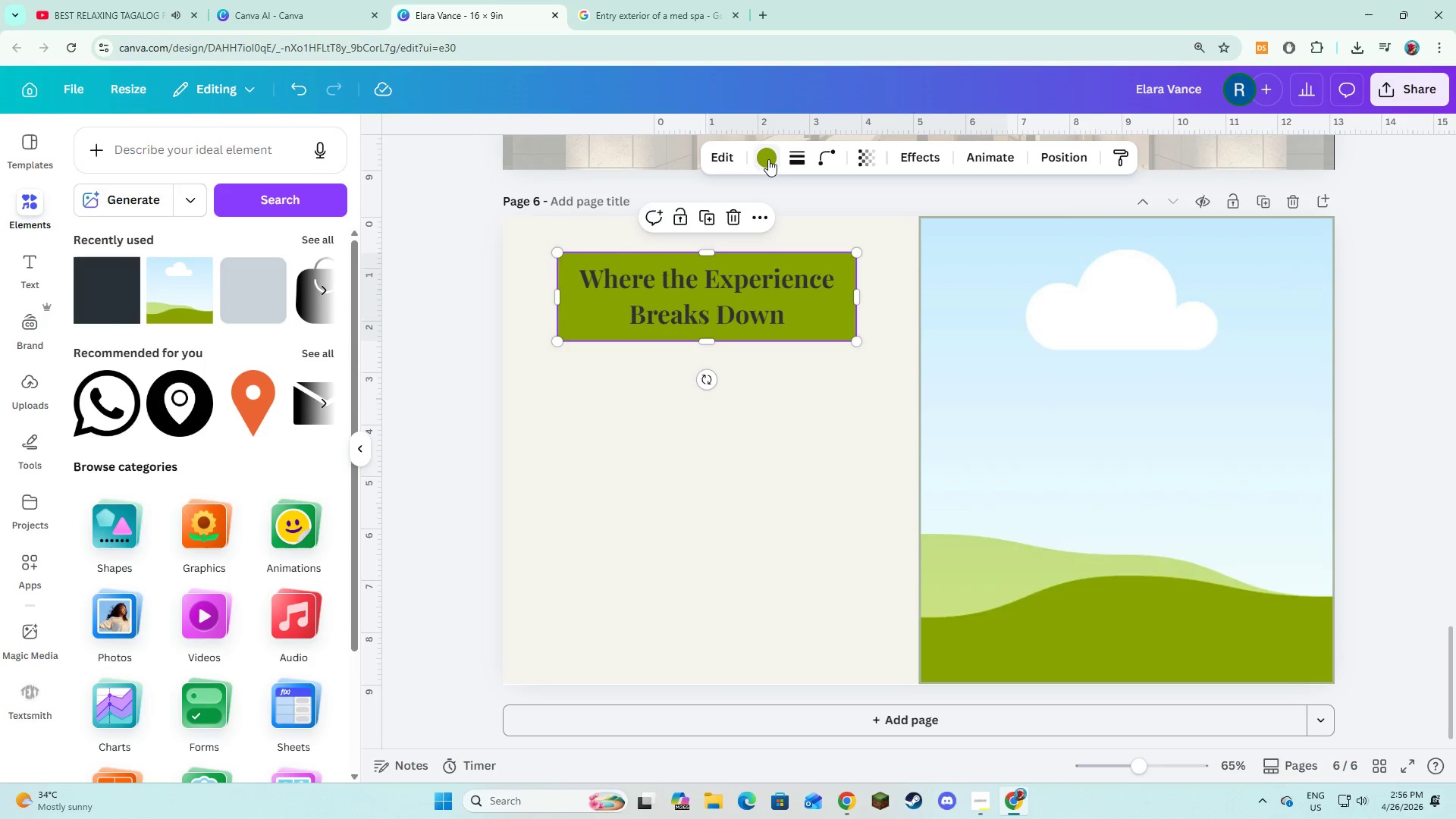 
left_click([765, 155])
 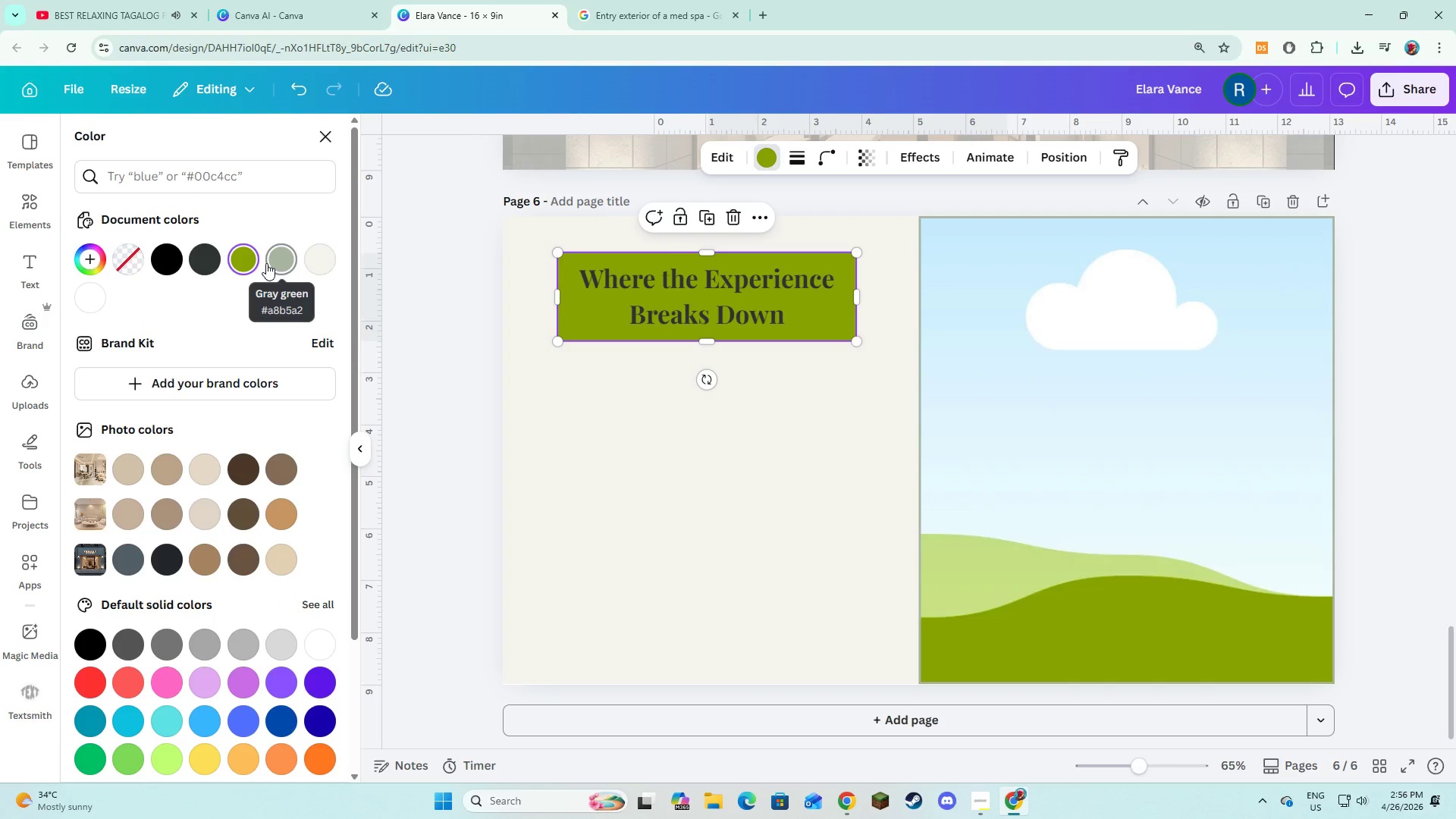 
left_click([794, 163])
 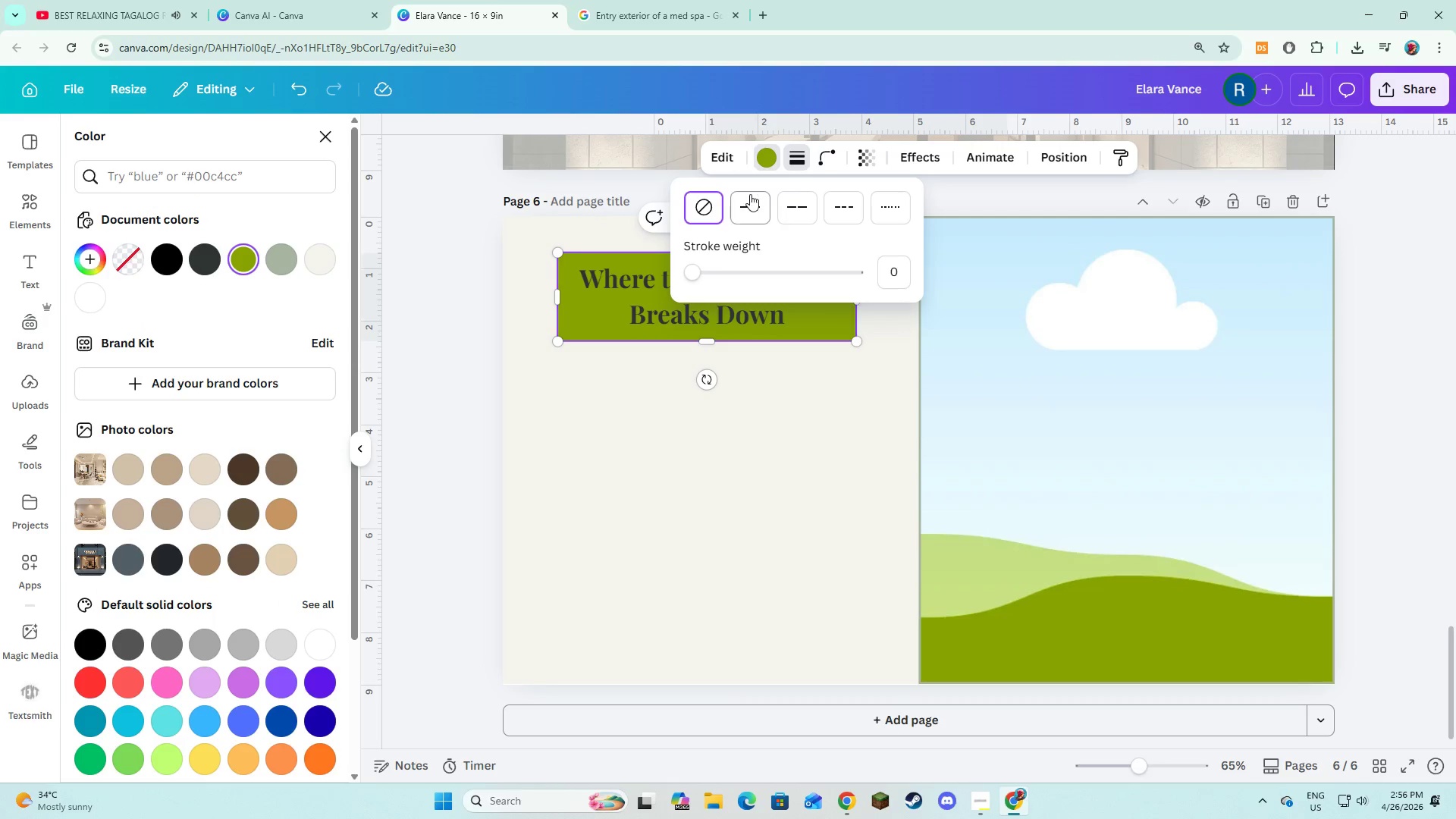 
left_click([747, 203])
 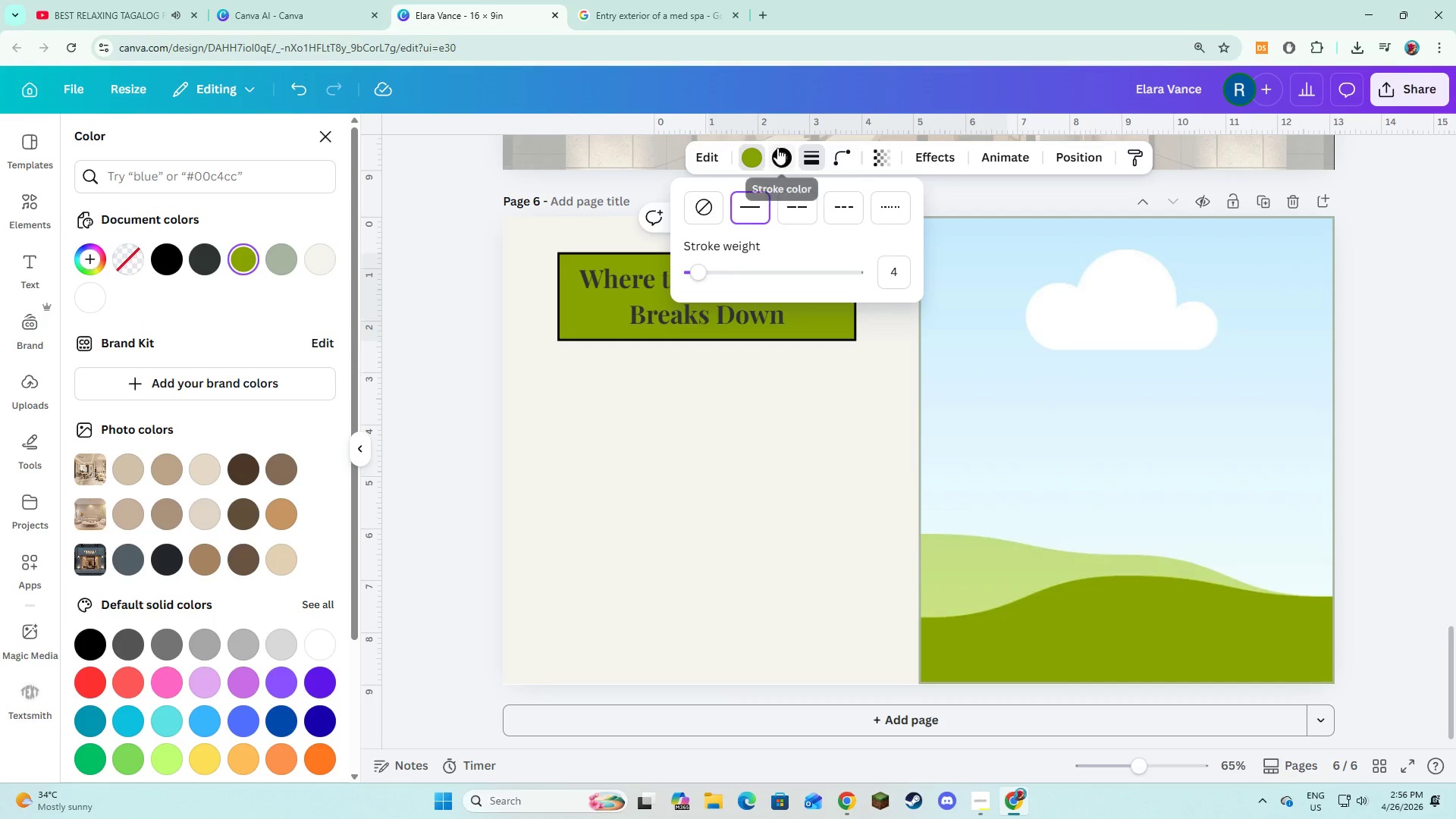 
left_click([777, 148])
 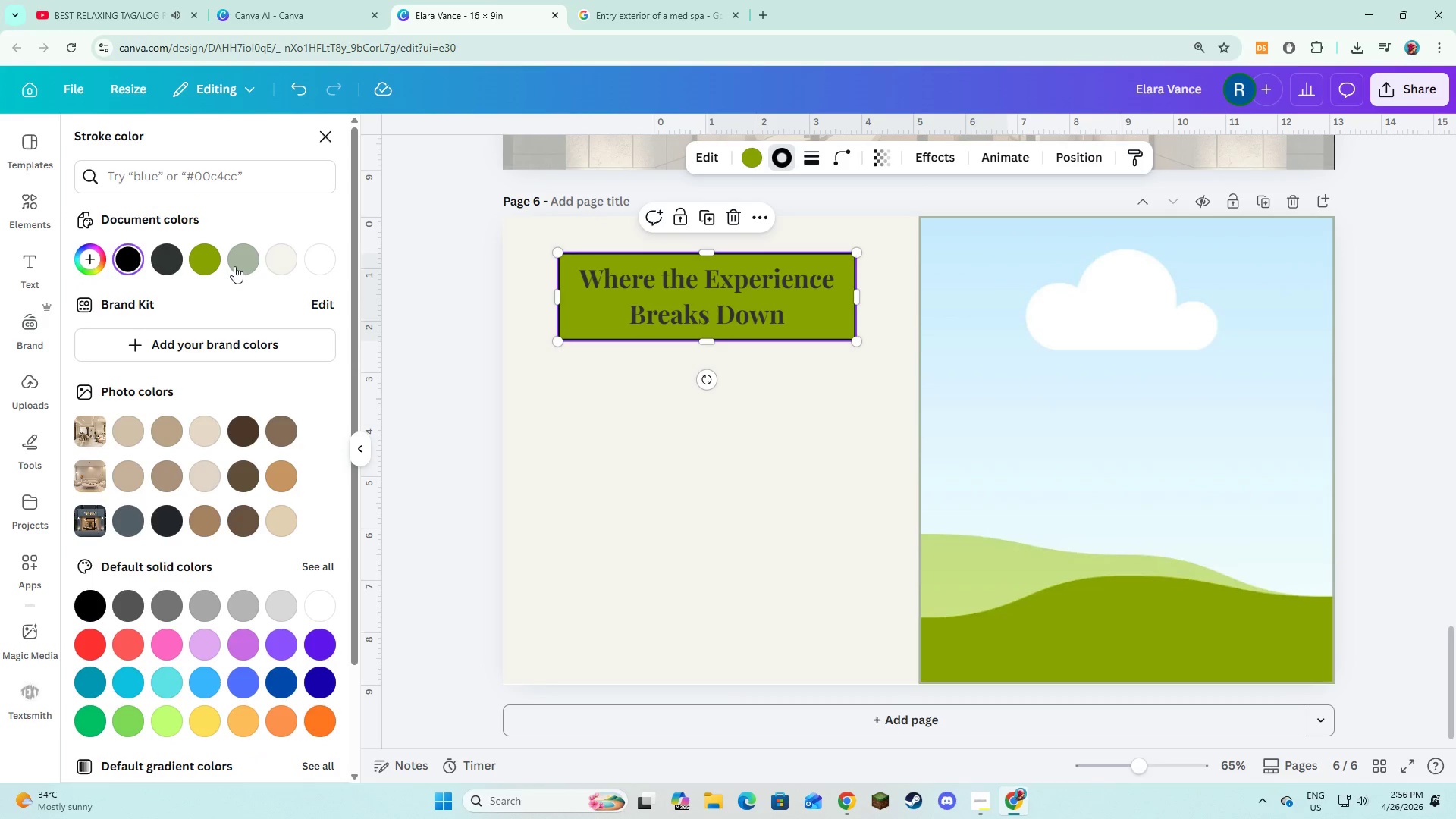 
double_click([235, 266])
 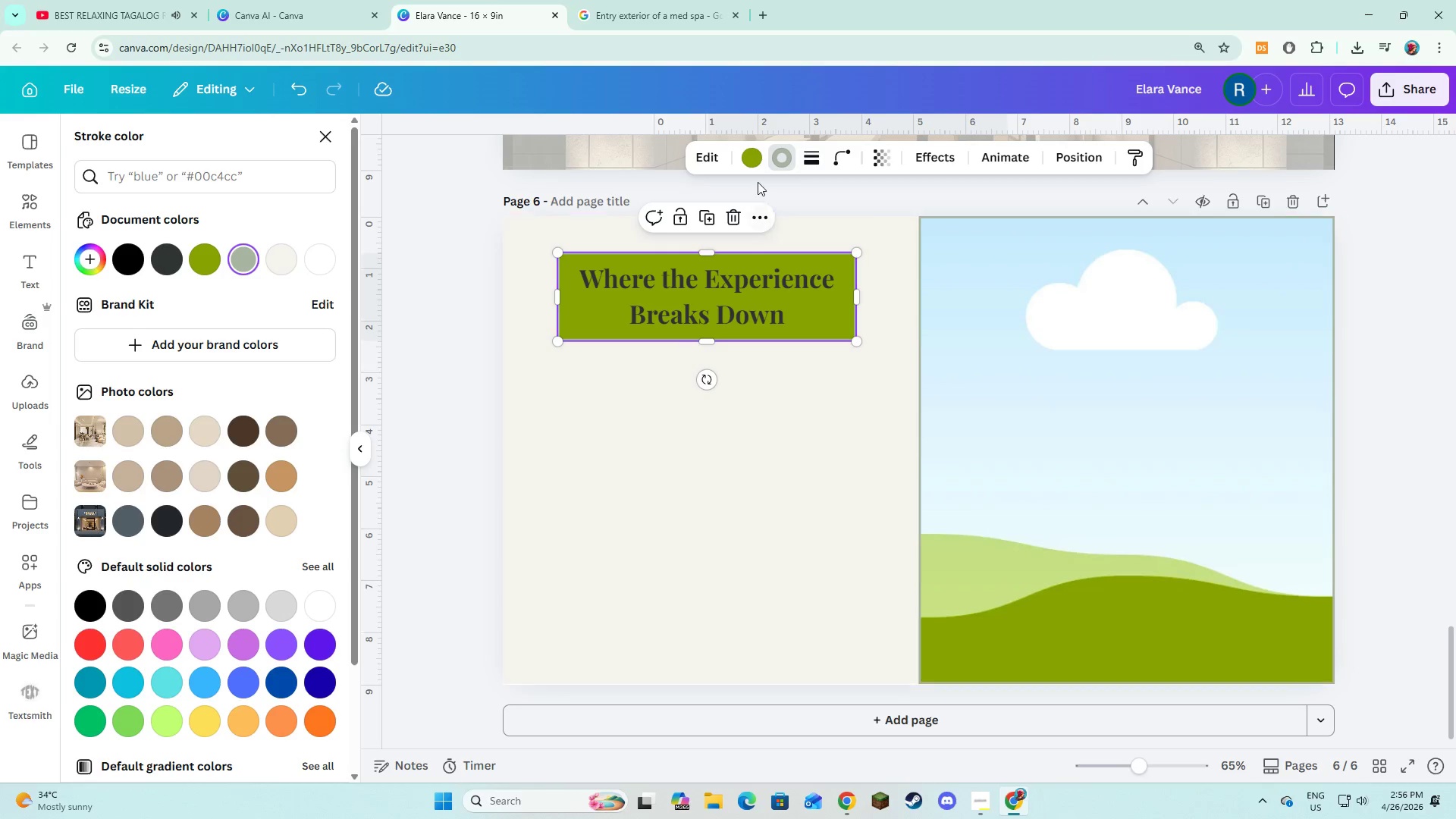 
left_click([755, 170])
 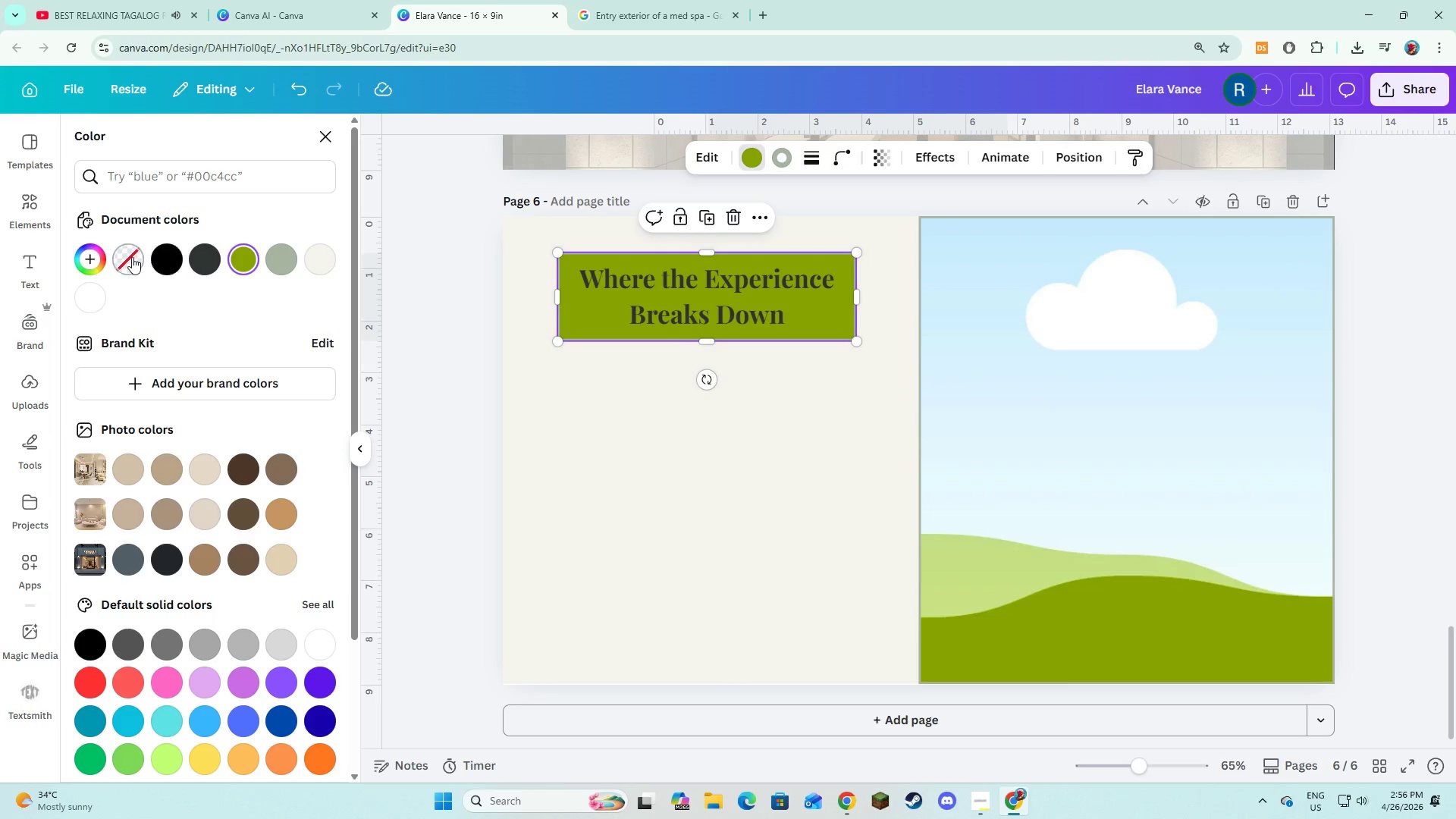 
double_click([566, 434])
 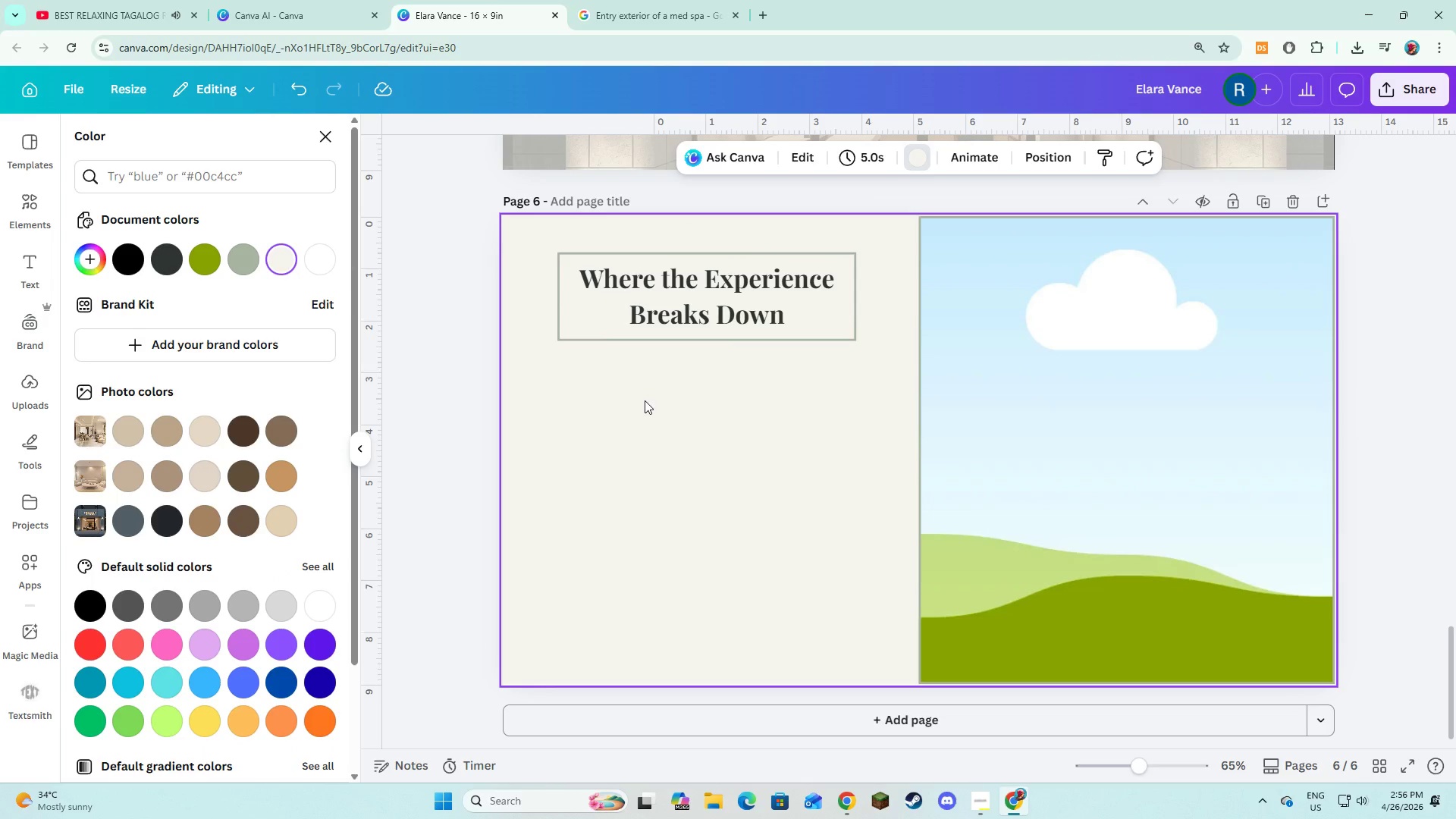 
left_click([644, 422])
 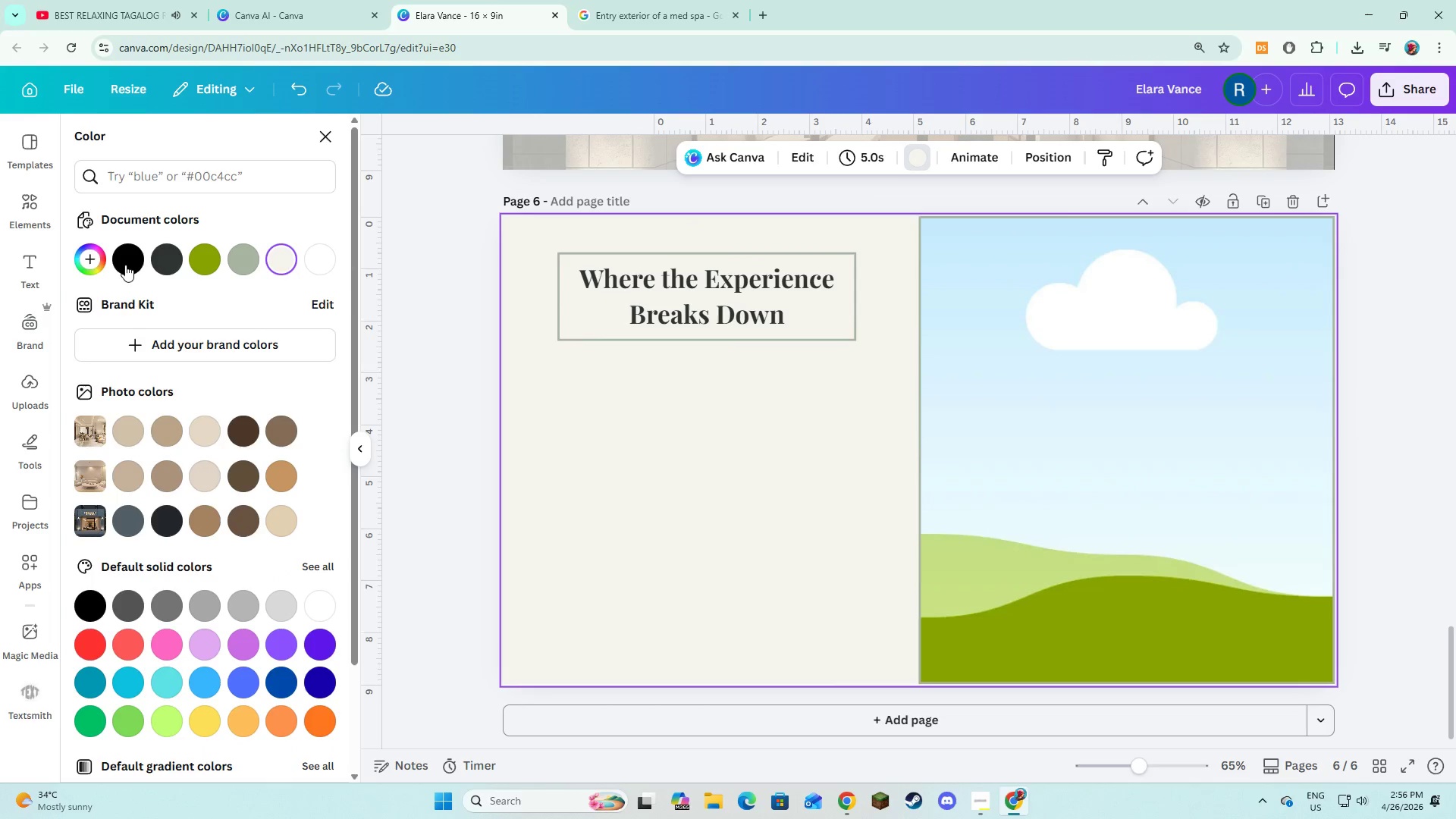 
left_click([24, 260])
 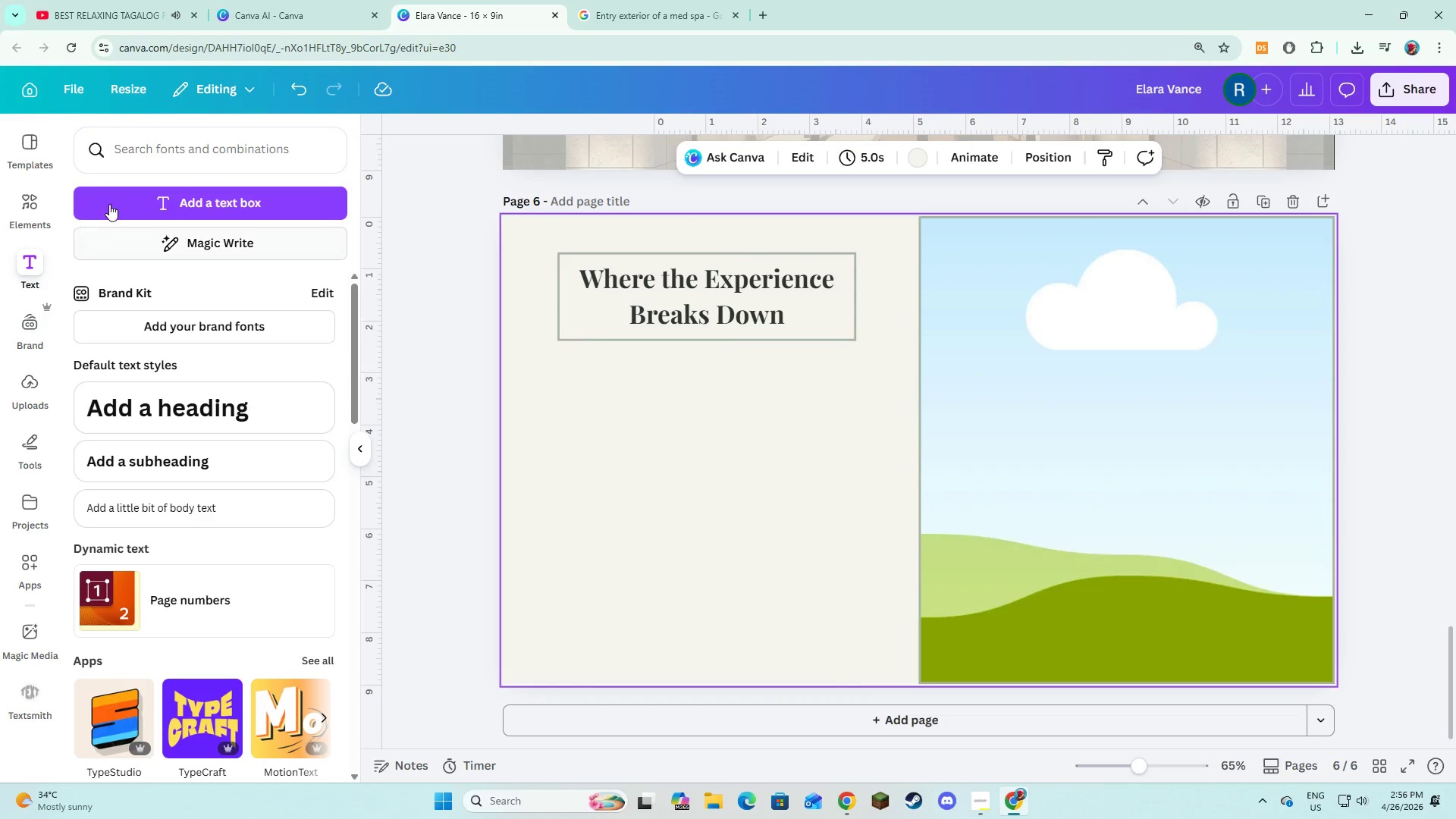 
left_click([110, 203])
 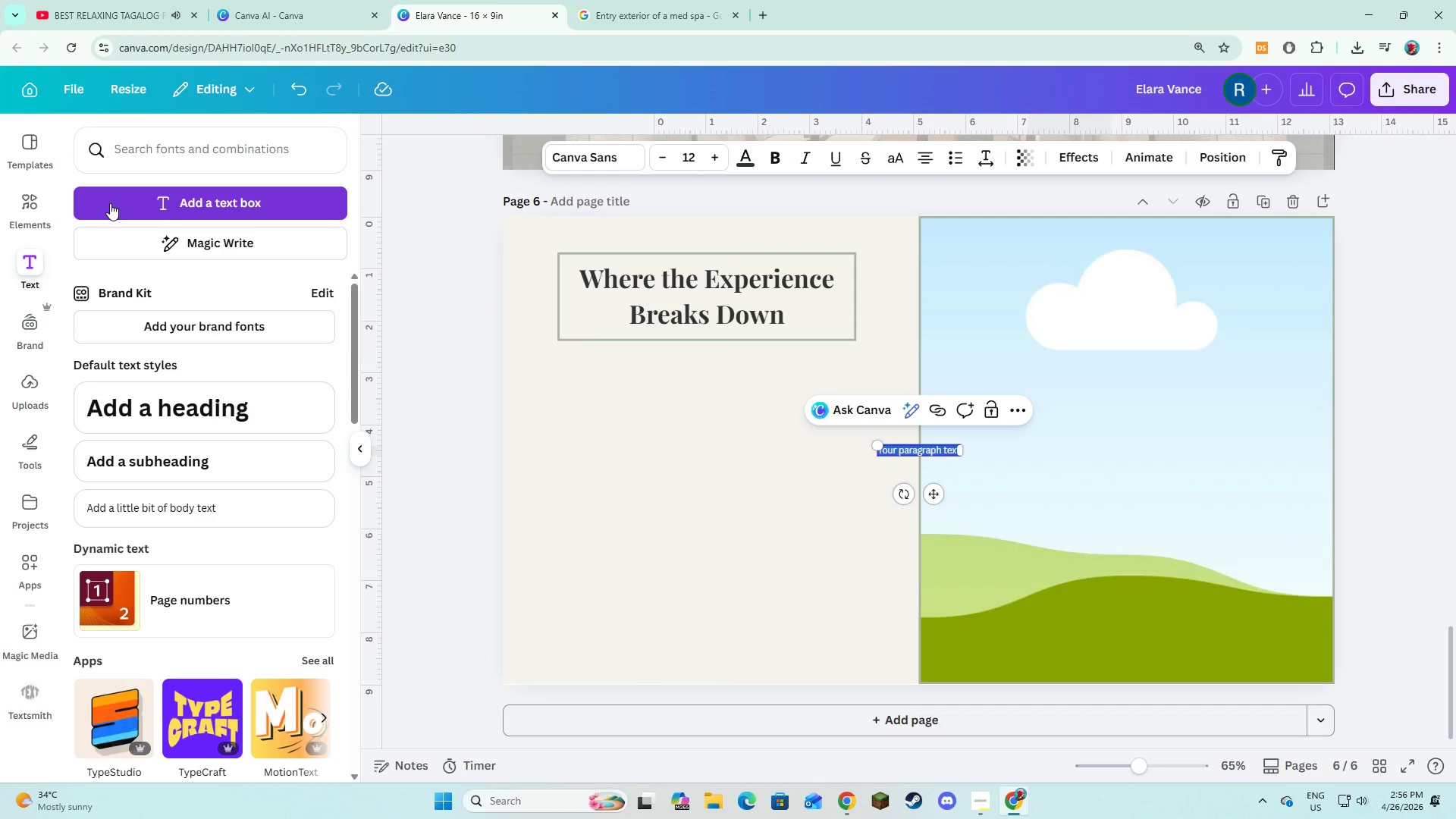 
type(OBSERVATION)
key(Backspace)
type(N)
 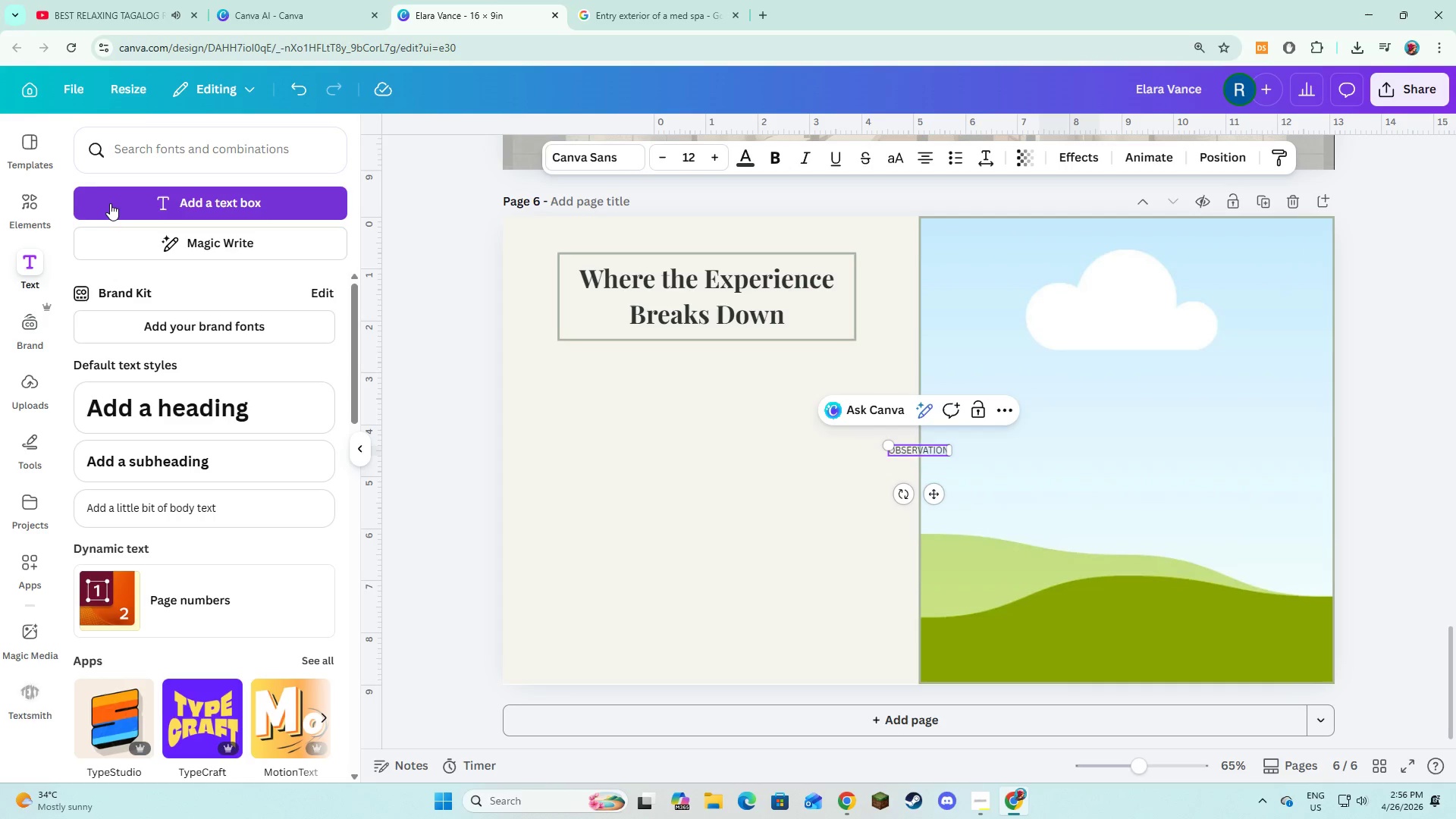 
hold_key(key=ControlLeft, duration=0.34)
 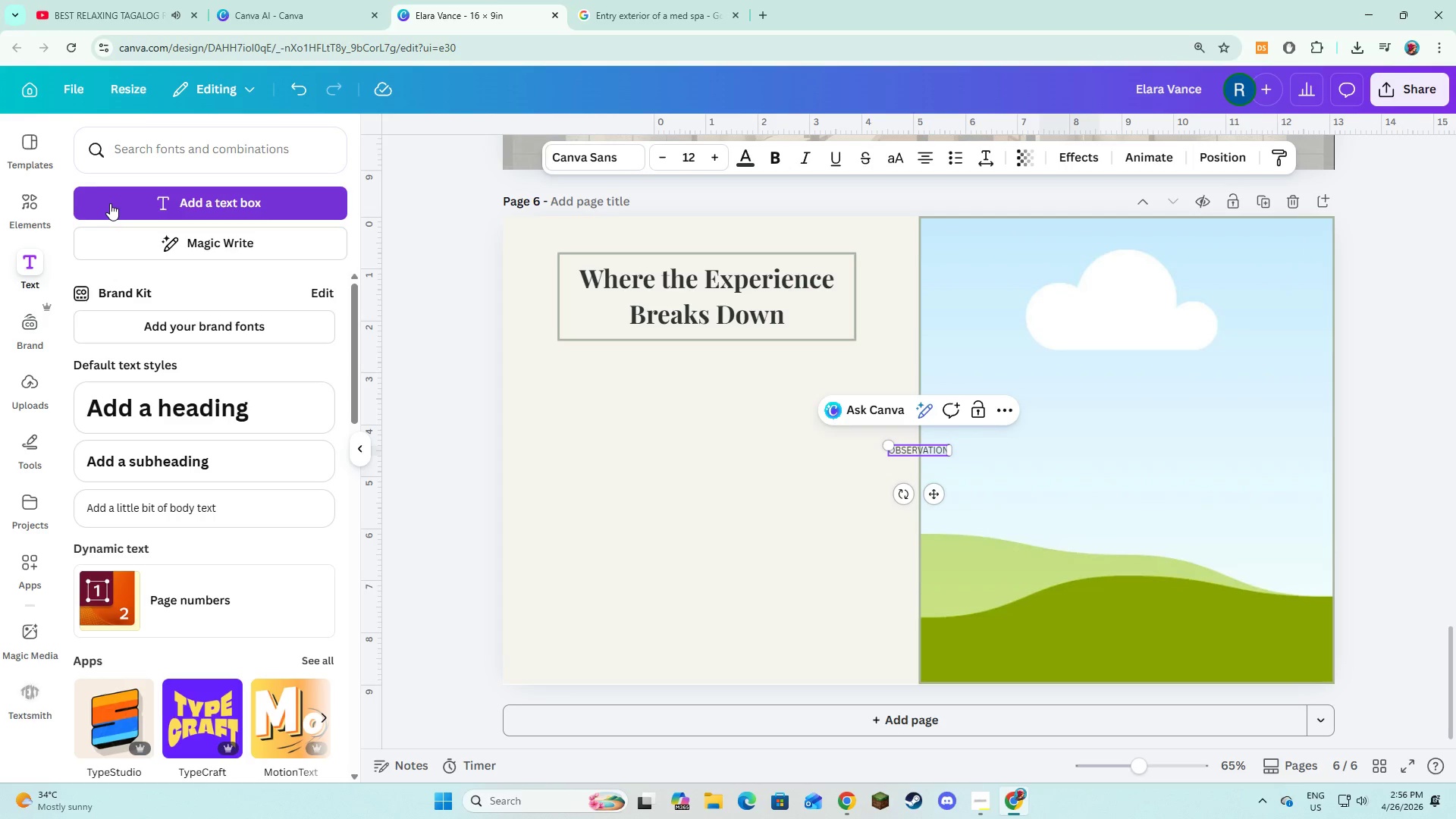 
key(Control+ControlLeft)
 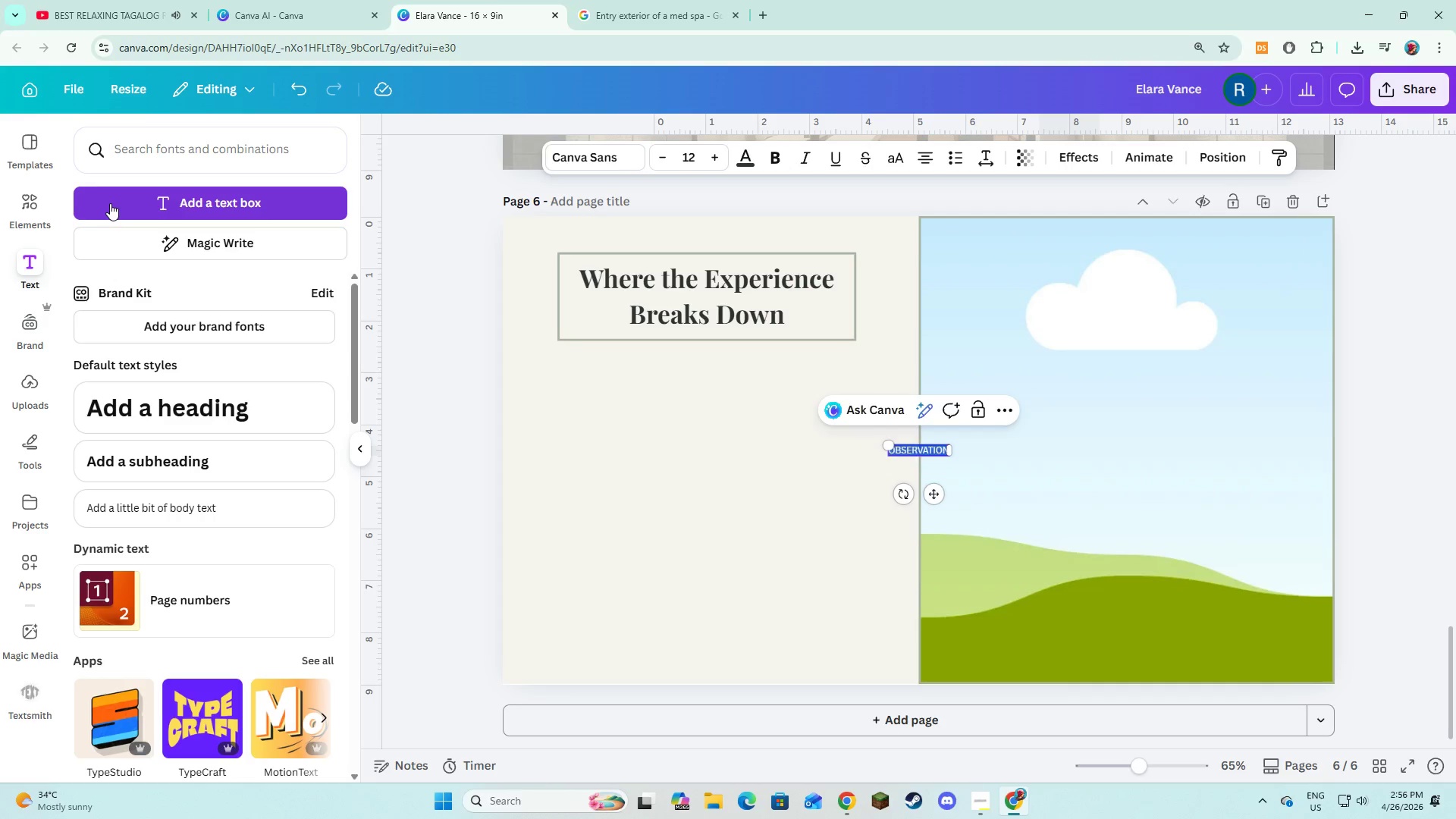 
key(Control+A)
 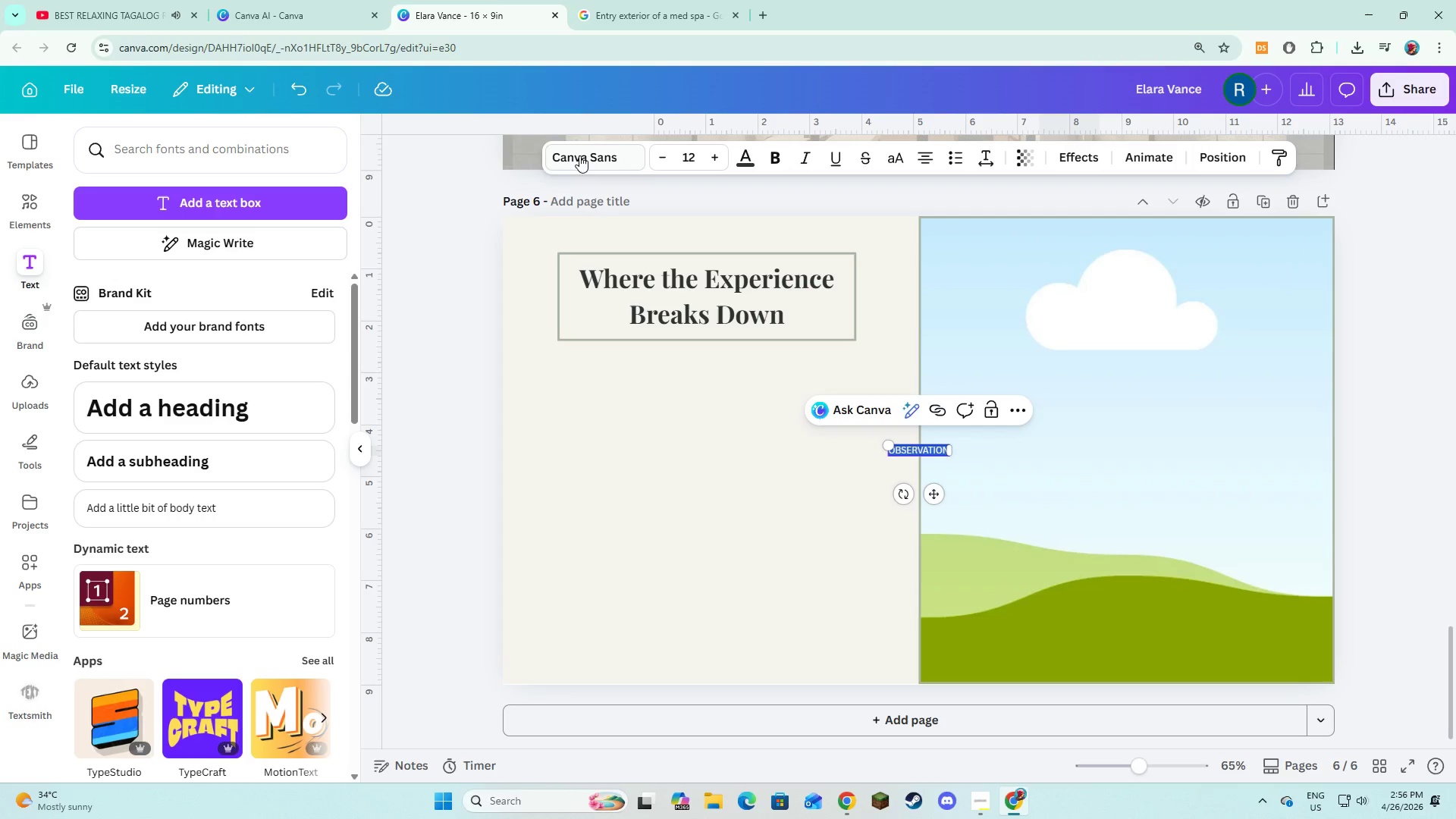 
left_click([579, 155])
 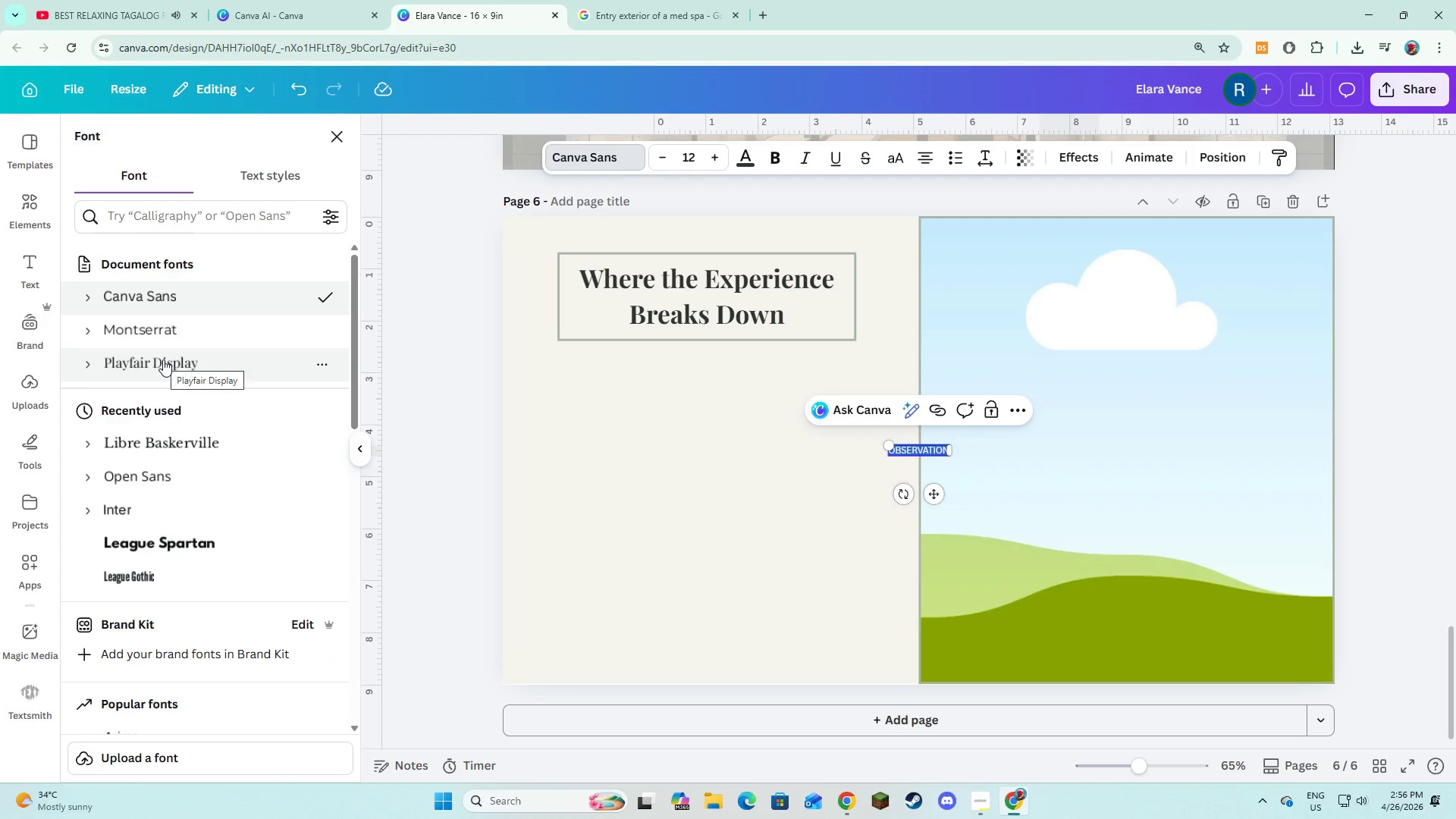 
left_click([163, 329])
 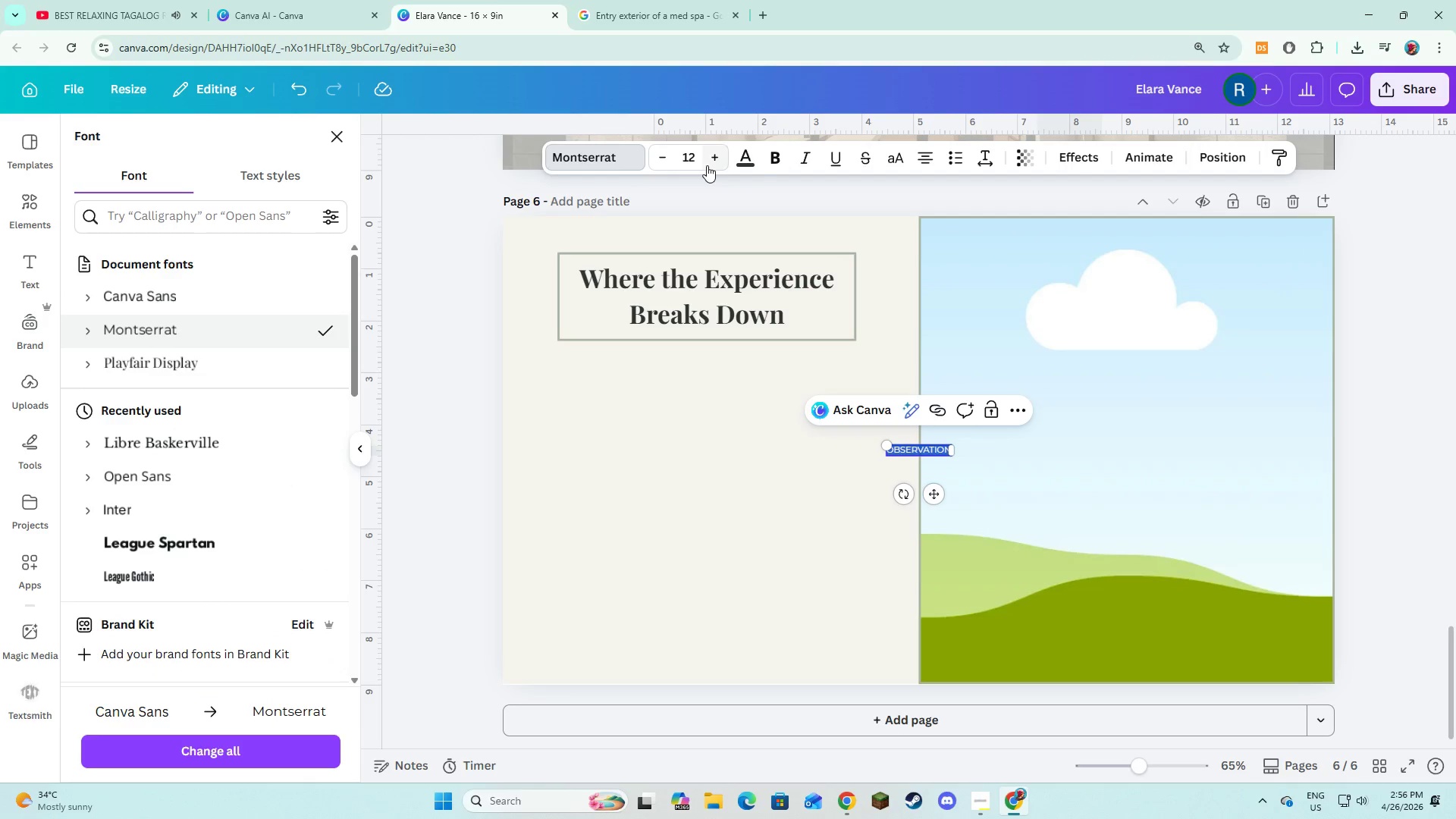 
double_click([707, 165])
 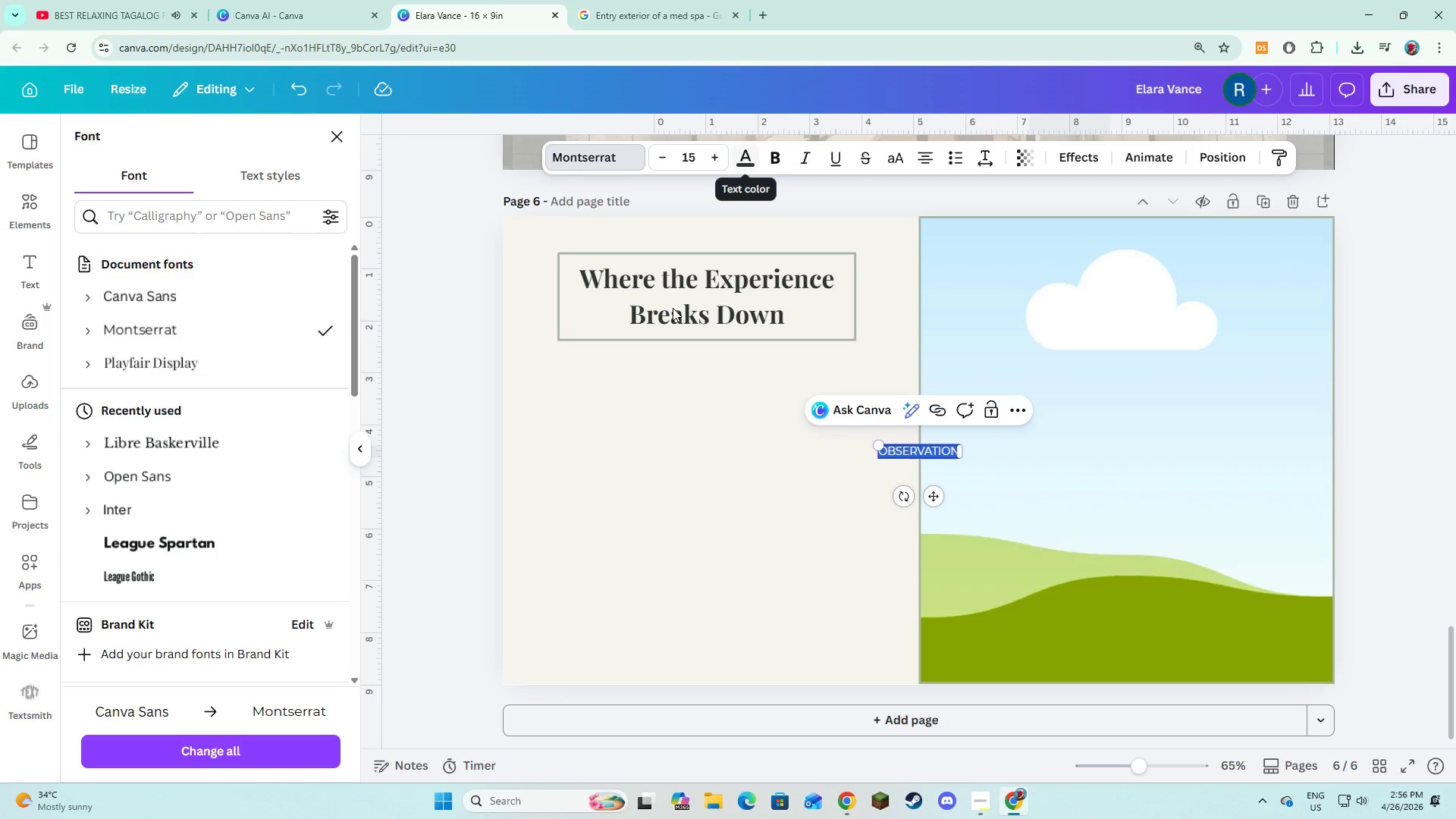 
left_click([647, 404])
 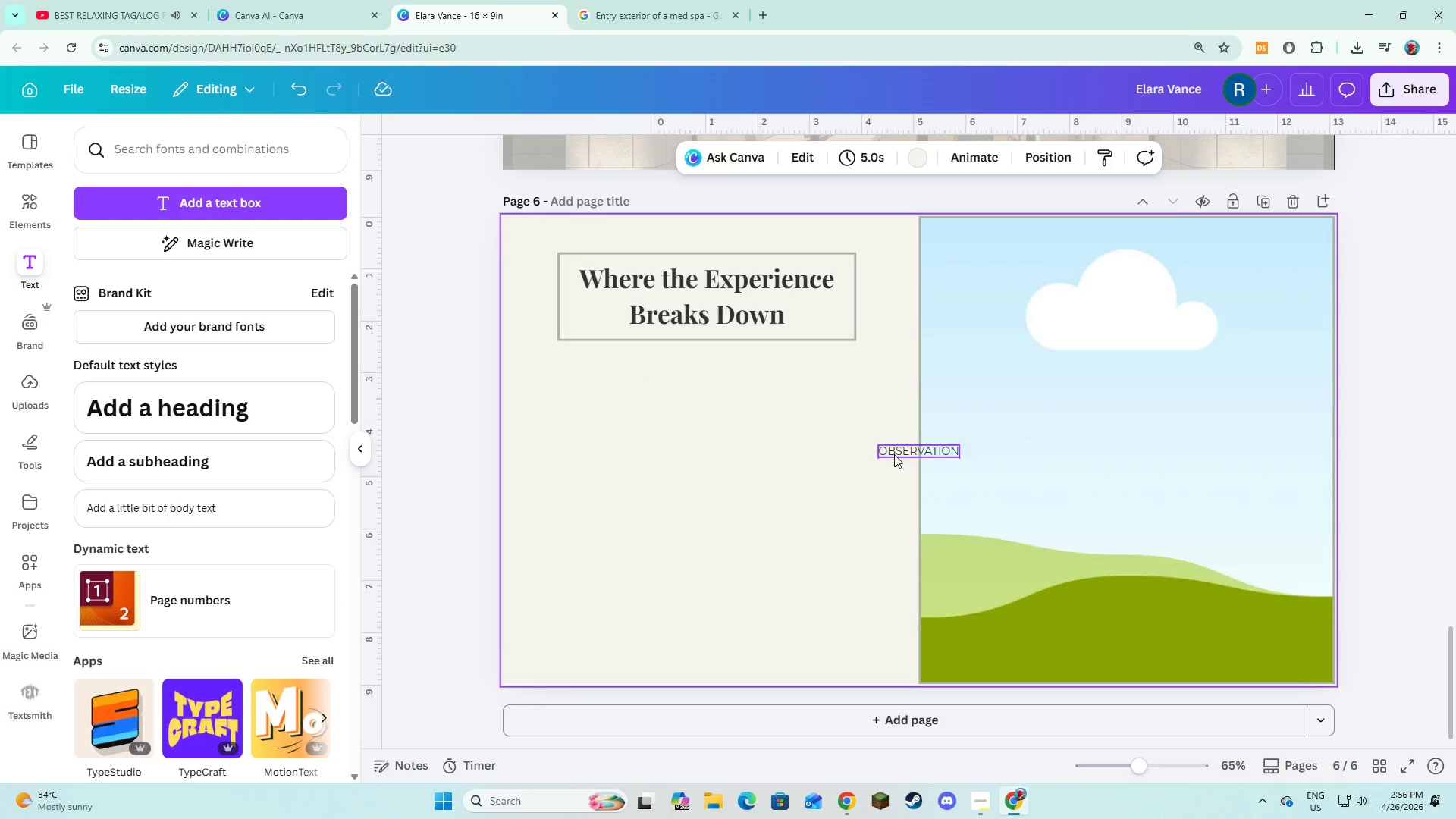 
left_click_drag(start_coordinate=[894, 454], to_coordinate=[540, 238])
 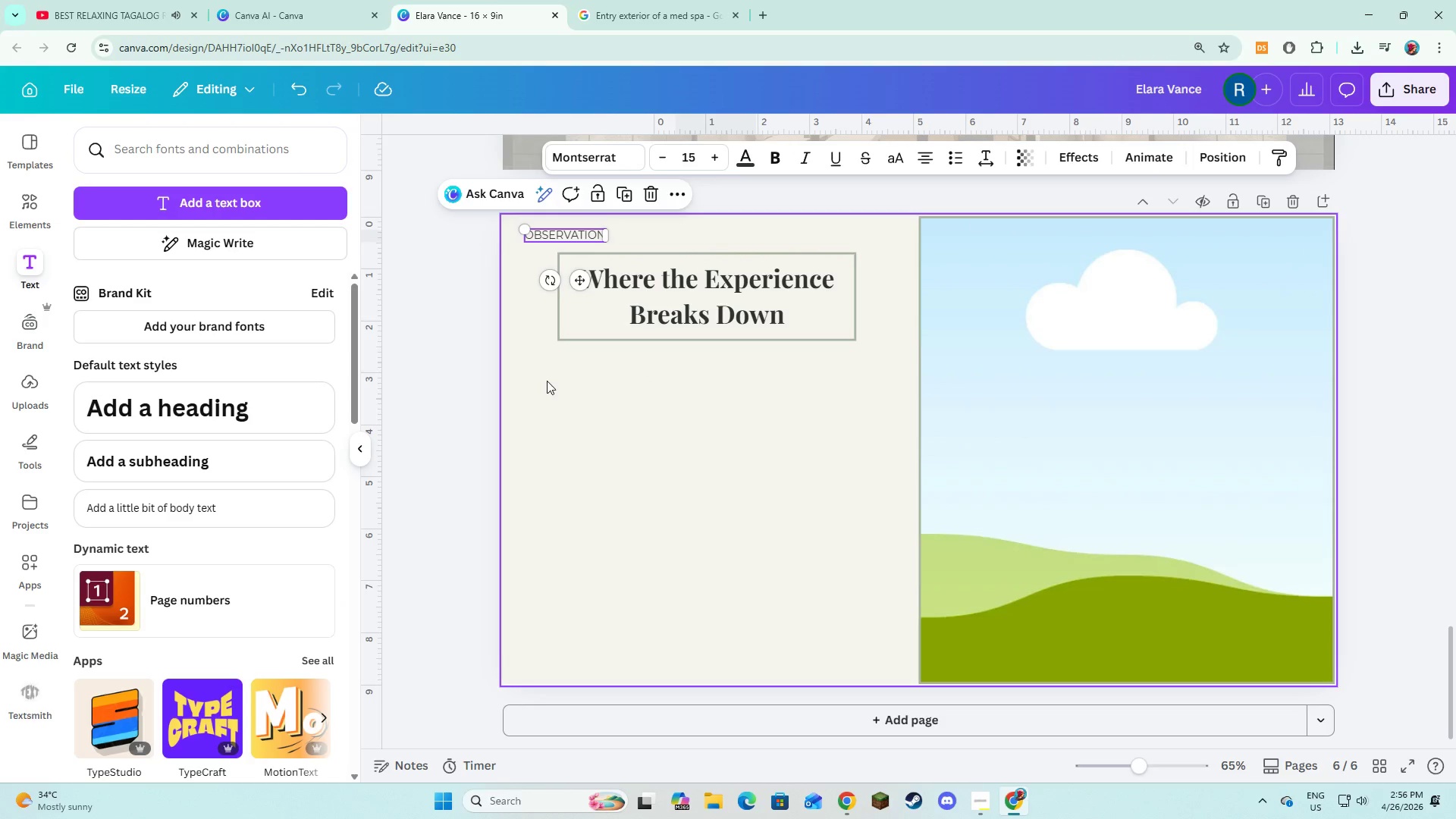 
left_click([547, 381])
 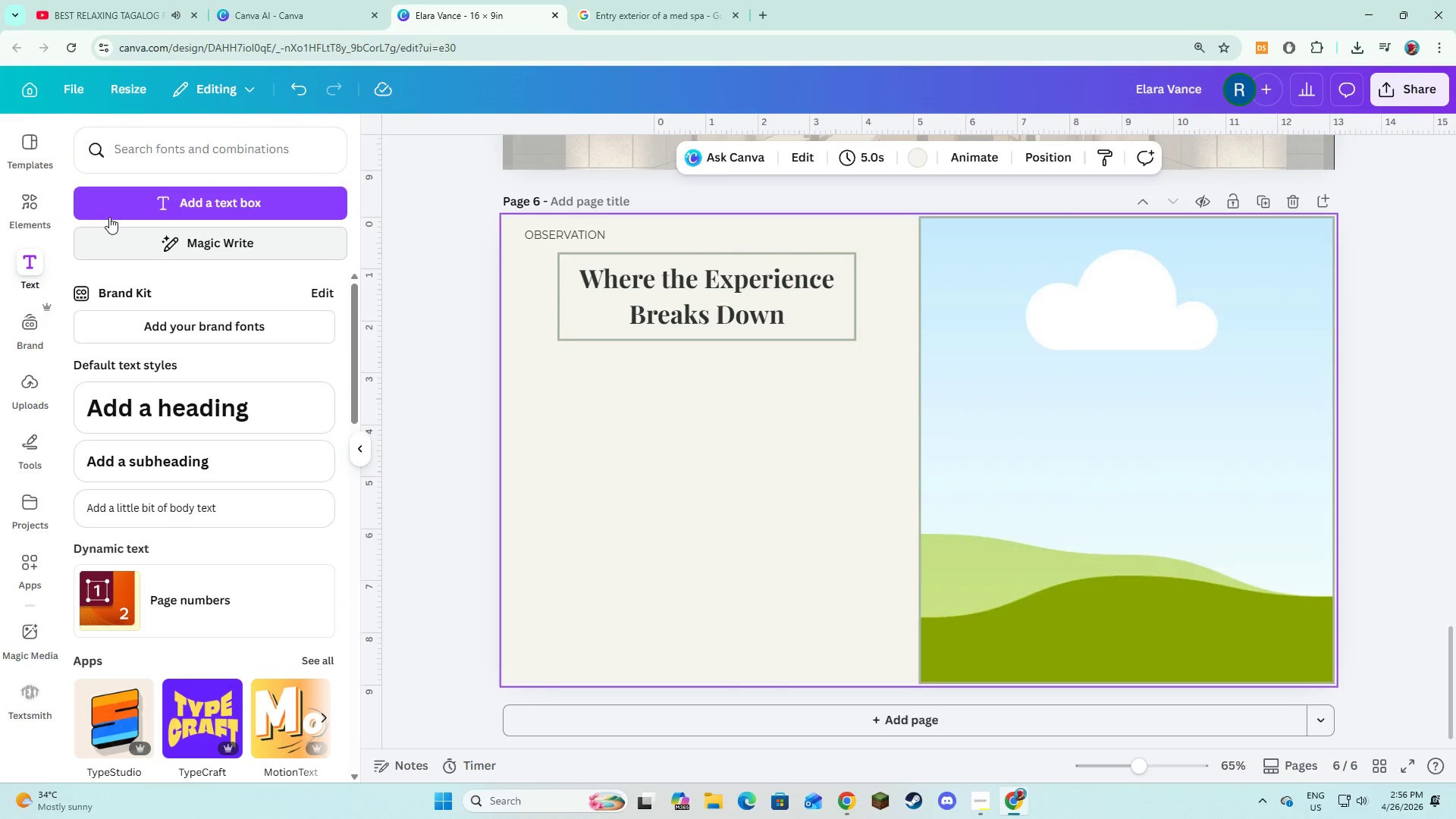 
left_click([113, 206])
 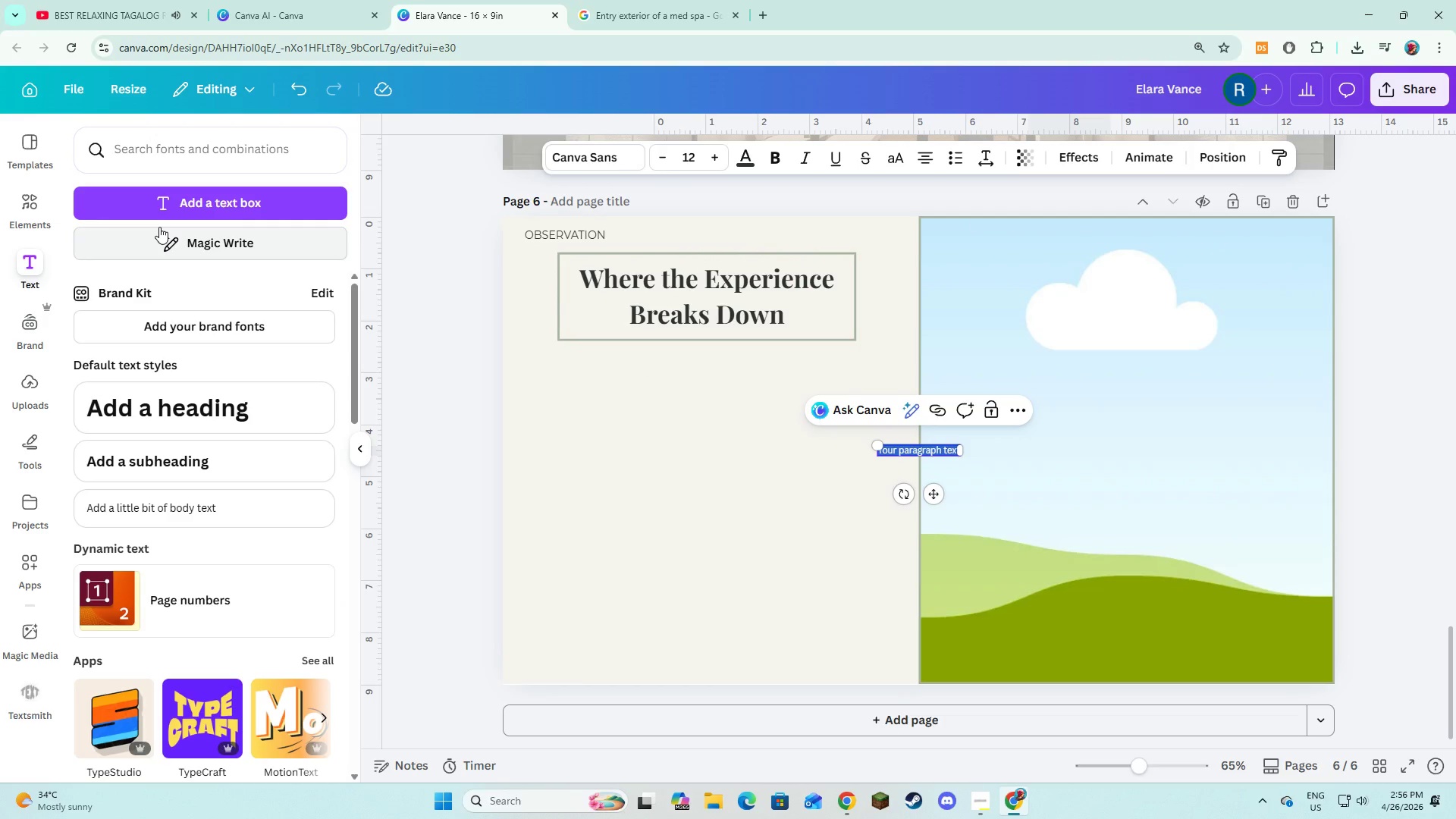 
type(kI)
key(Backspace)
key(Backspace)
type(Lighting shifts abruptly between spaces, creating incostent)
key(Backspace)
key(Backspace)
key(Backspace)
key(Backspace)
key(Backspace)
key(Backspace)
type(nst)
key(Backspace)
key(Backspace)
key(Backspace)
type(onsistency and reducing perceived quality)
 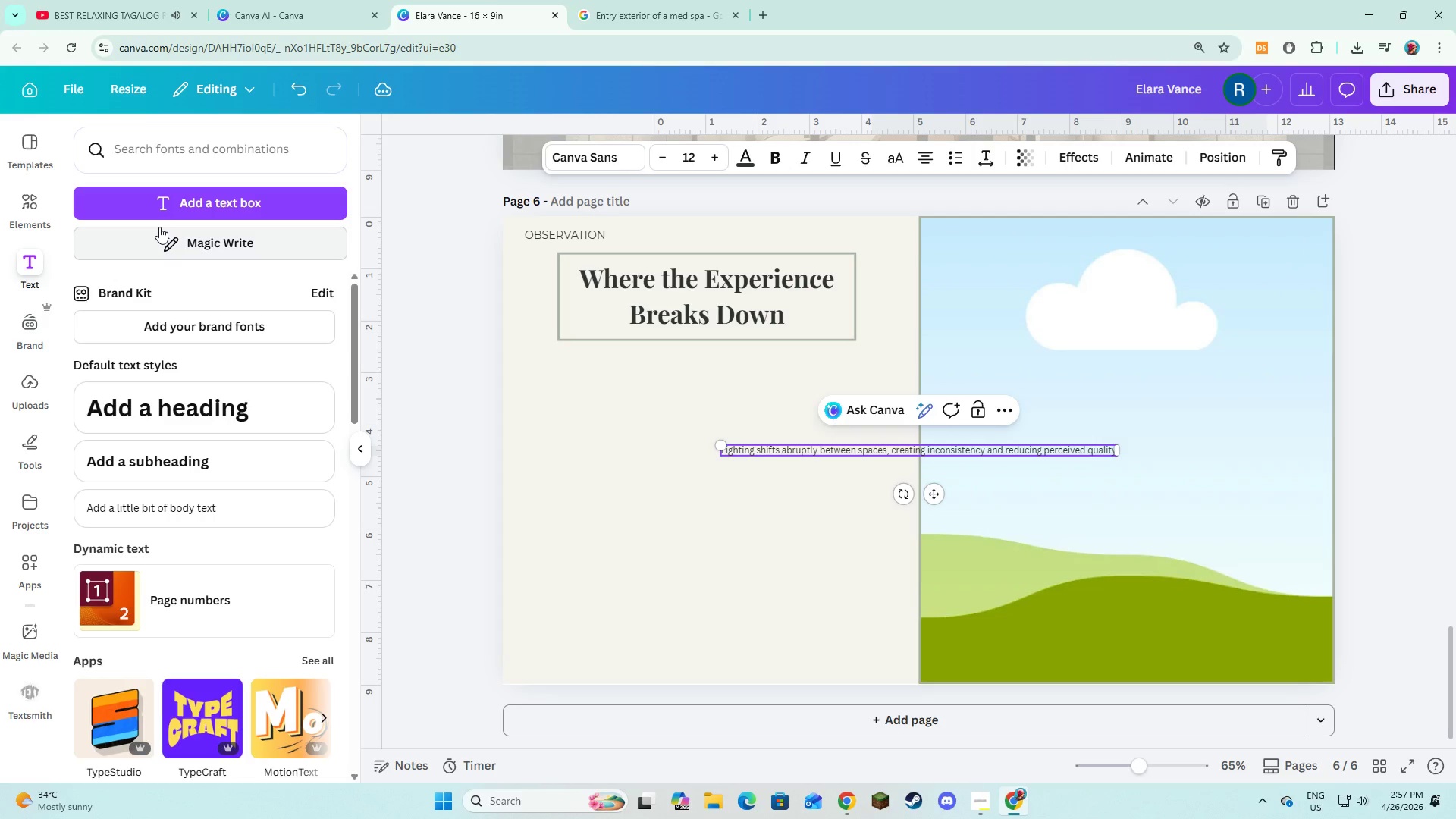 
key(Control+A)
 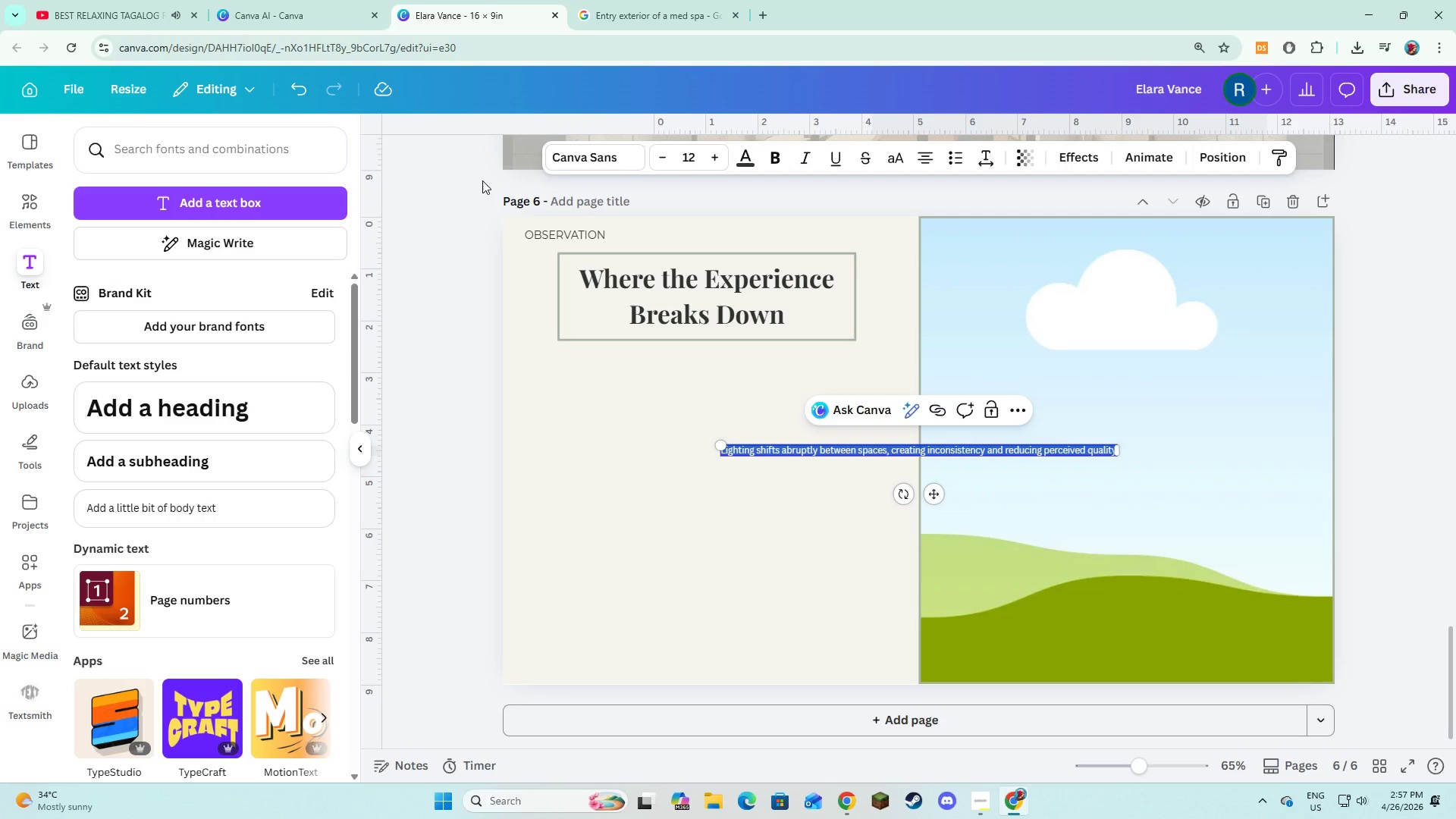 
left_click([566, 156])
 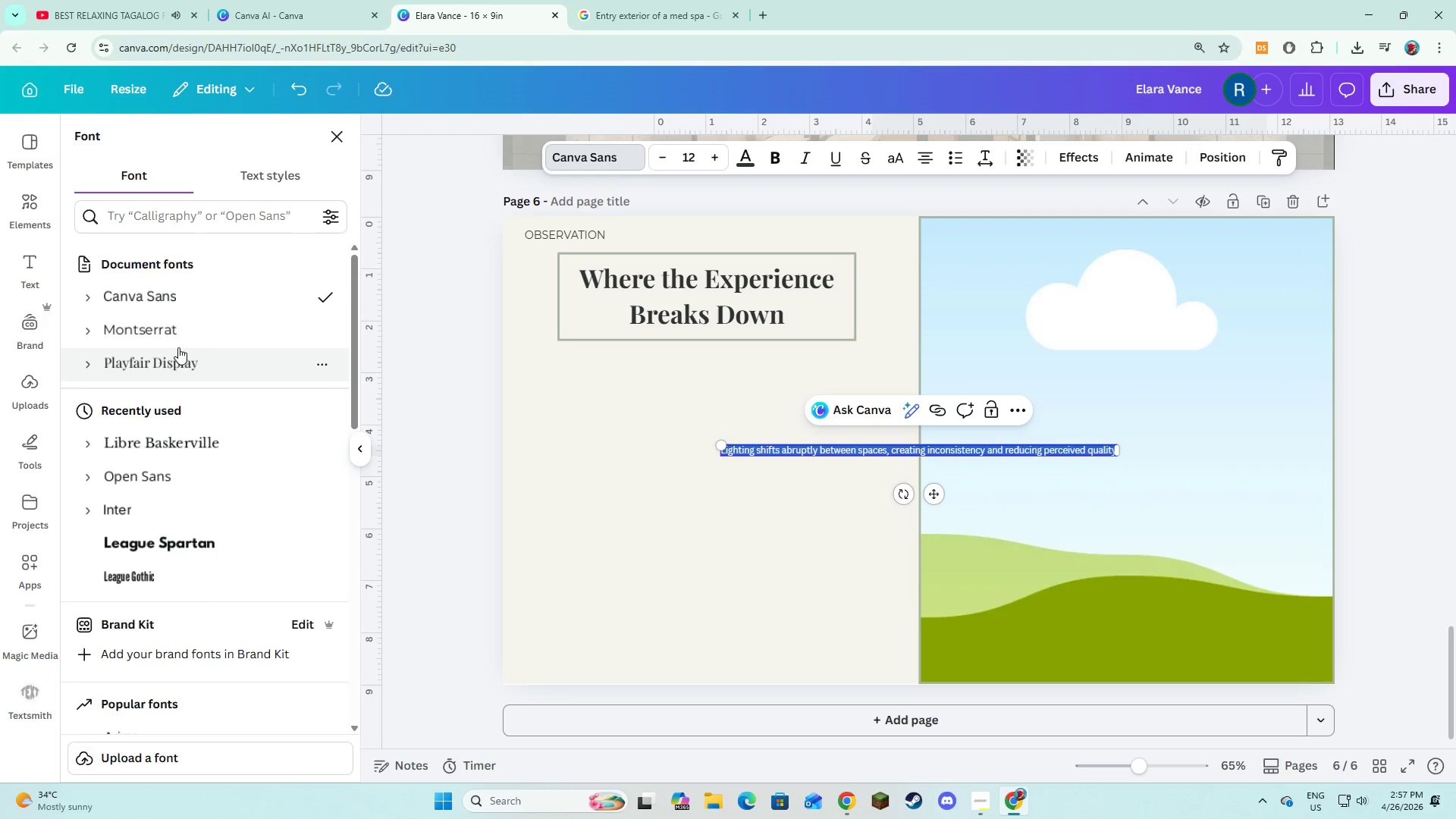 
left_click([174, 325])
 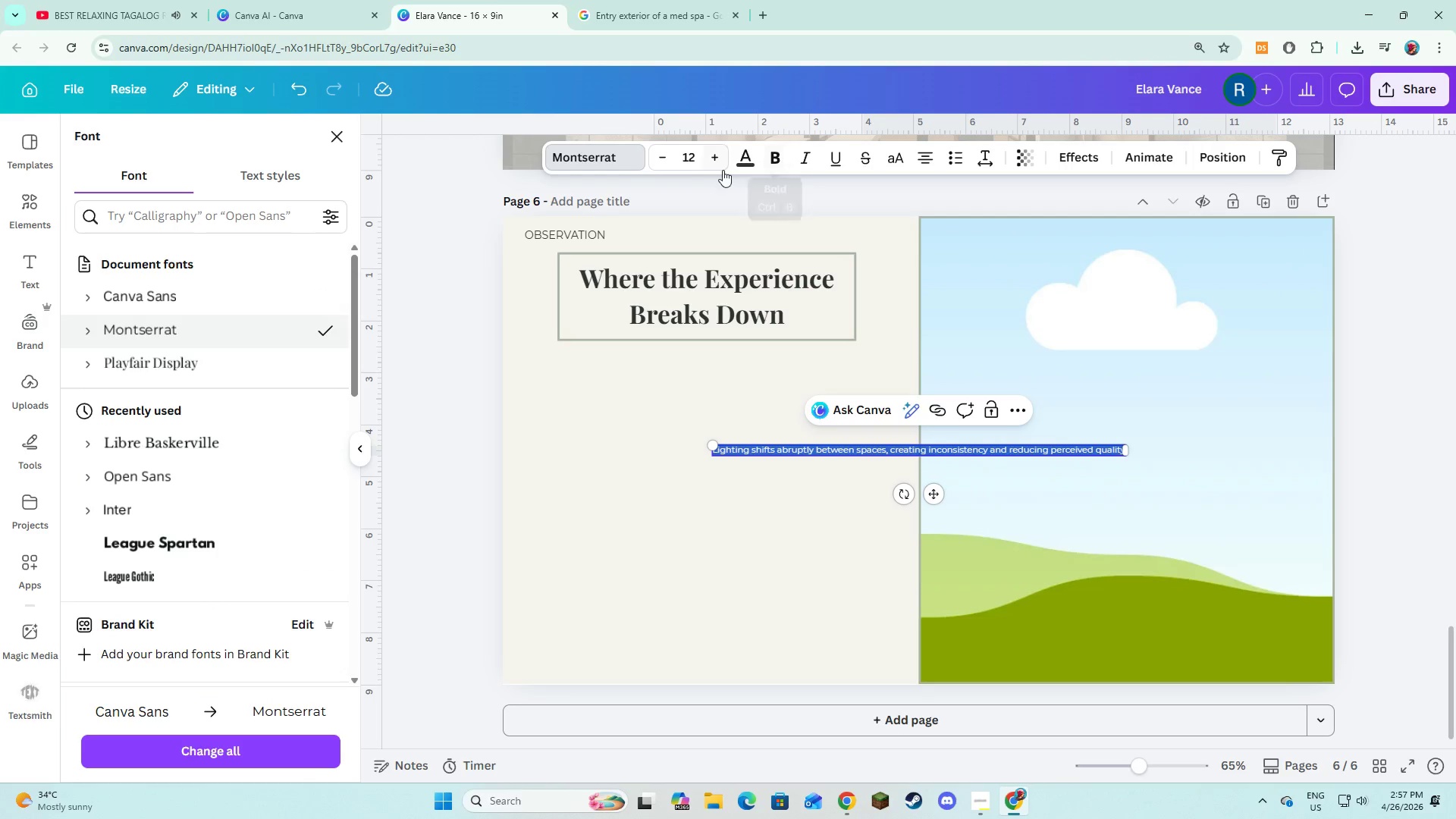 
double_click([720, 168])
 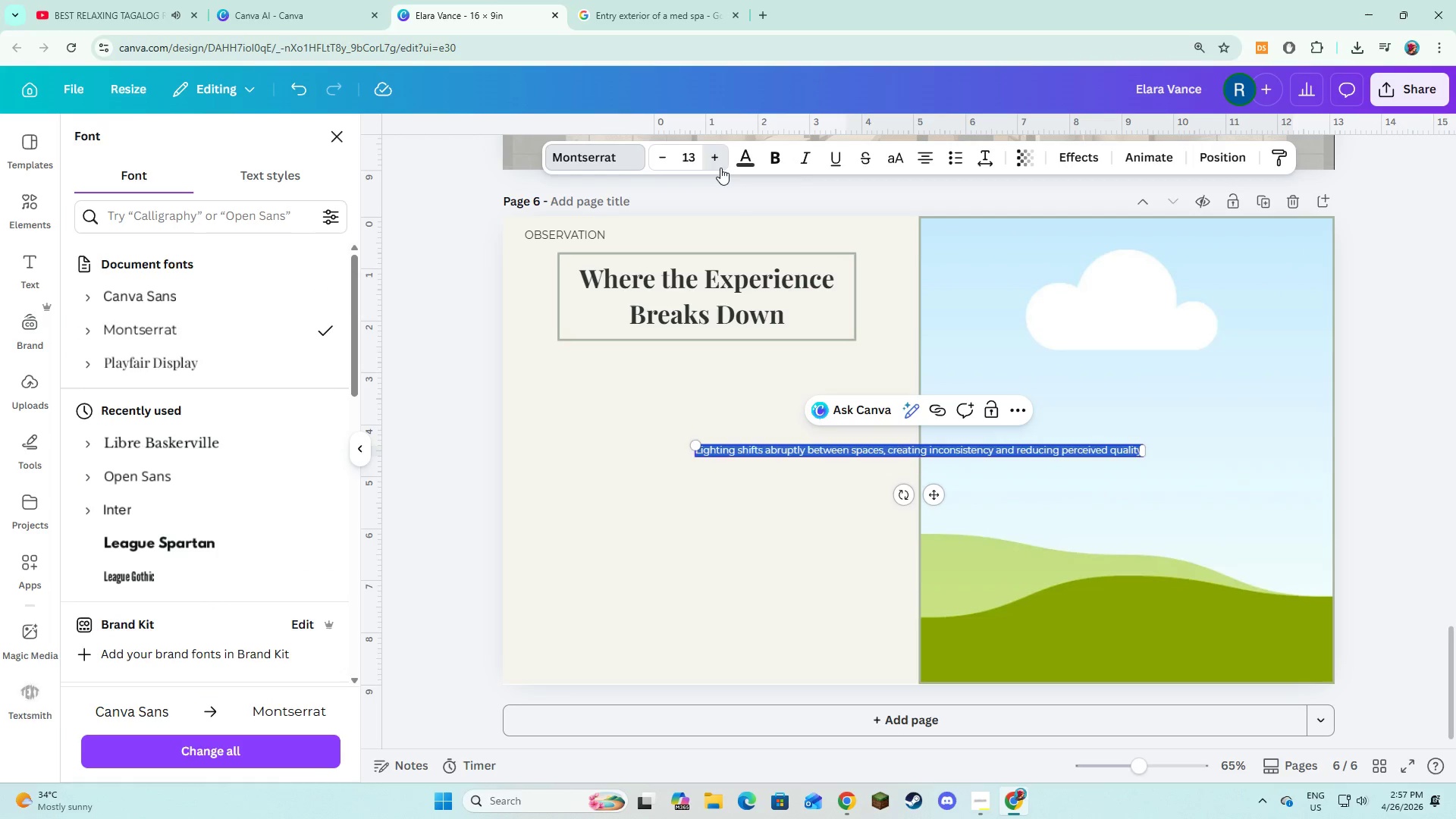 
triple_click([720, 168])
 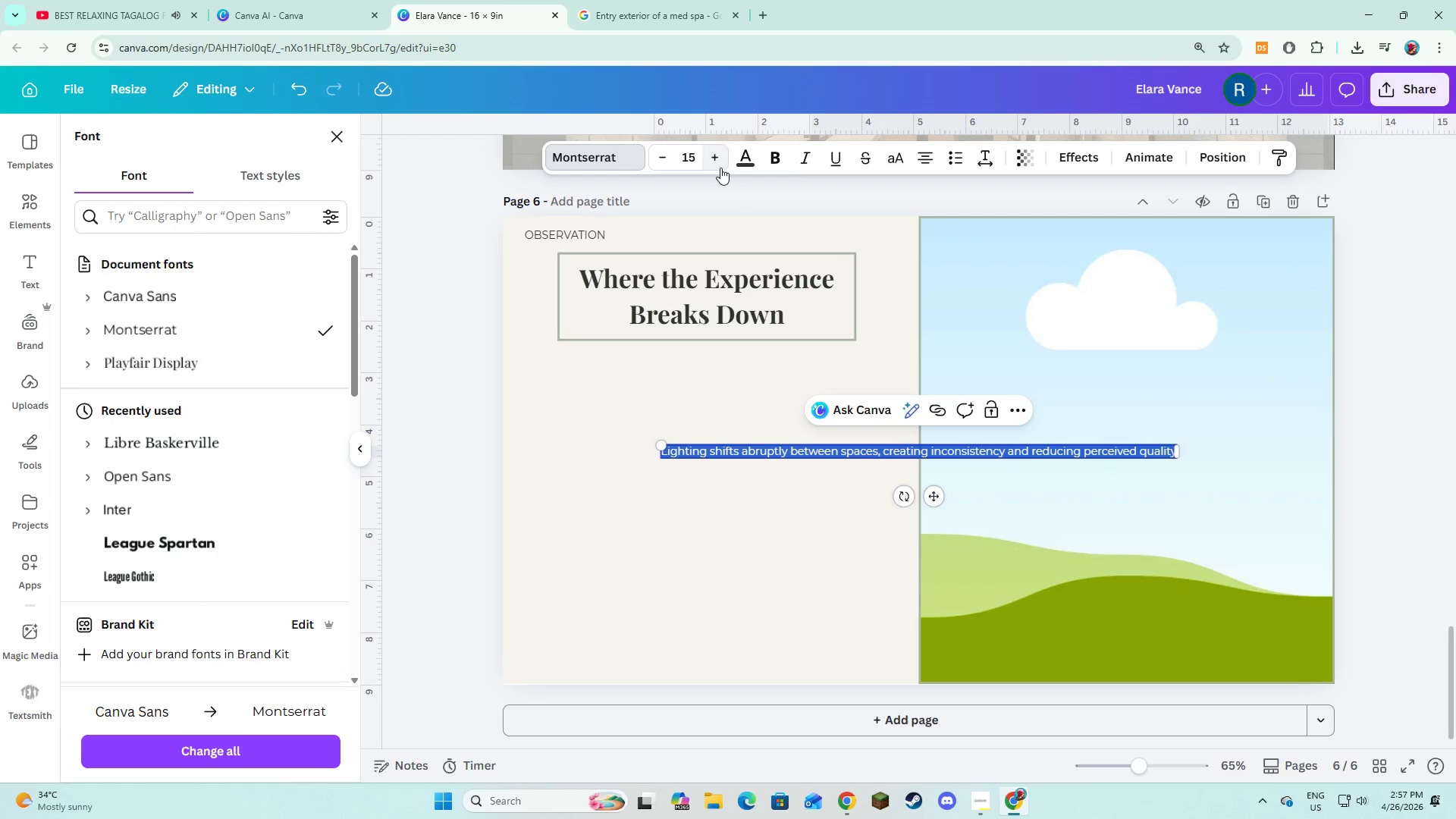 
triple_click([720, 168])
 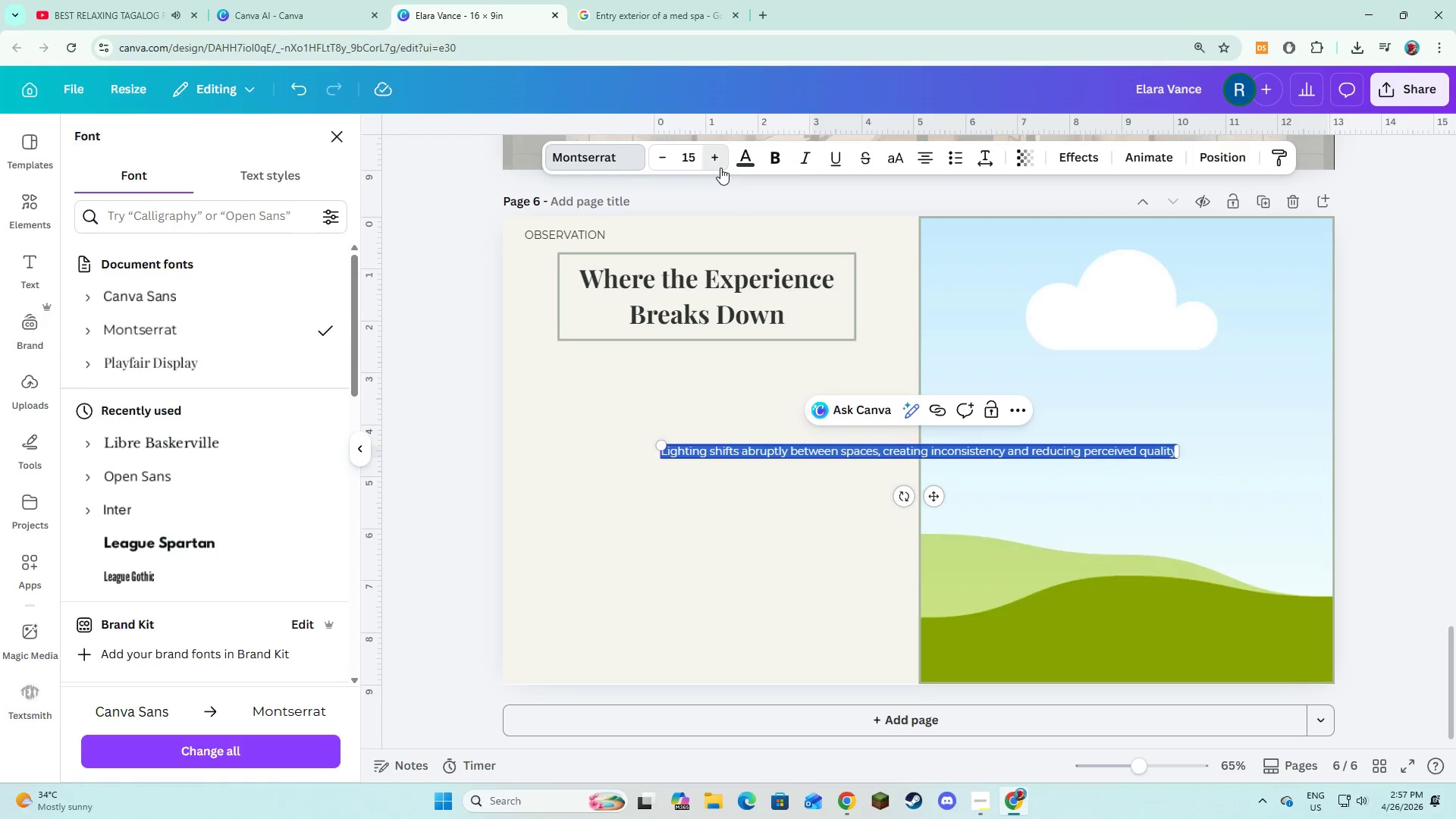 
triple_click([720, 168])
 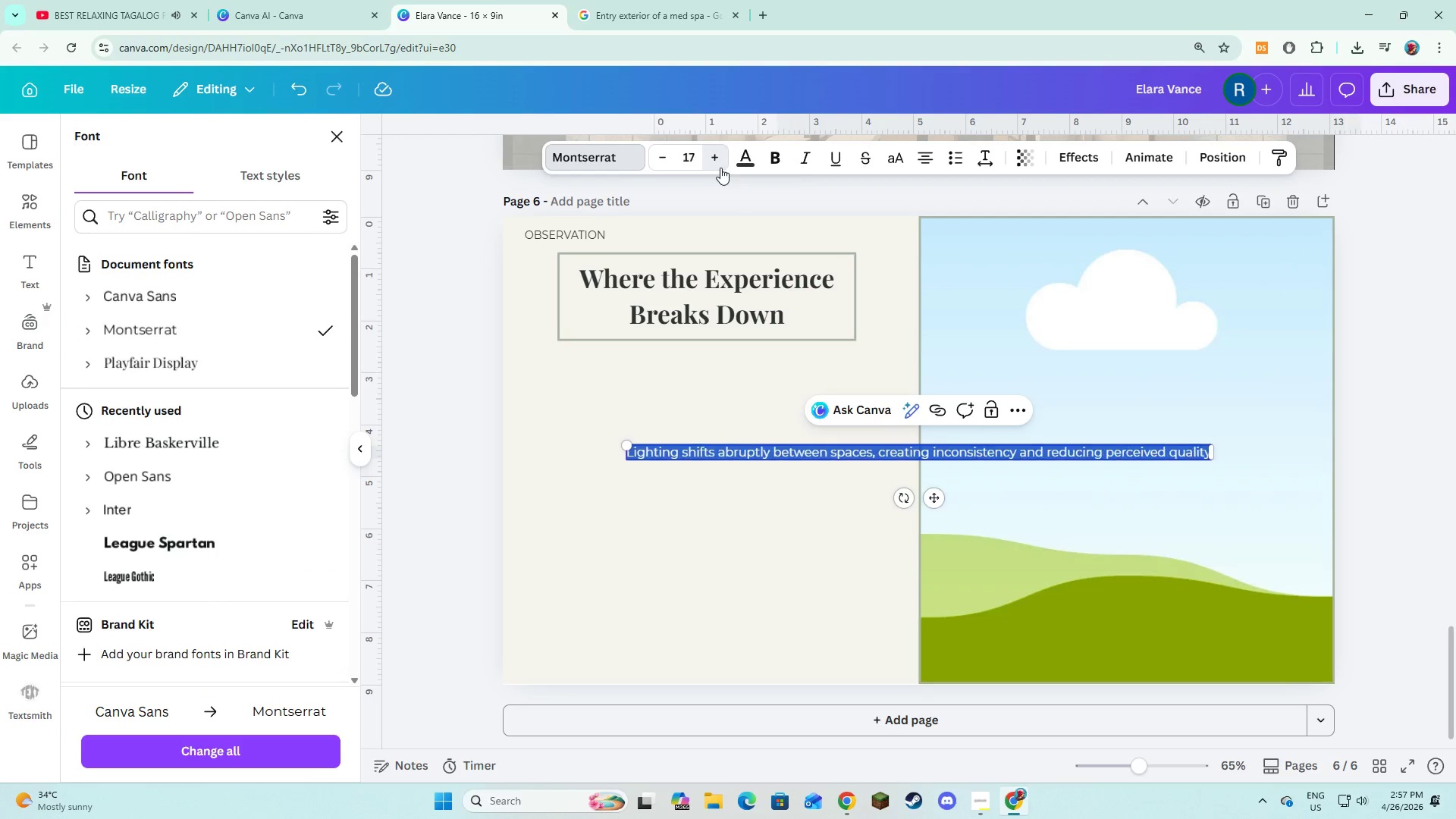 
triple_click([720, 168])
 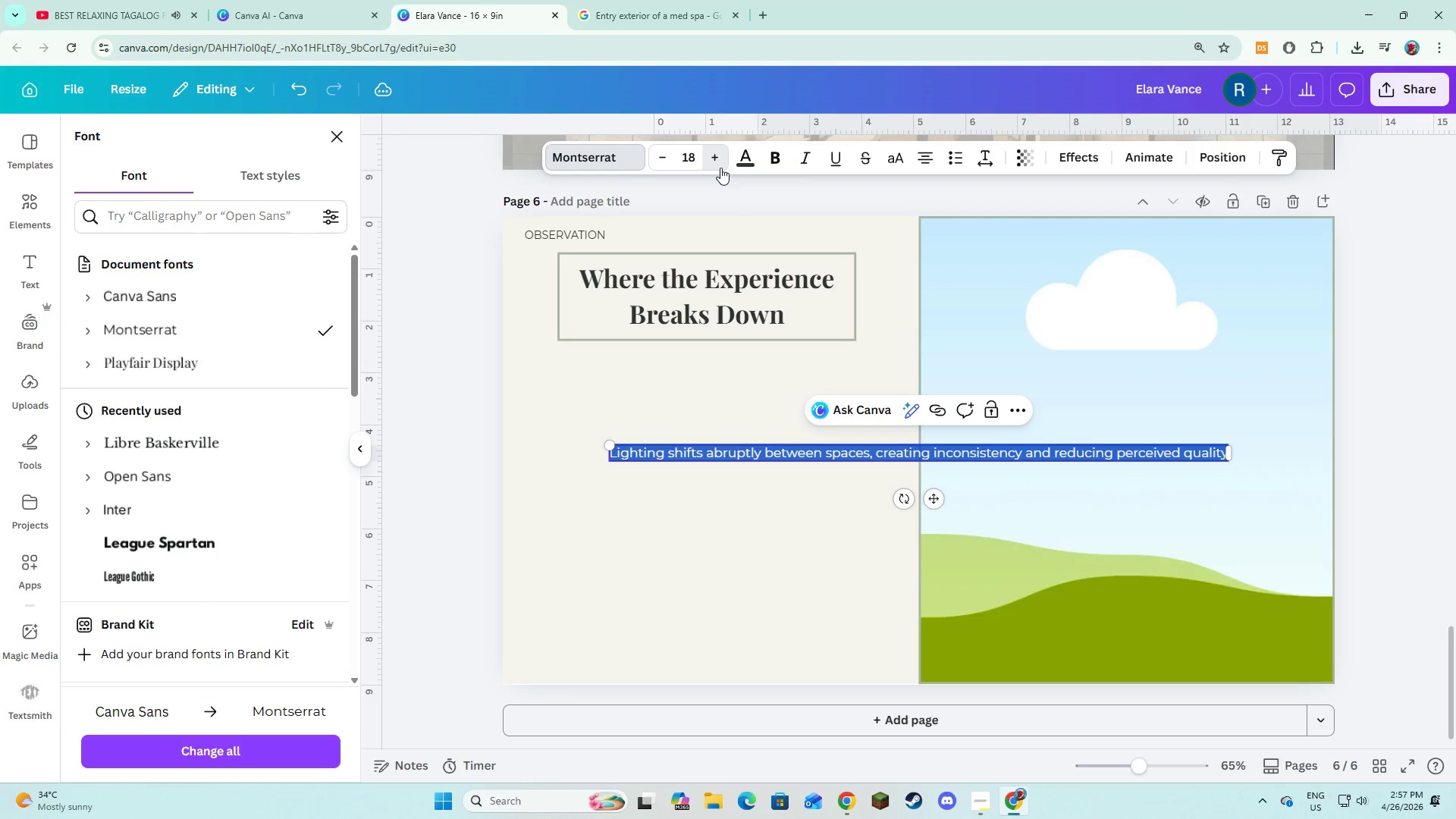 
triple_click([720, 168])
 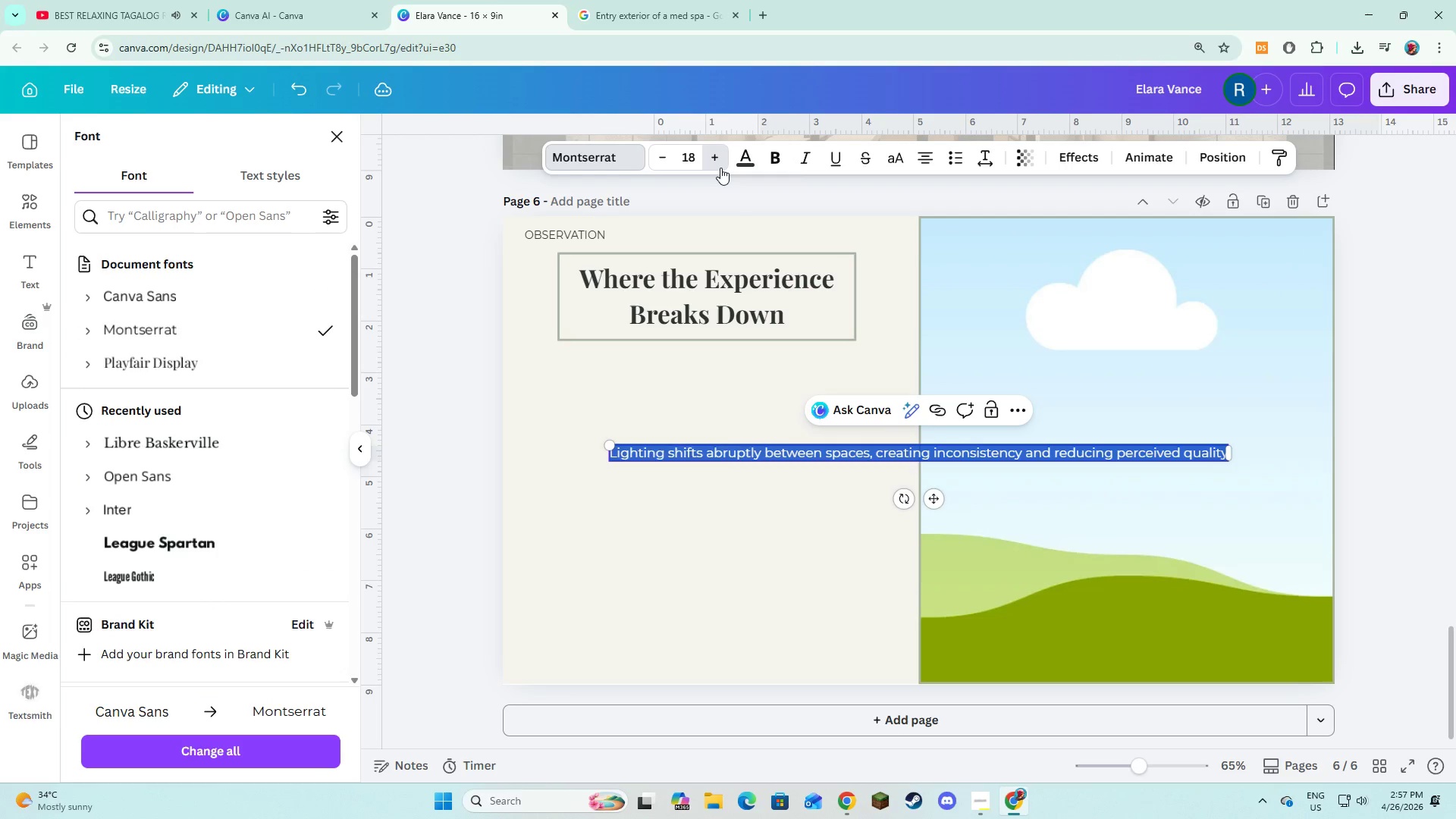 
triple_click([720, 168])
 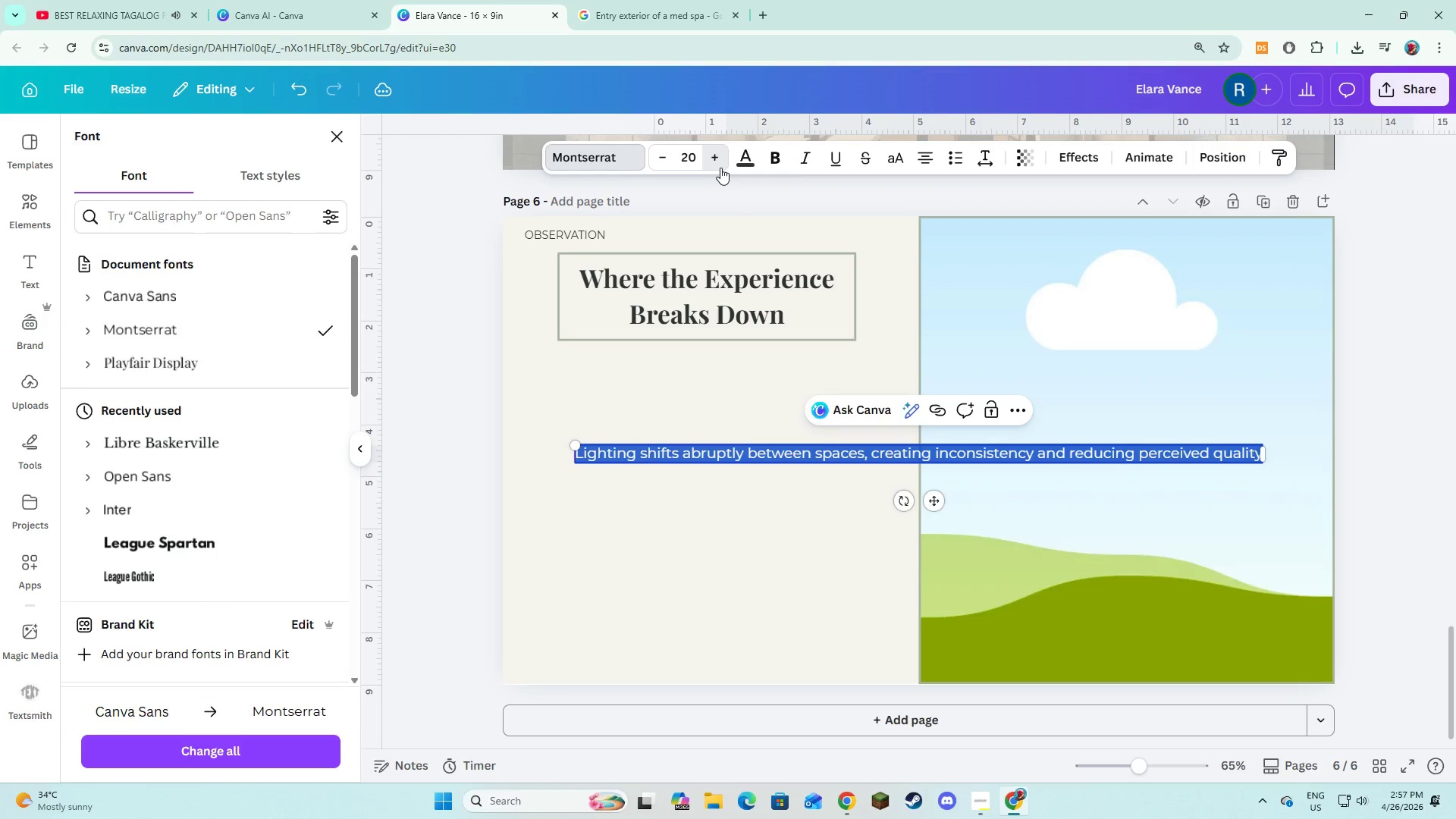 
triple_click([720, 168])
 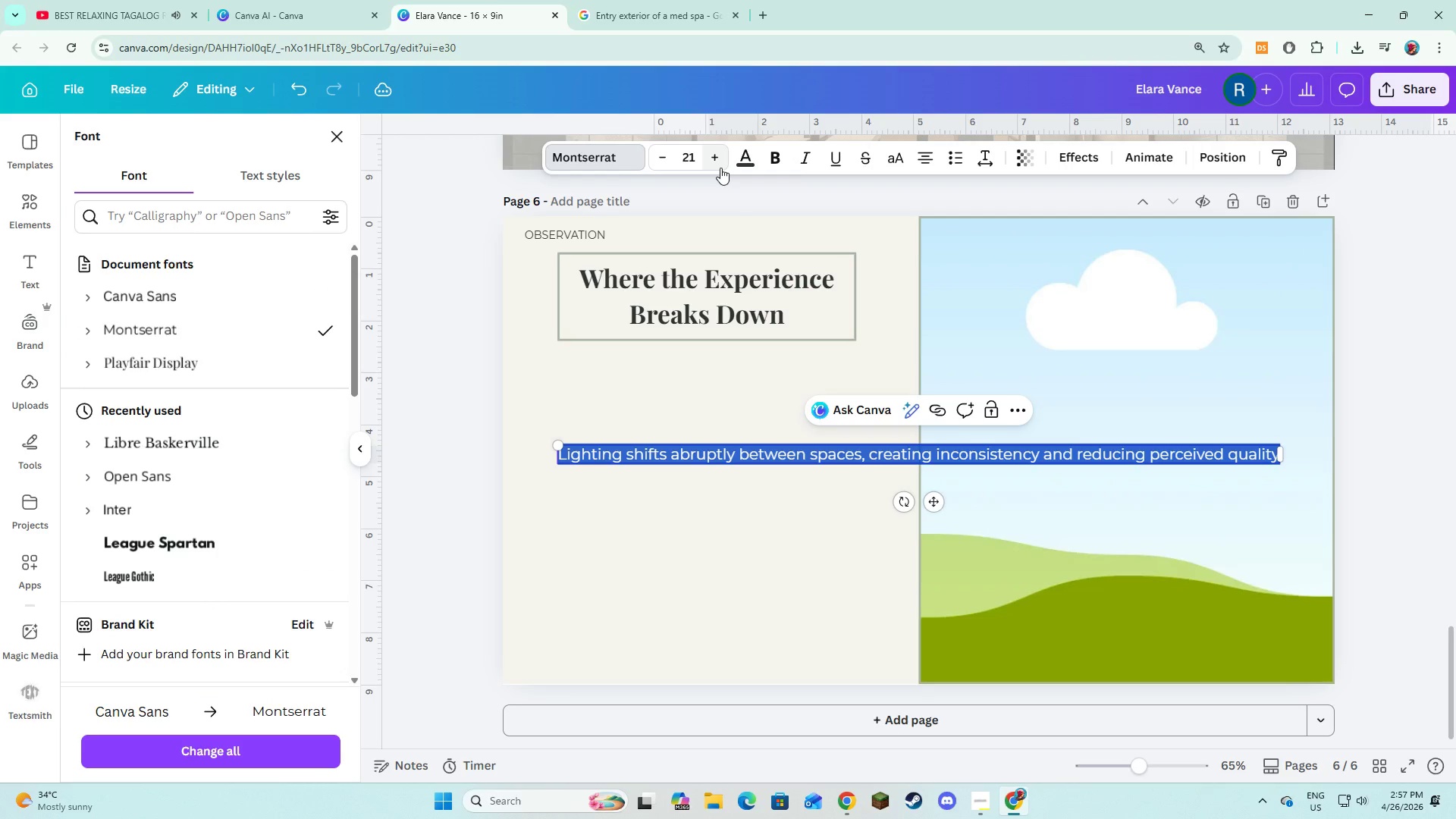 
left_click([720, 168])
 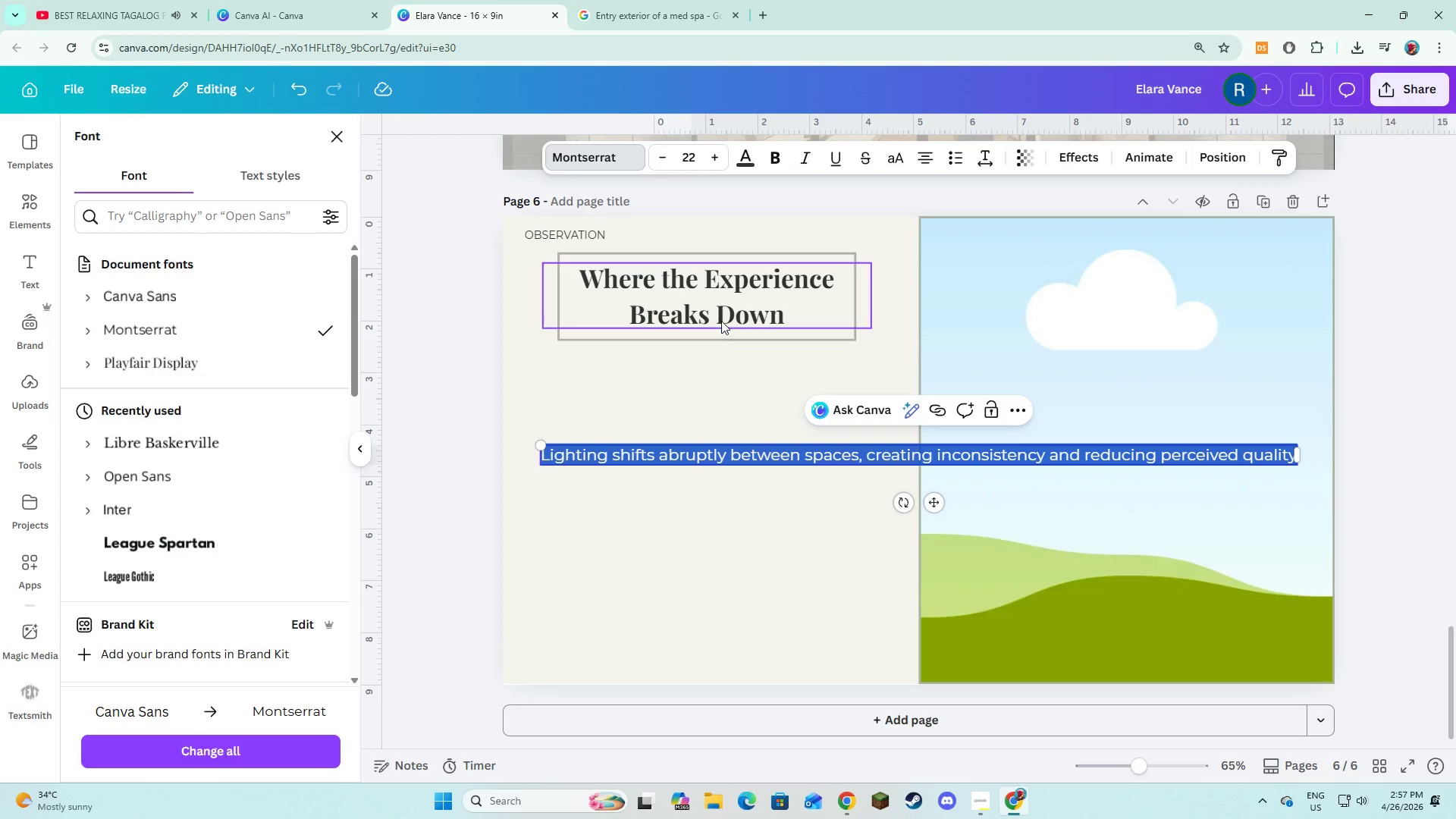 
left_click([732, 374])
 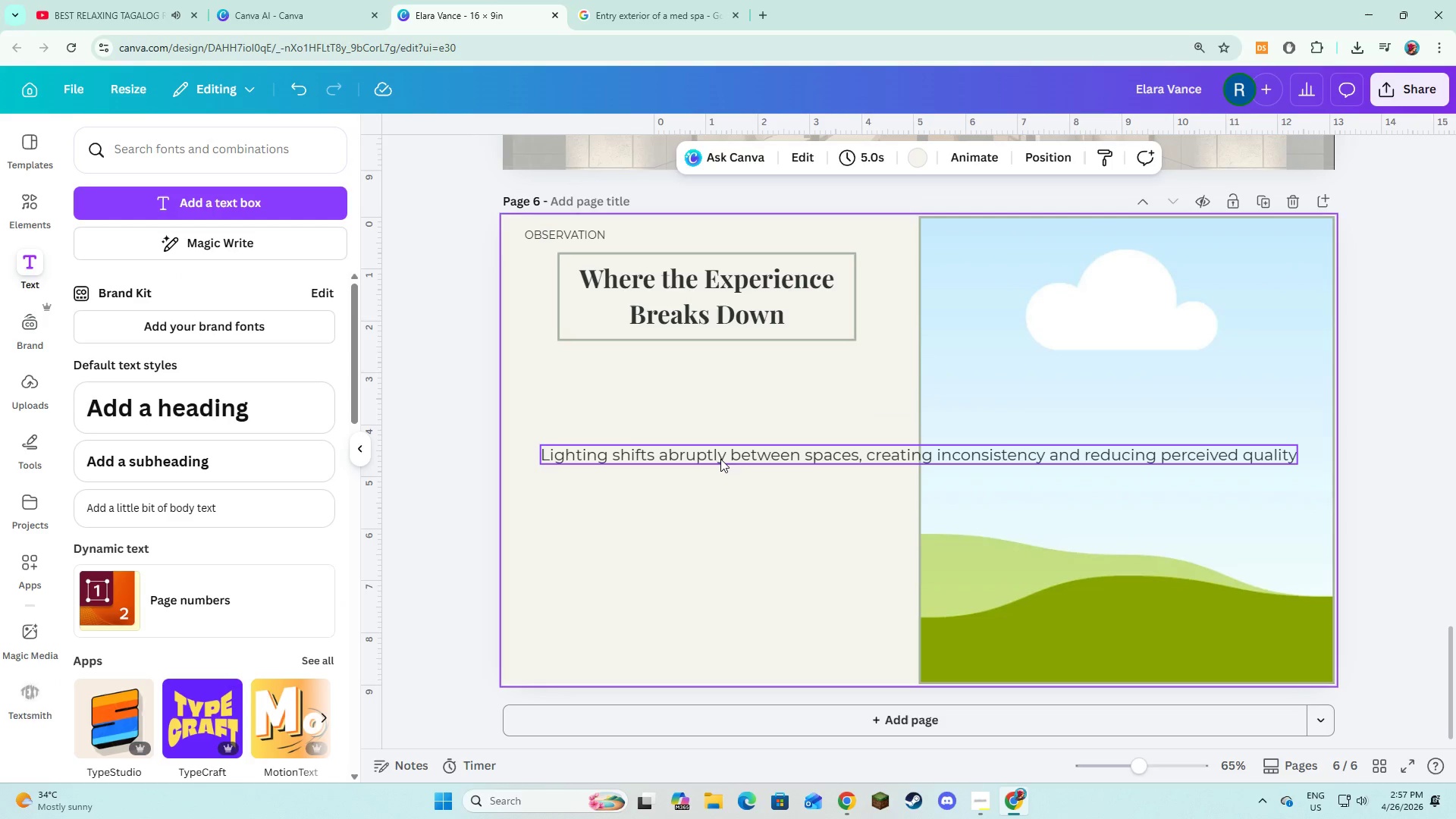 
left_click_drag(start_coordinate=[720, 459], to_coordinate=[710, 391])
 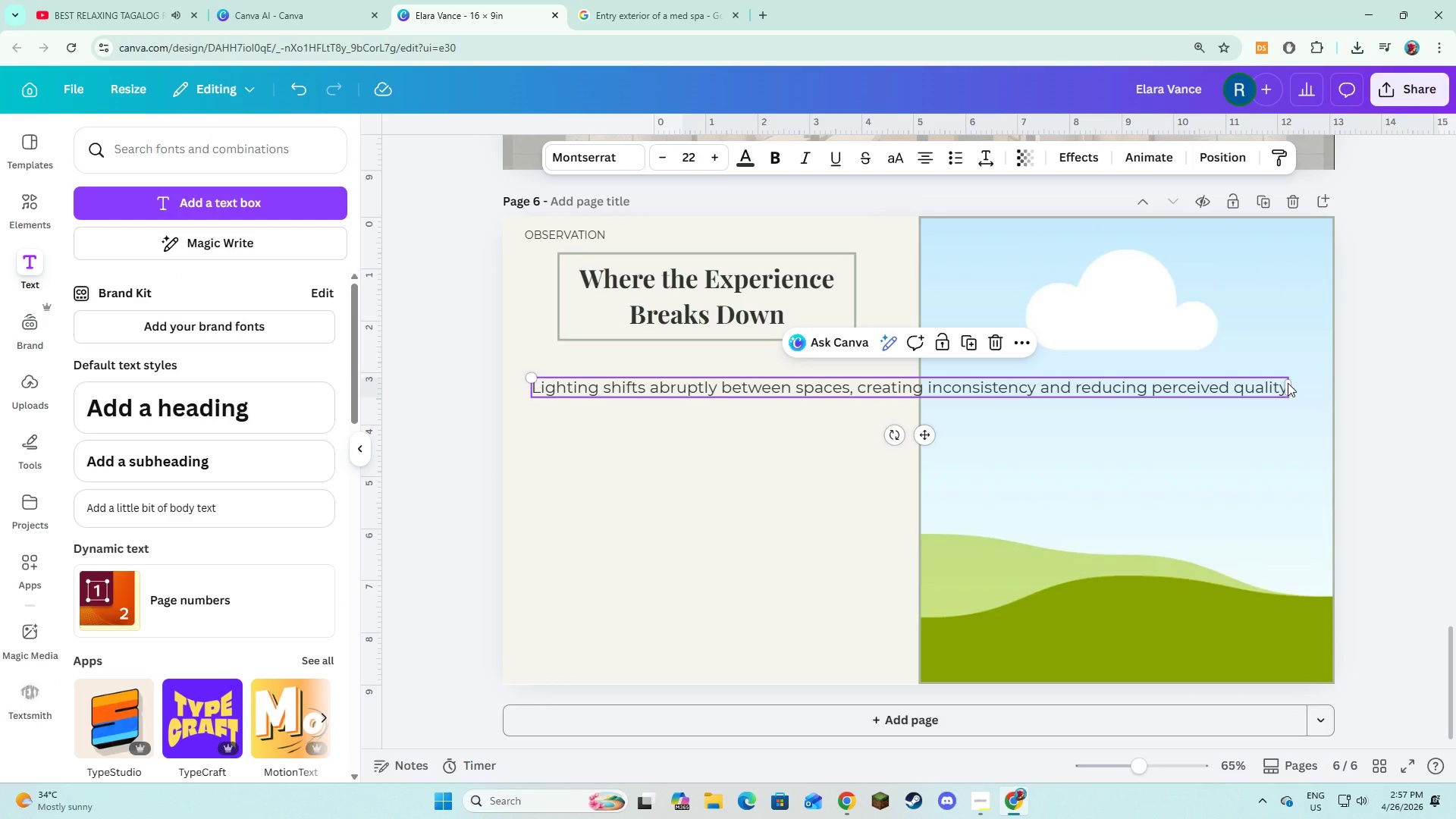 
left_click_drag(start_coordinate=[1288, 383], to_coordinate=[904, 378])
 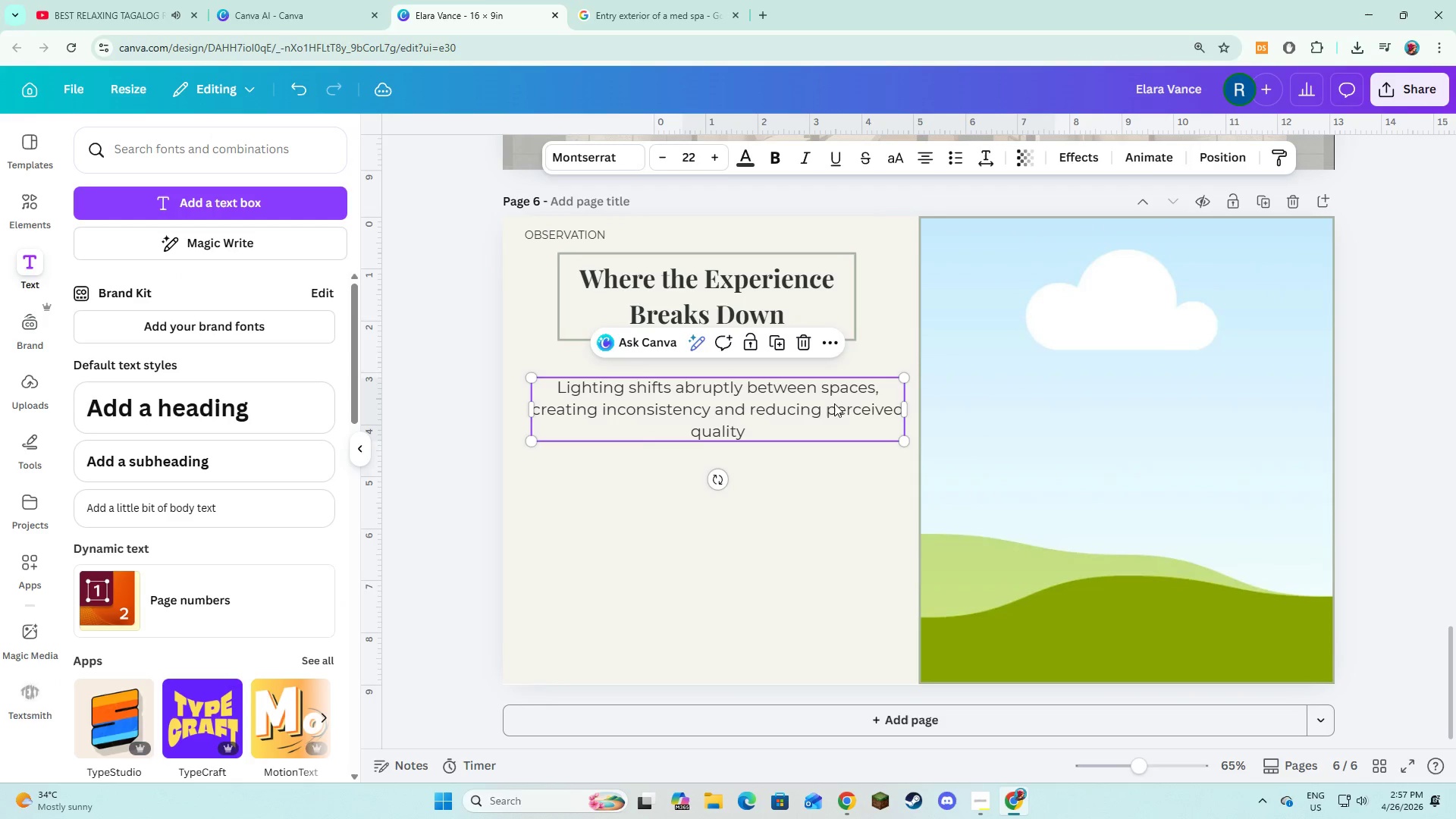 
left_click_drag(start_coordinate=[834, 403], to_coordinate=[833, 394])
 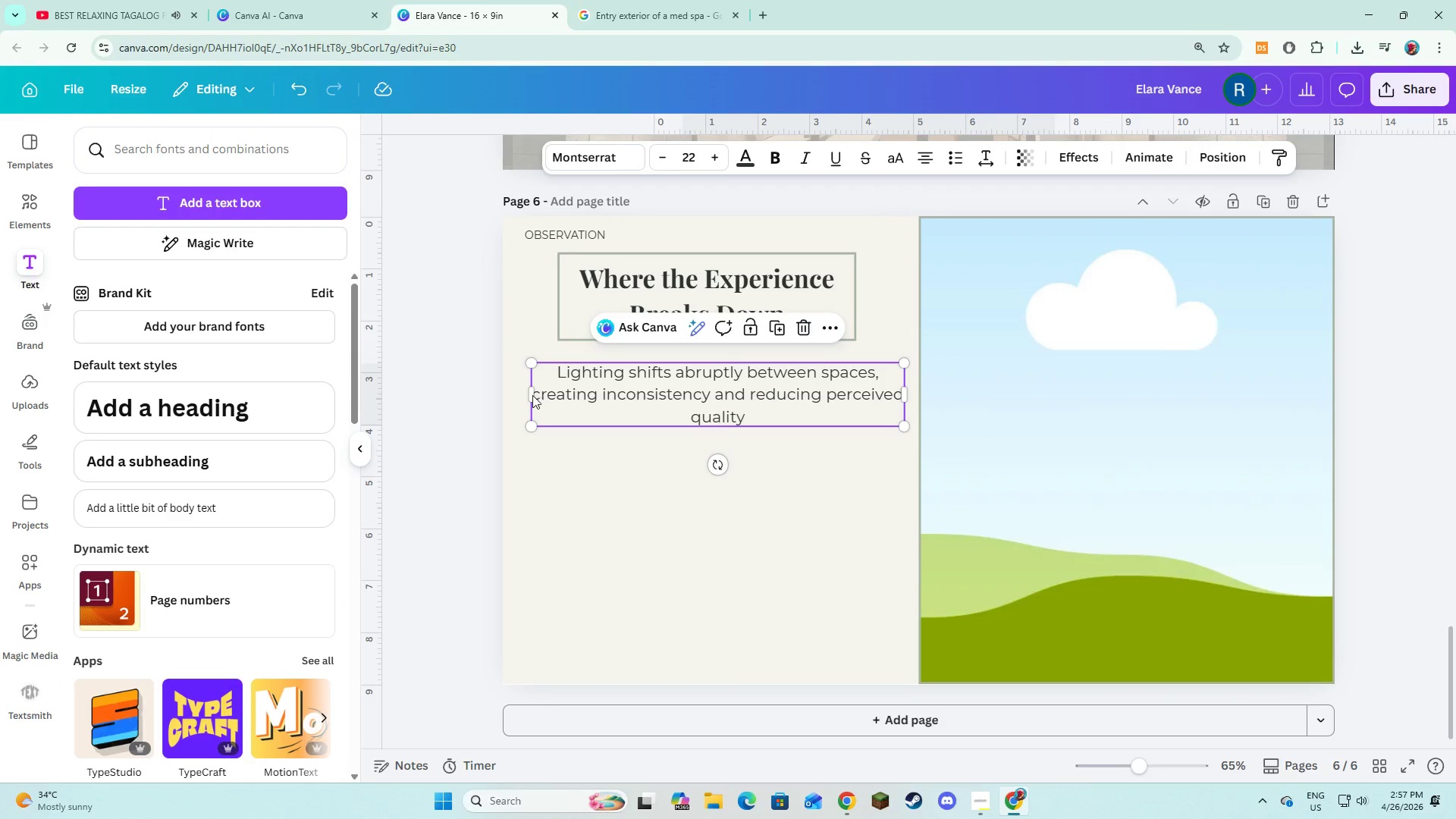 
left_click_drag(start_coordinate=[529, 395], to_coordinate=[517, 395])
 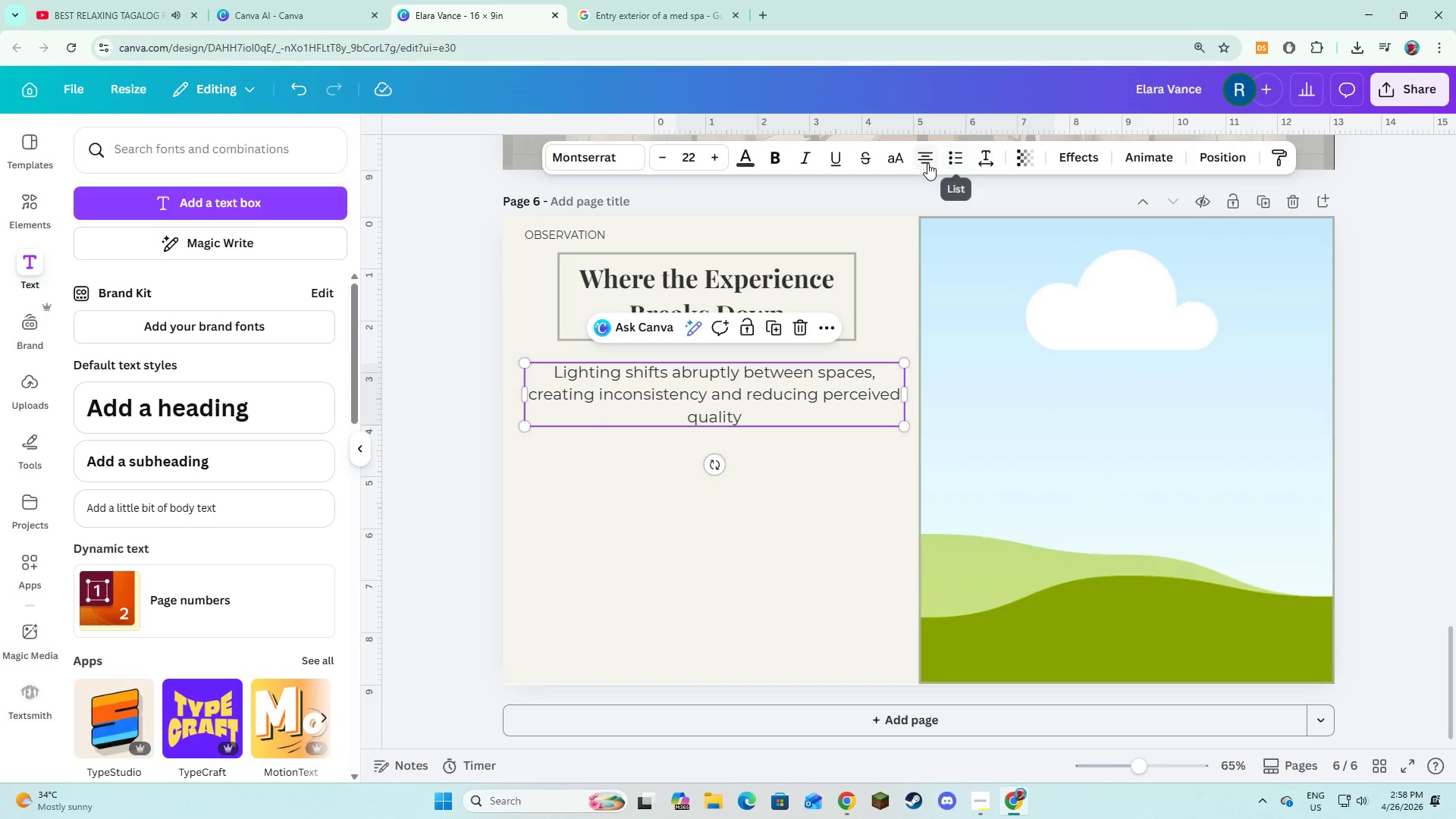 
left_click([771, 469])
 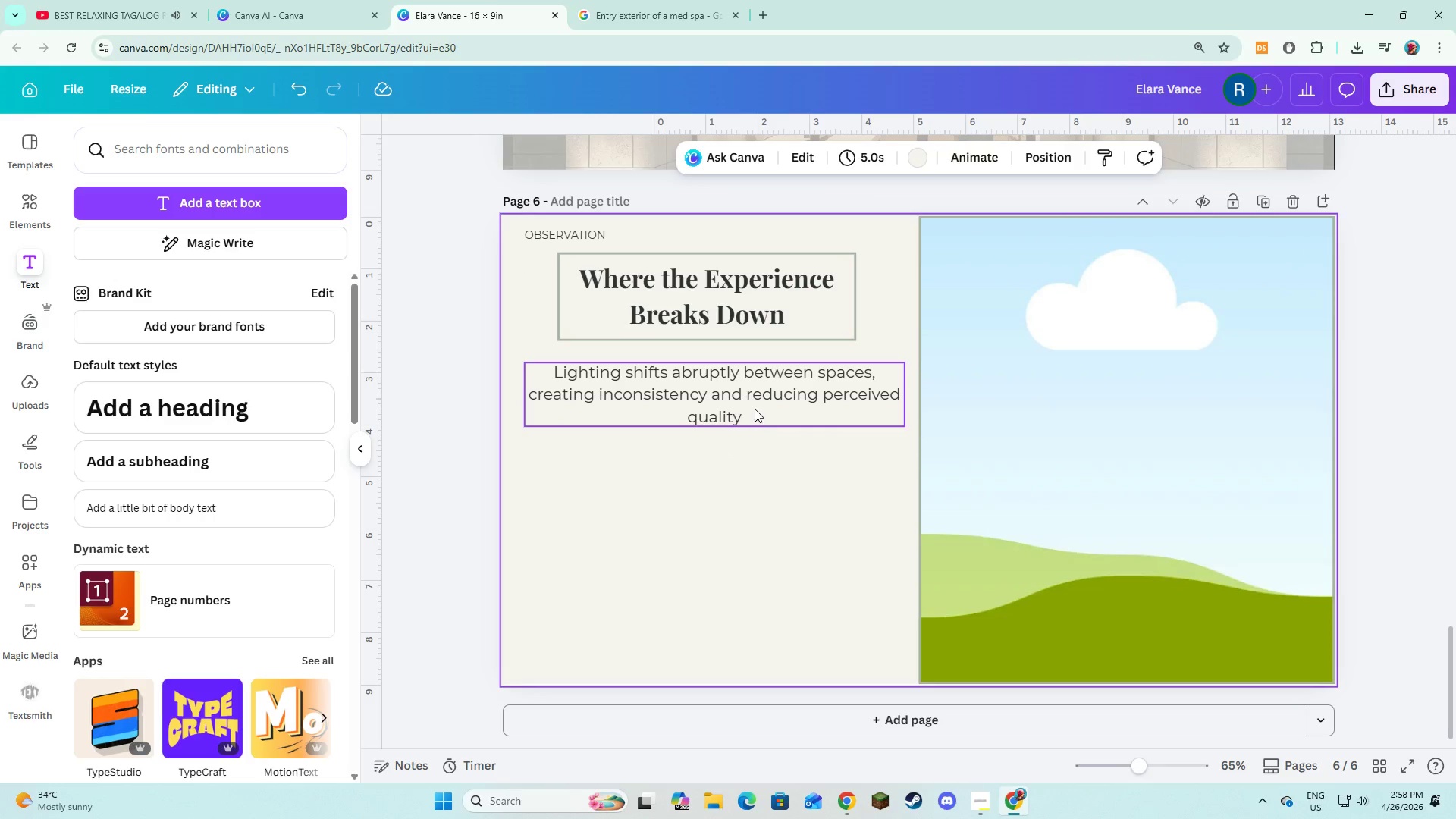 
left_click_drag(start_coordinate=[755, 409], to_coordinate=[756, 404])
 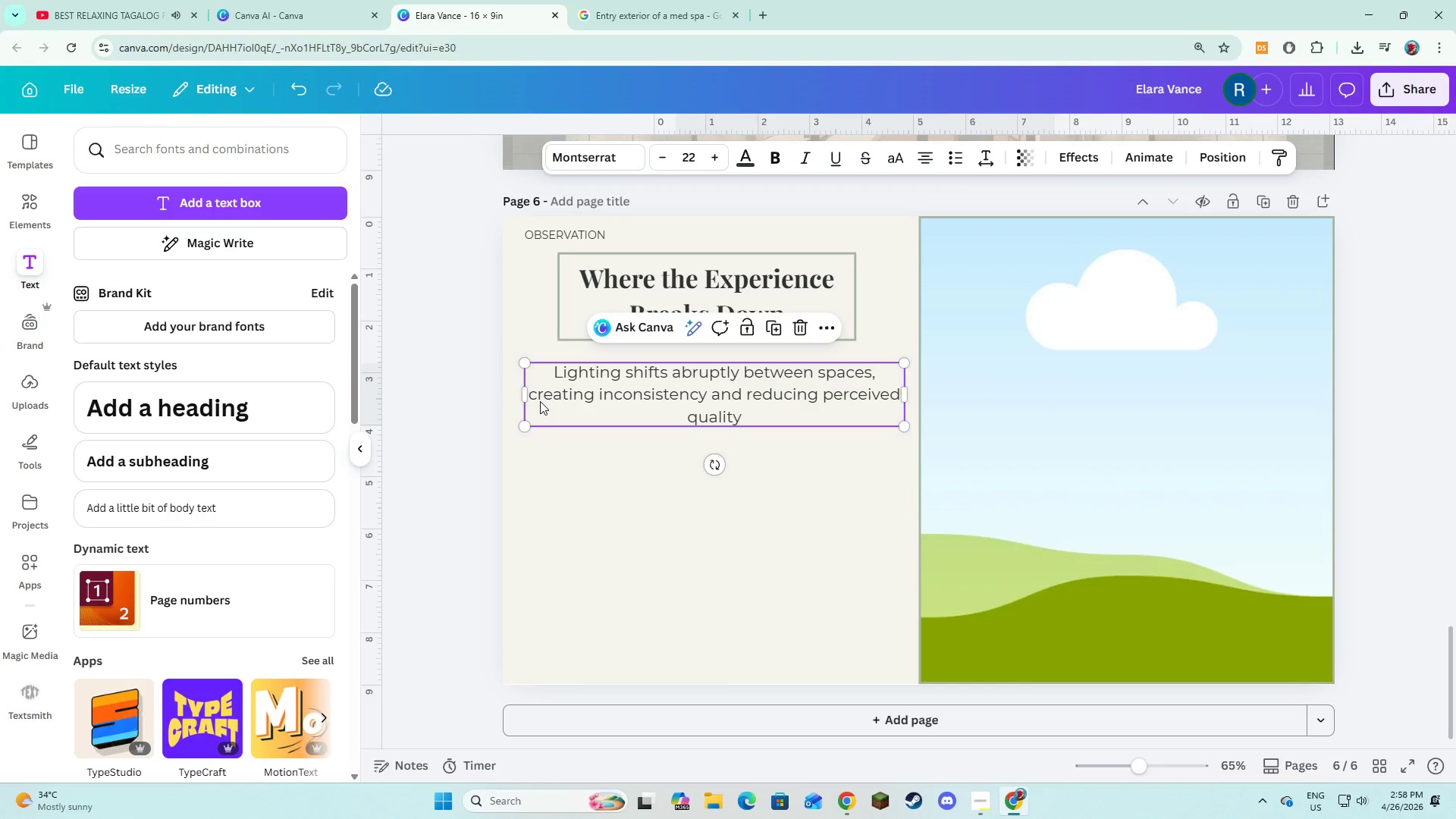 
left_click_drag(start_coordinate=[540, 401], to_coordinate=[547, 401])
 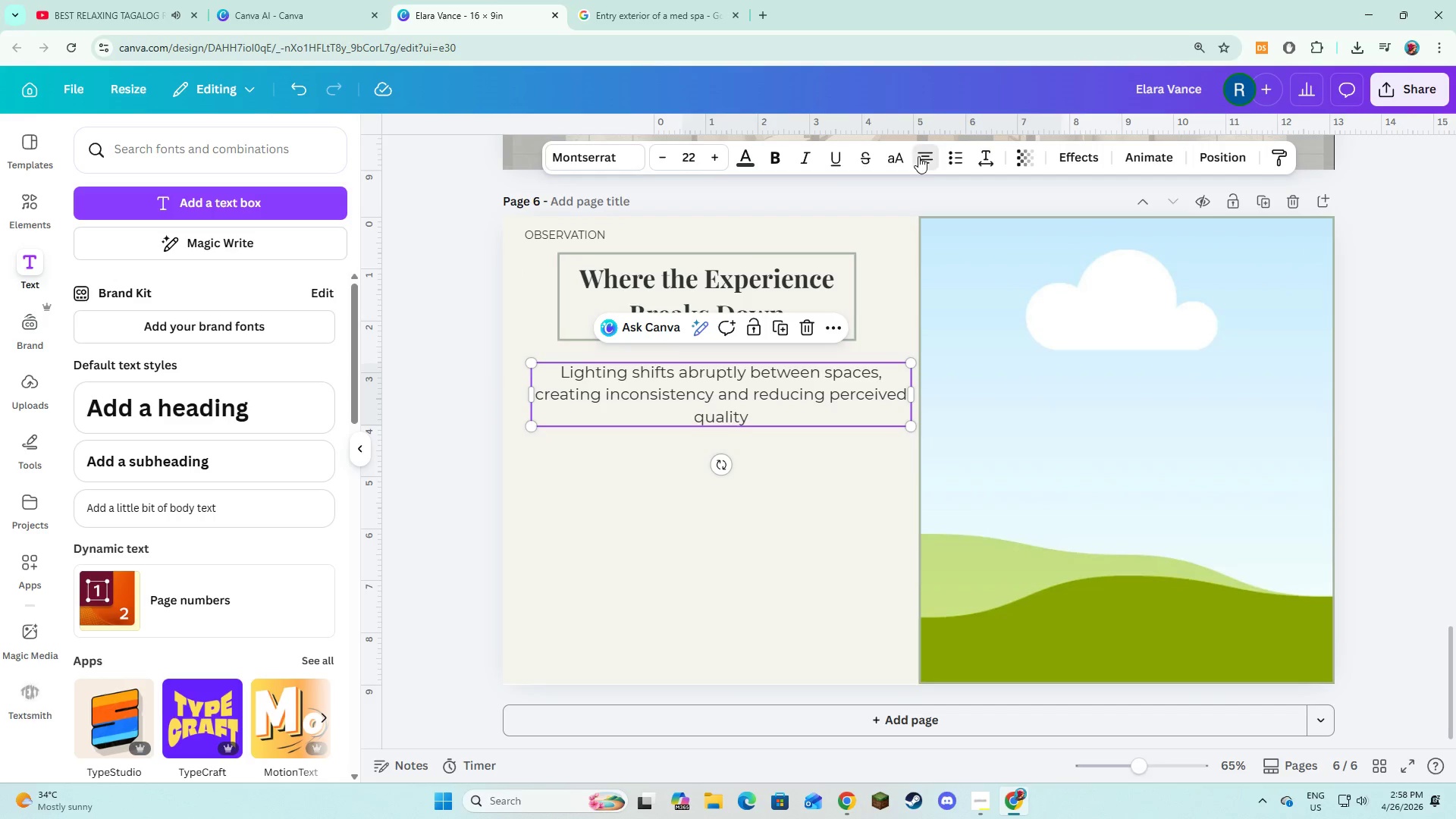 
double_click([918, 156])
 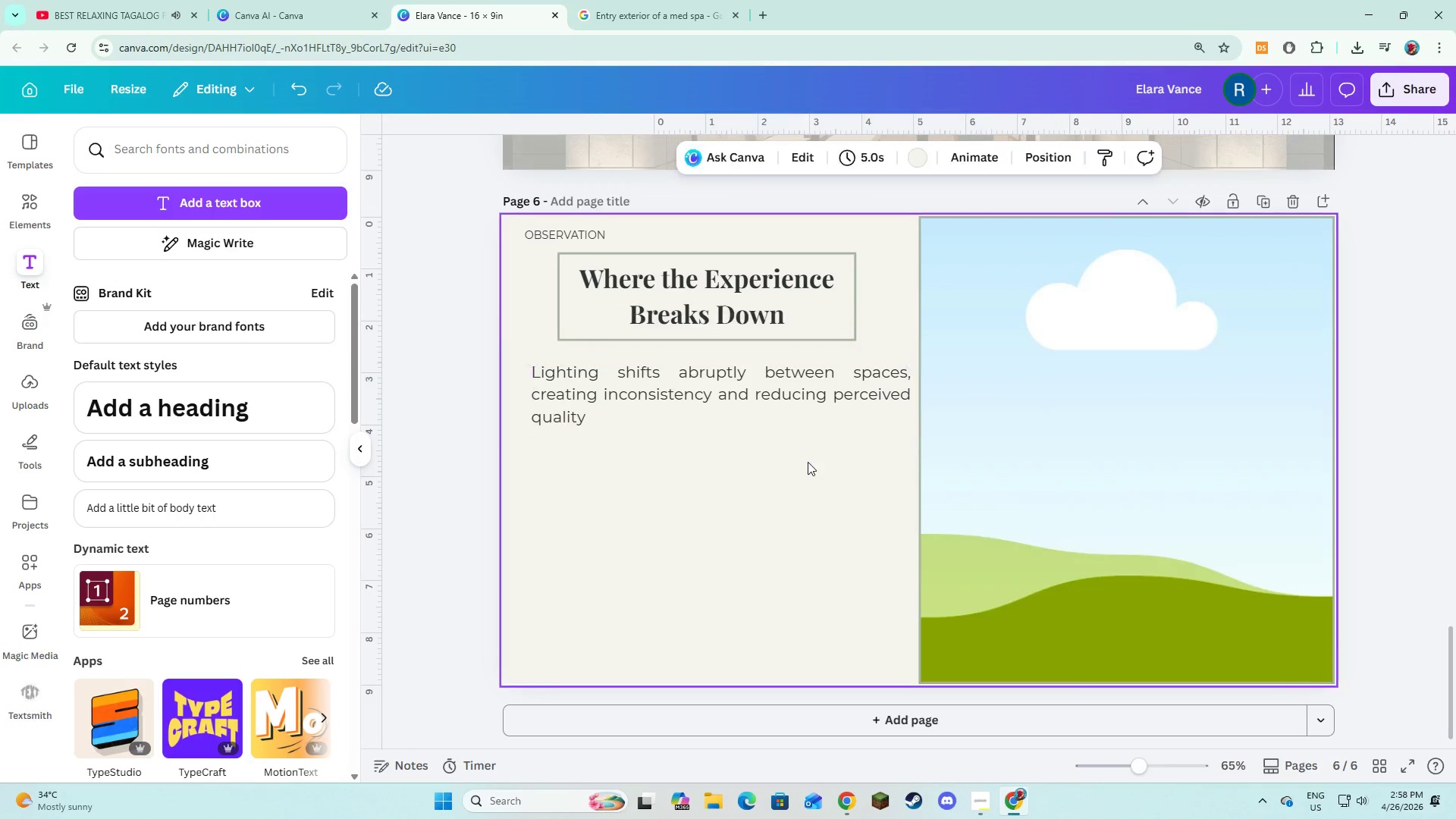 
double_click([723, 398])
 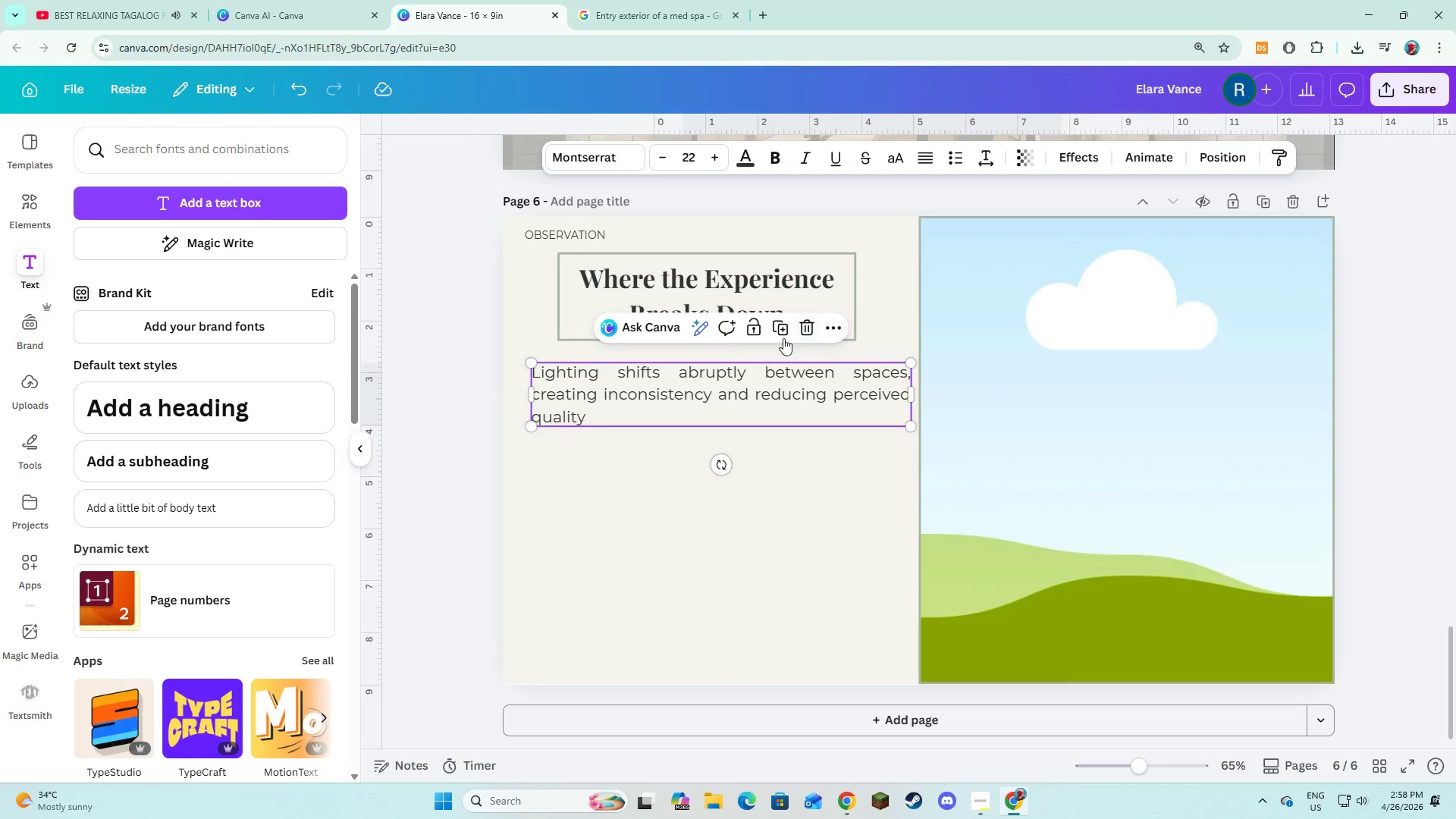 
left_click([780, 331])
 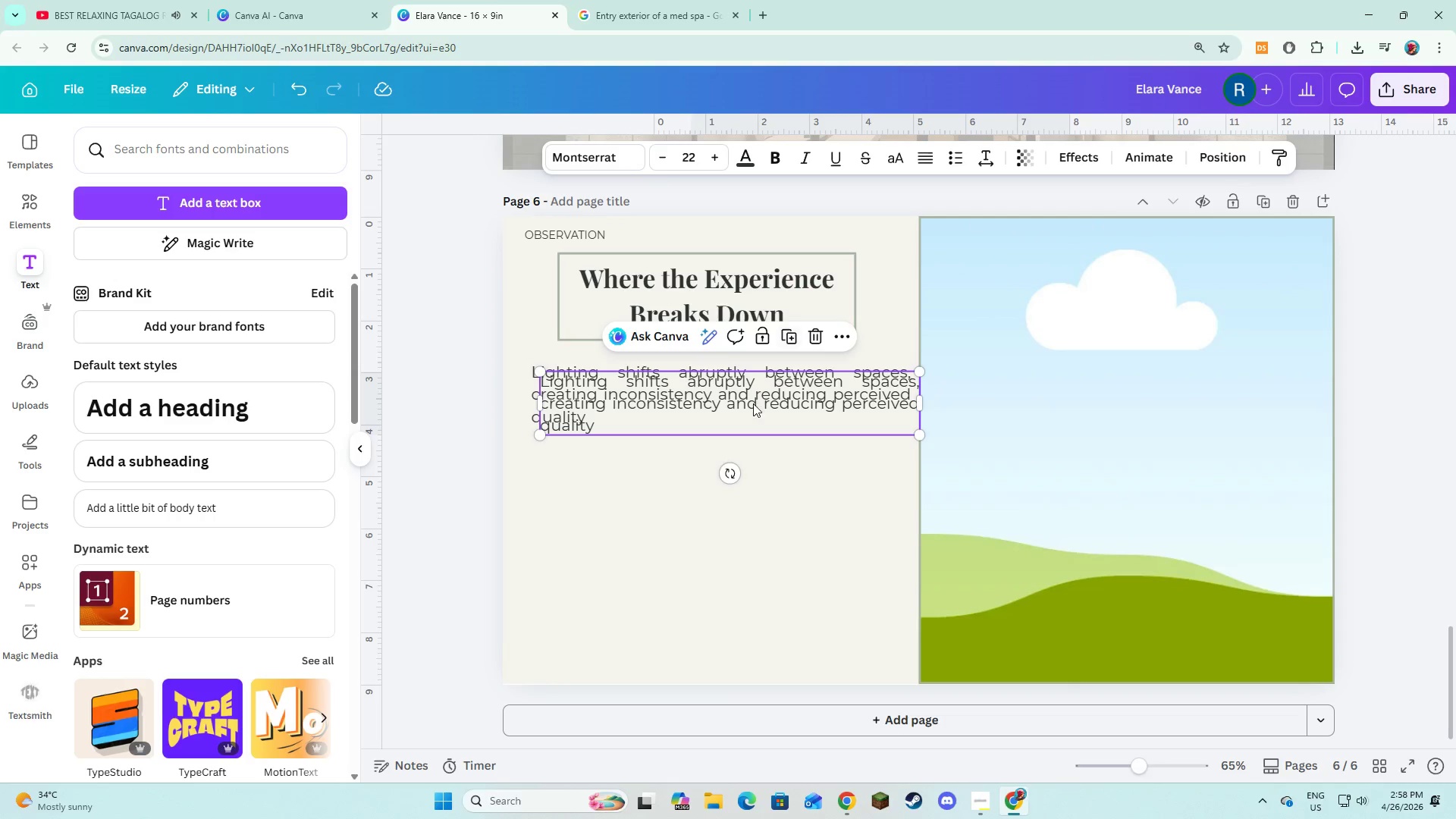 
left_click_drag(start_coordinate=[754, 409], to_coordinate=[746, 476])
 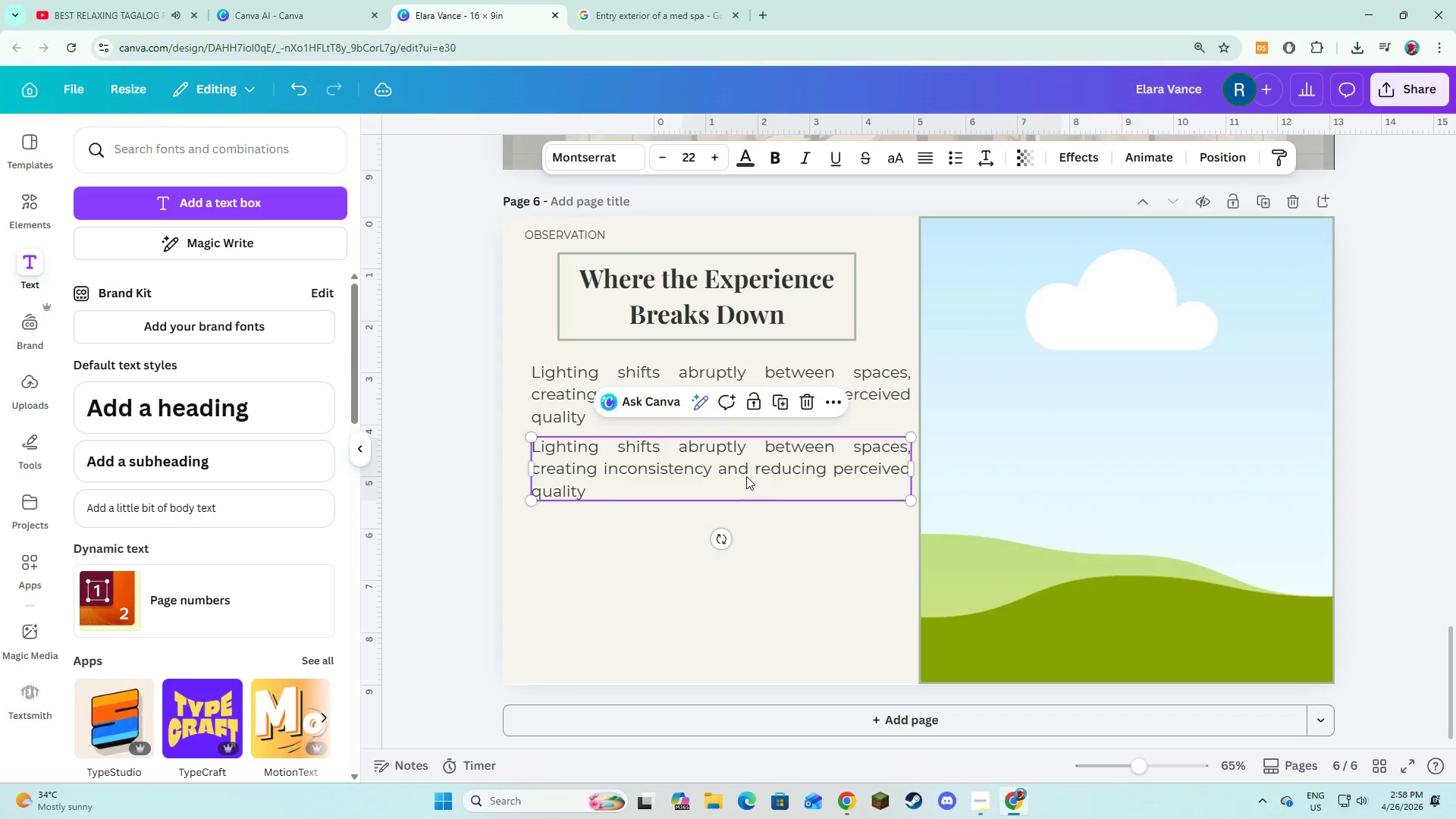 
left_click([746, 476])
 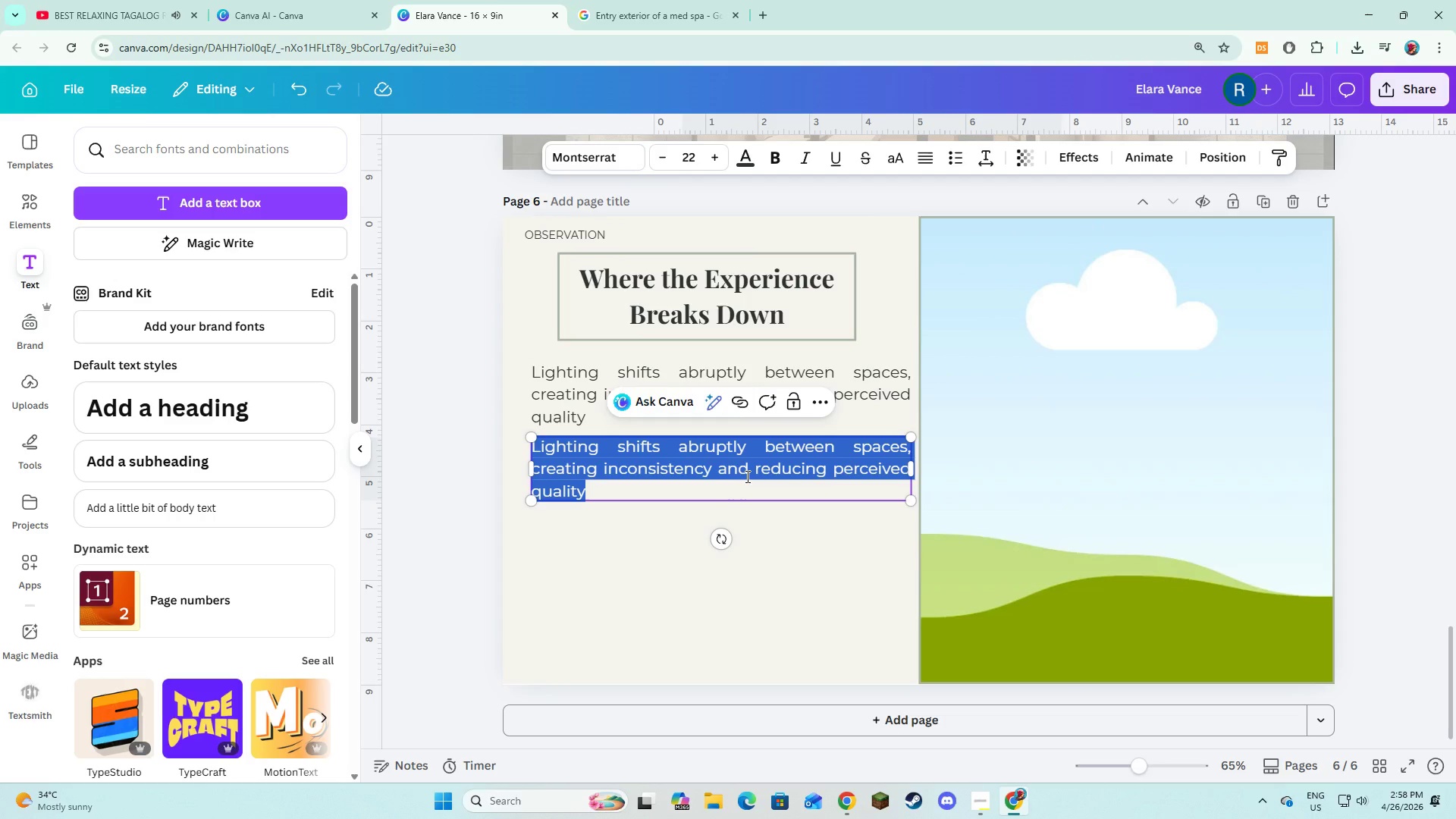 
type(Rea)
key(Backspace)
type(tail de)
key(Backspace)
type(isplays feel disconnected from the treatment ho)
key(Backspace)
key(Backspace)
type(jpi)
key(Backspace)
key(Backspace)
type(ourney )
key(Backspace)
type(, limitiing )
key(Backspace)
key(Backspace)
key(Backspace)
key(Backspace)
type(ng product engagement.)
 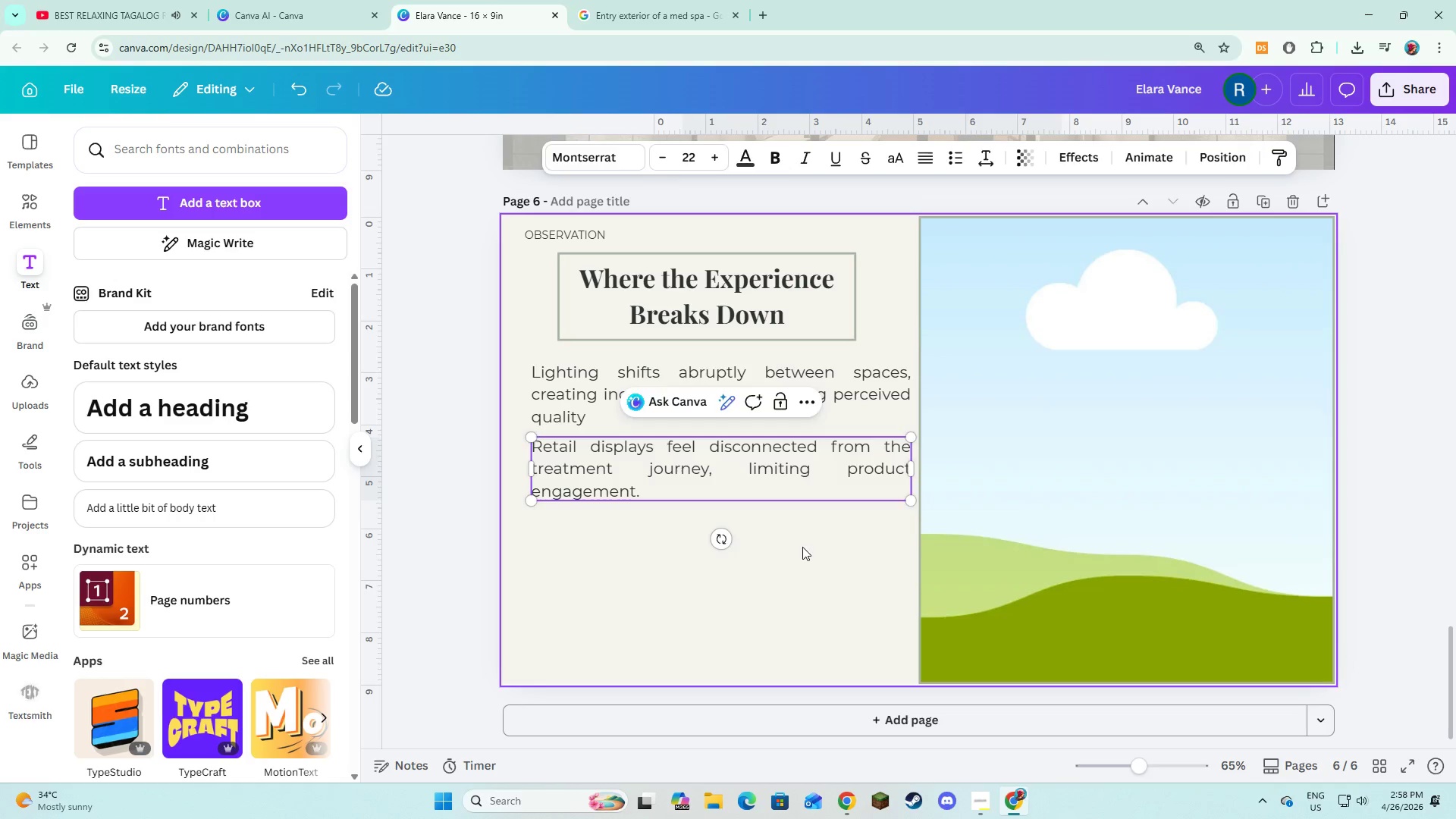 
double_click([796, 488])
 